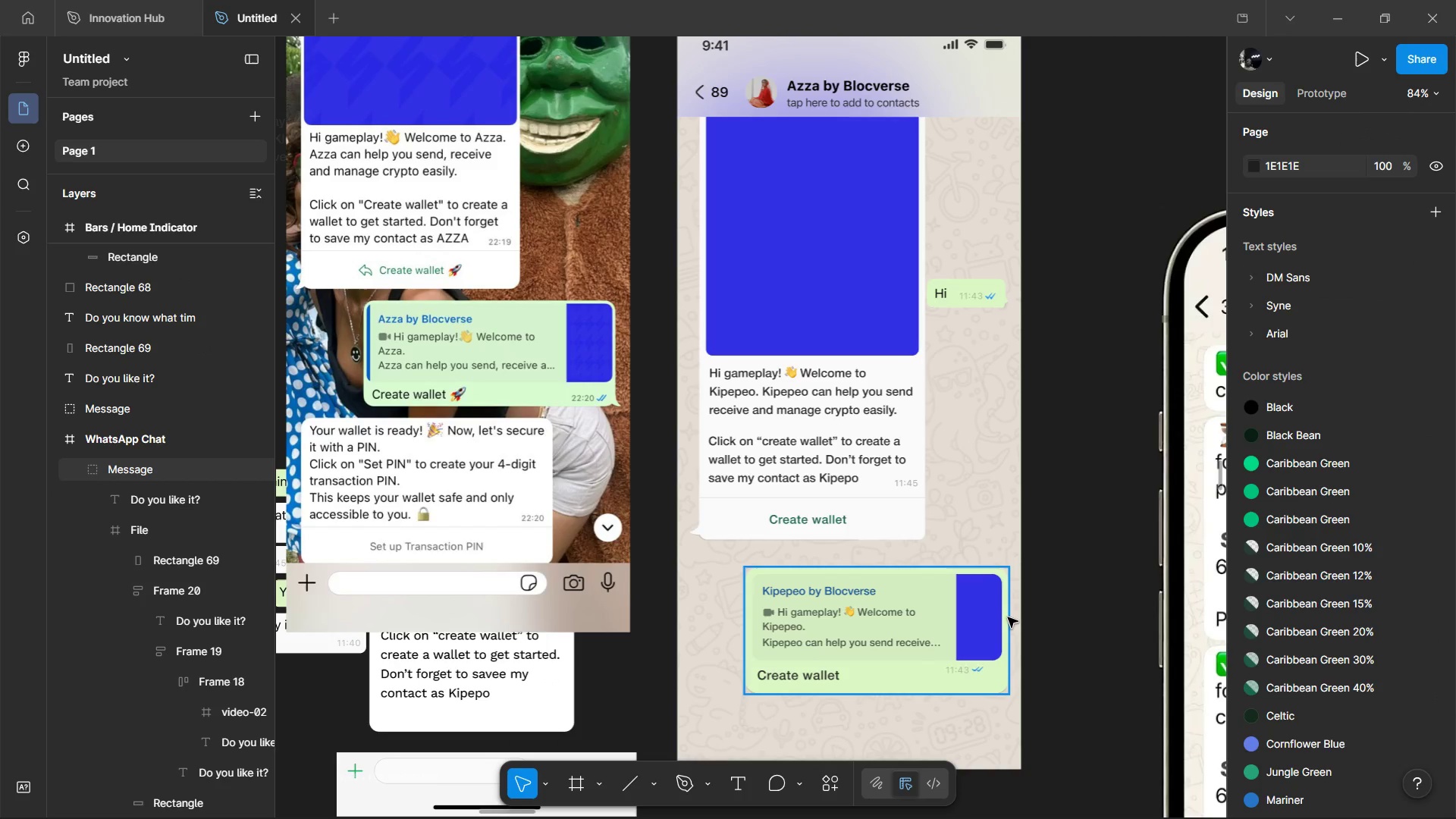 
left_click([1006, 617])
 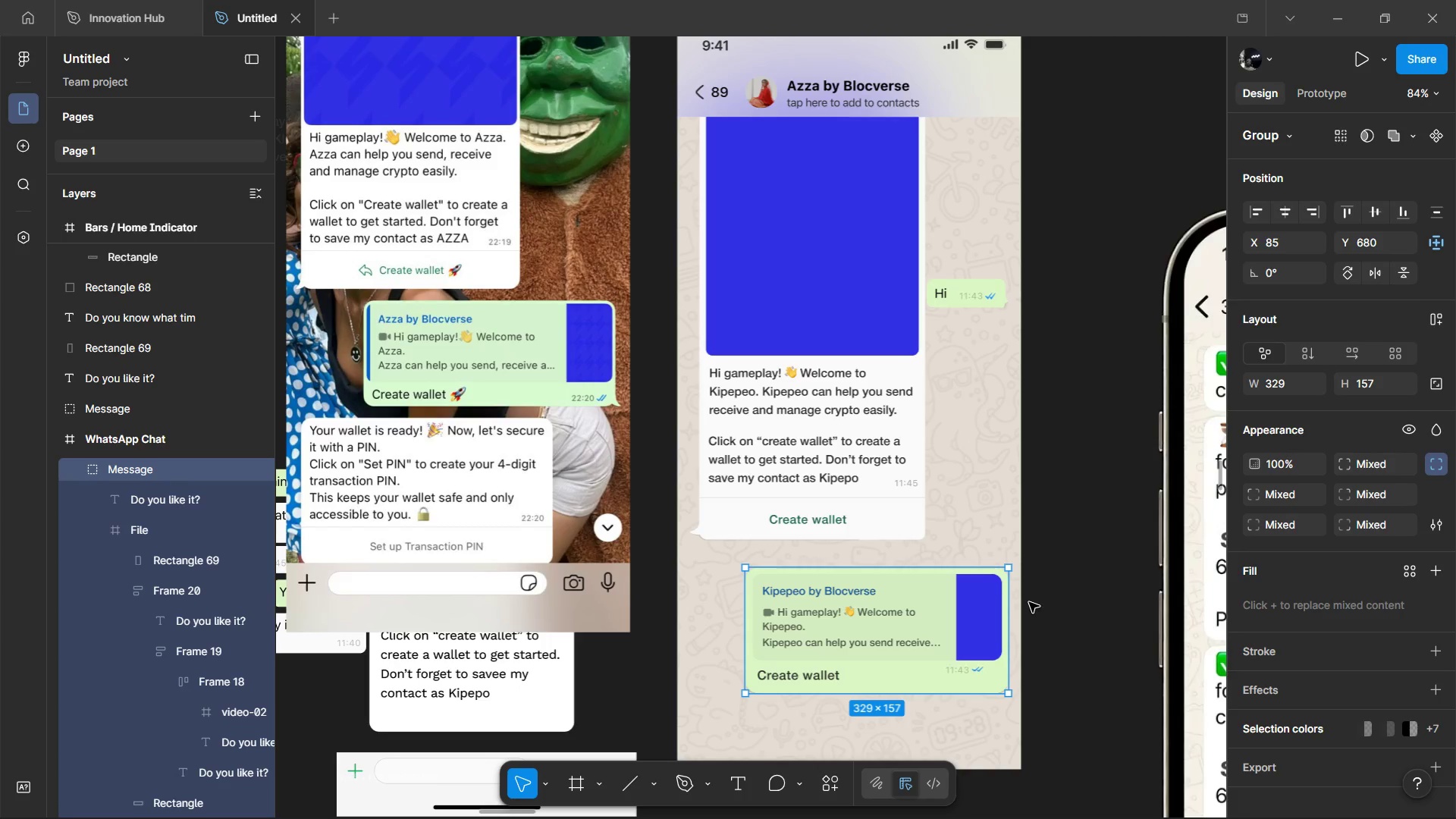 
wait(12.2)
 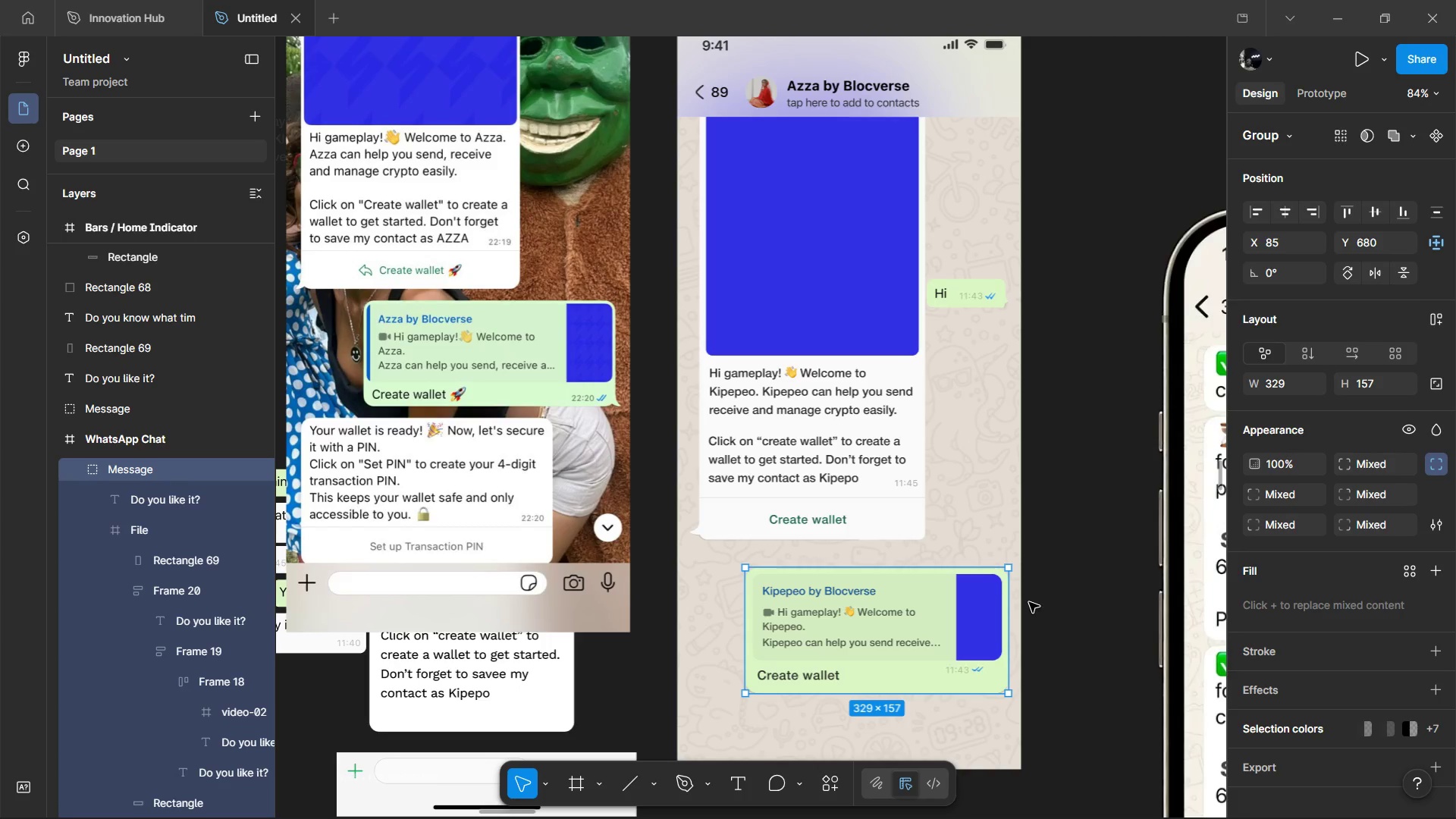 
left_click([1009, 286])
 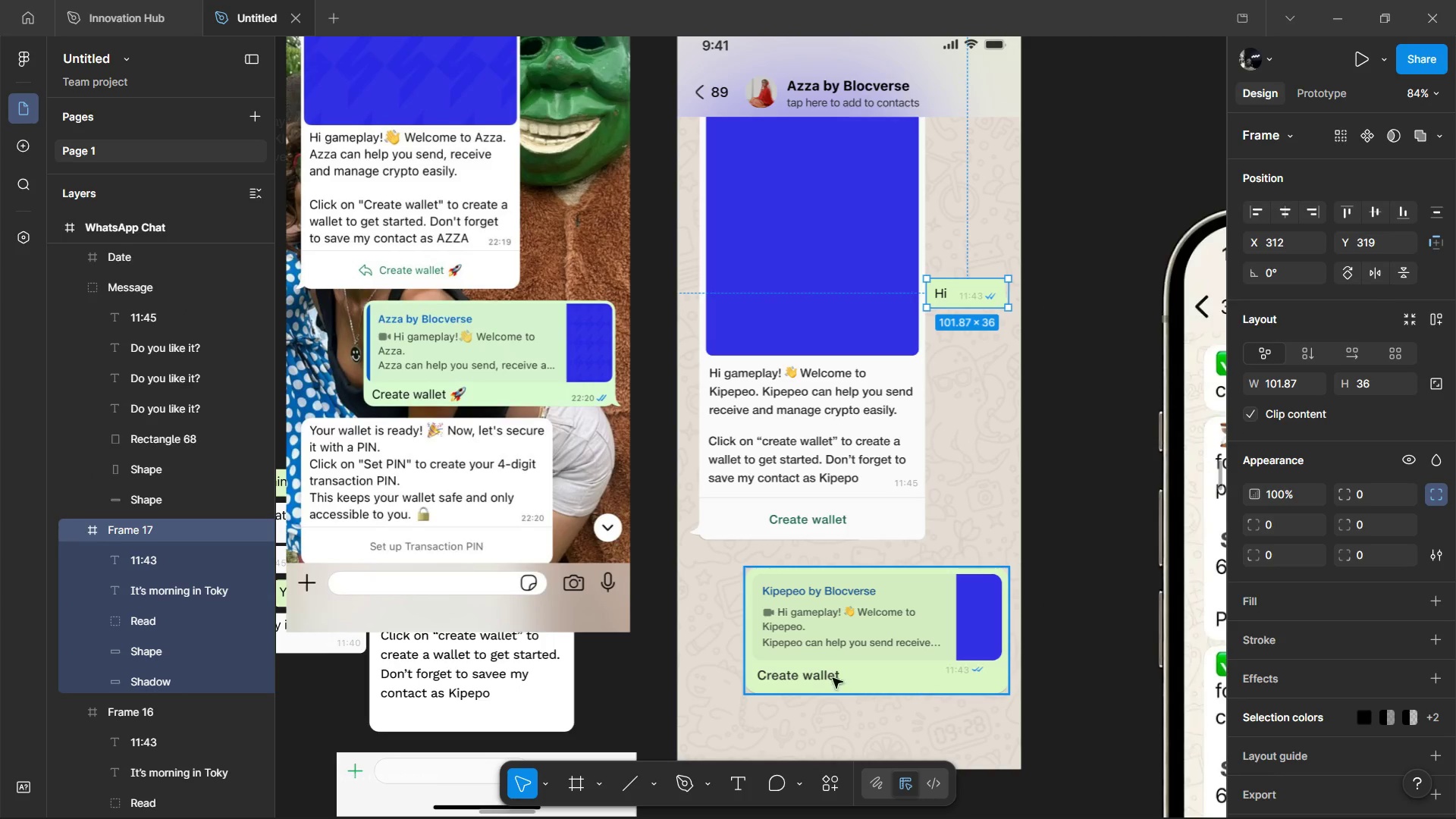 
hold_key(key=ControlLeft, duration=1.51)
 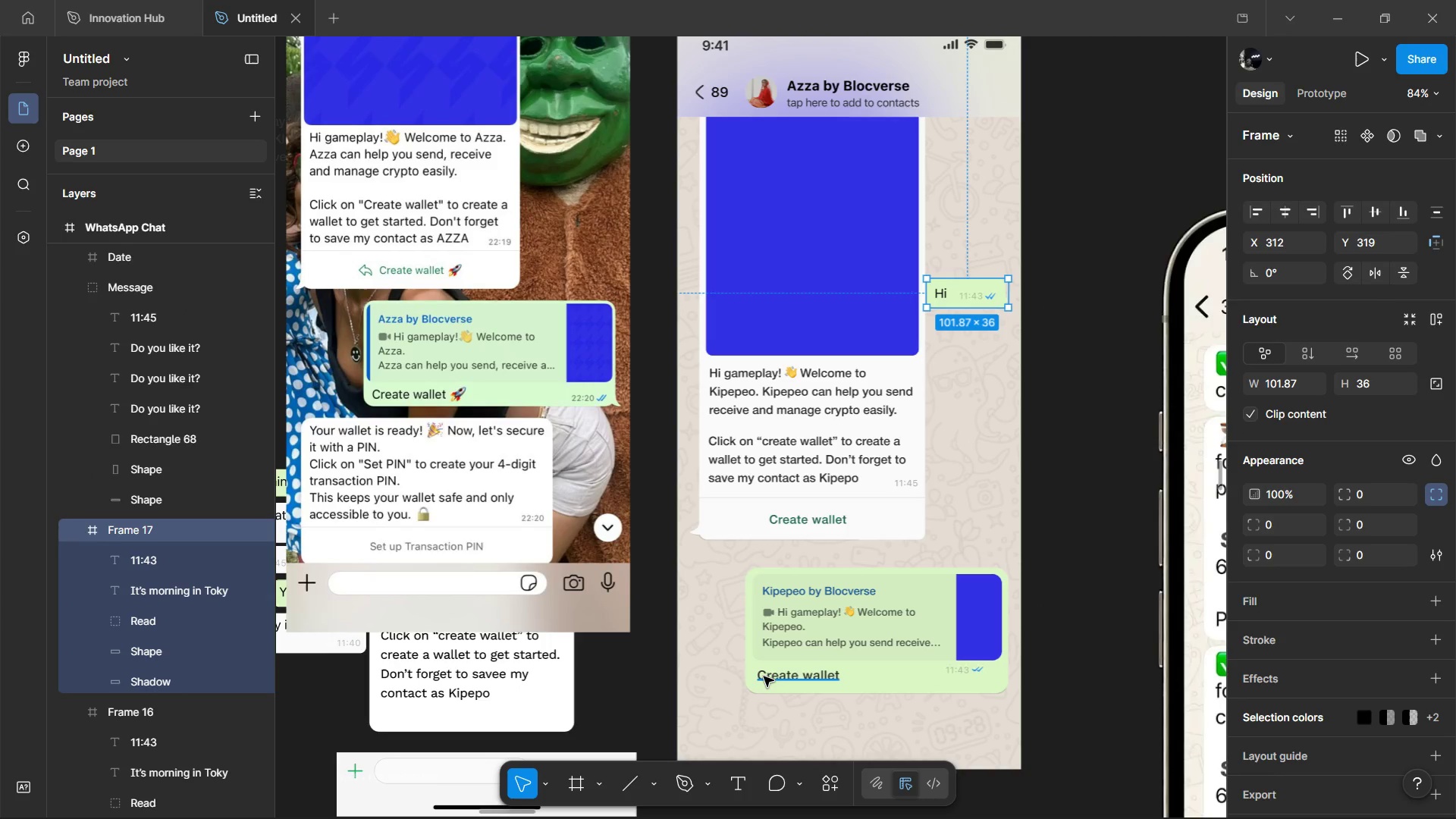 
hold_key(key=ControlLeft, duration=1.5)
 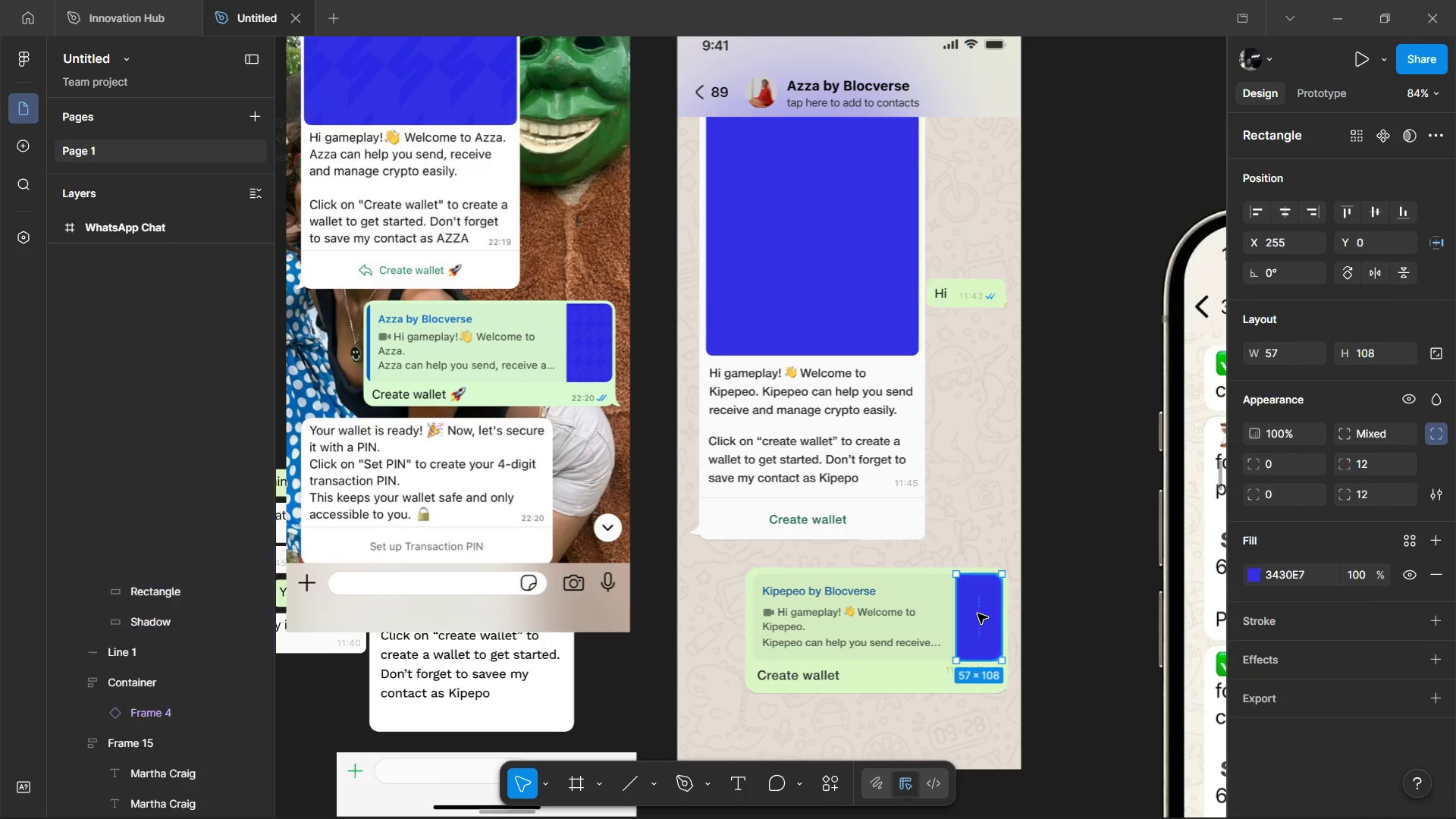 
hold_key(key=ControlLeft, duration=0.66)
left_click([977, 613])
 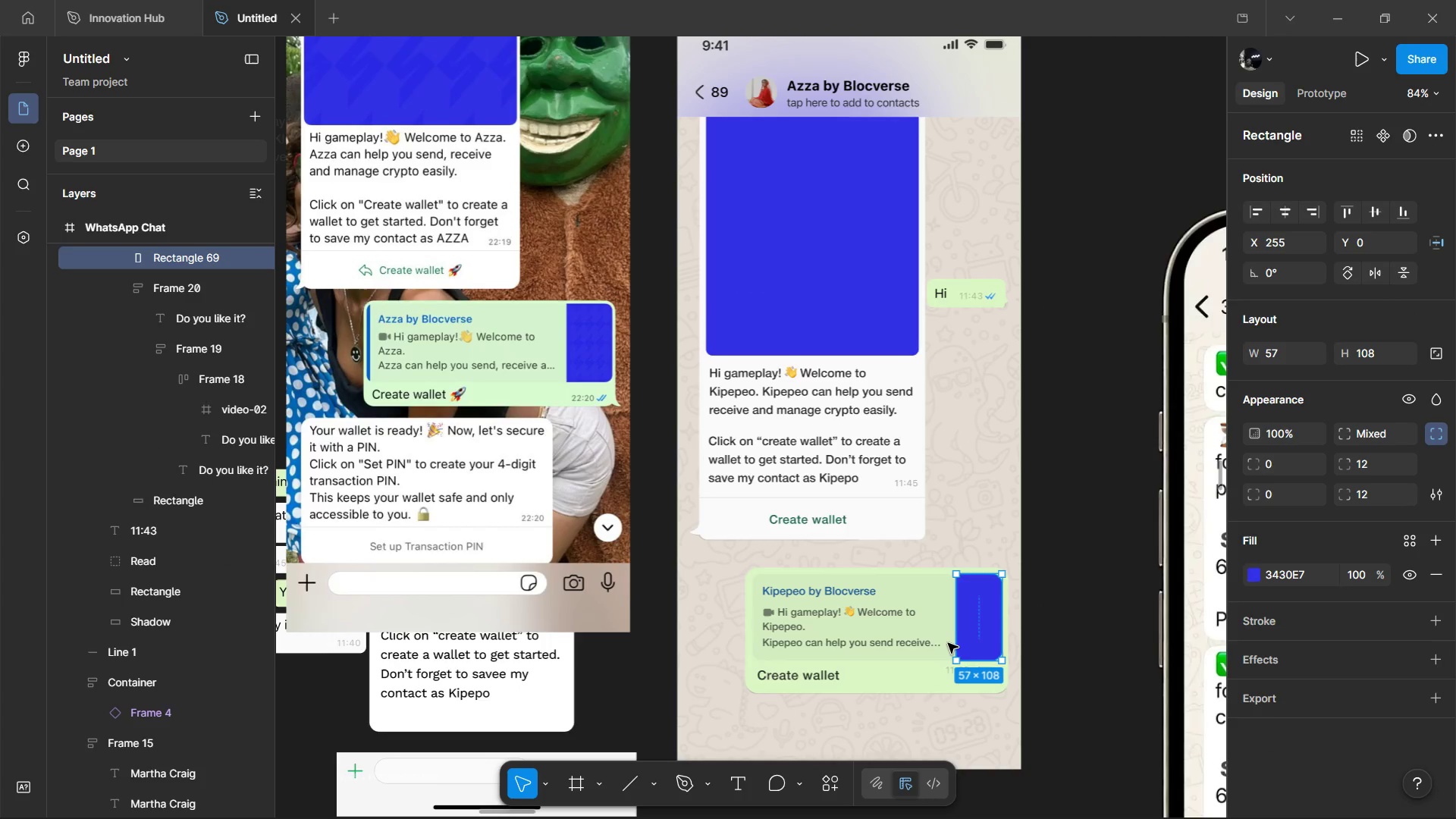 
key(Control+D)
 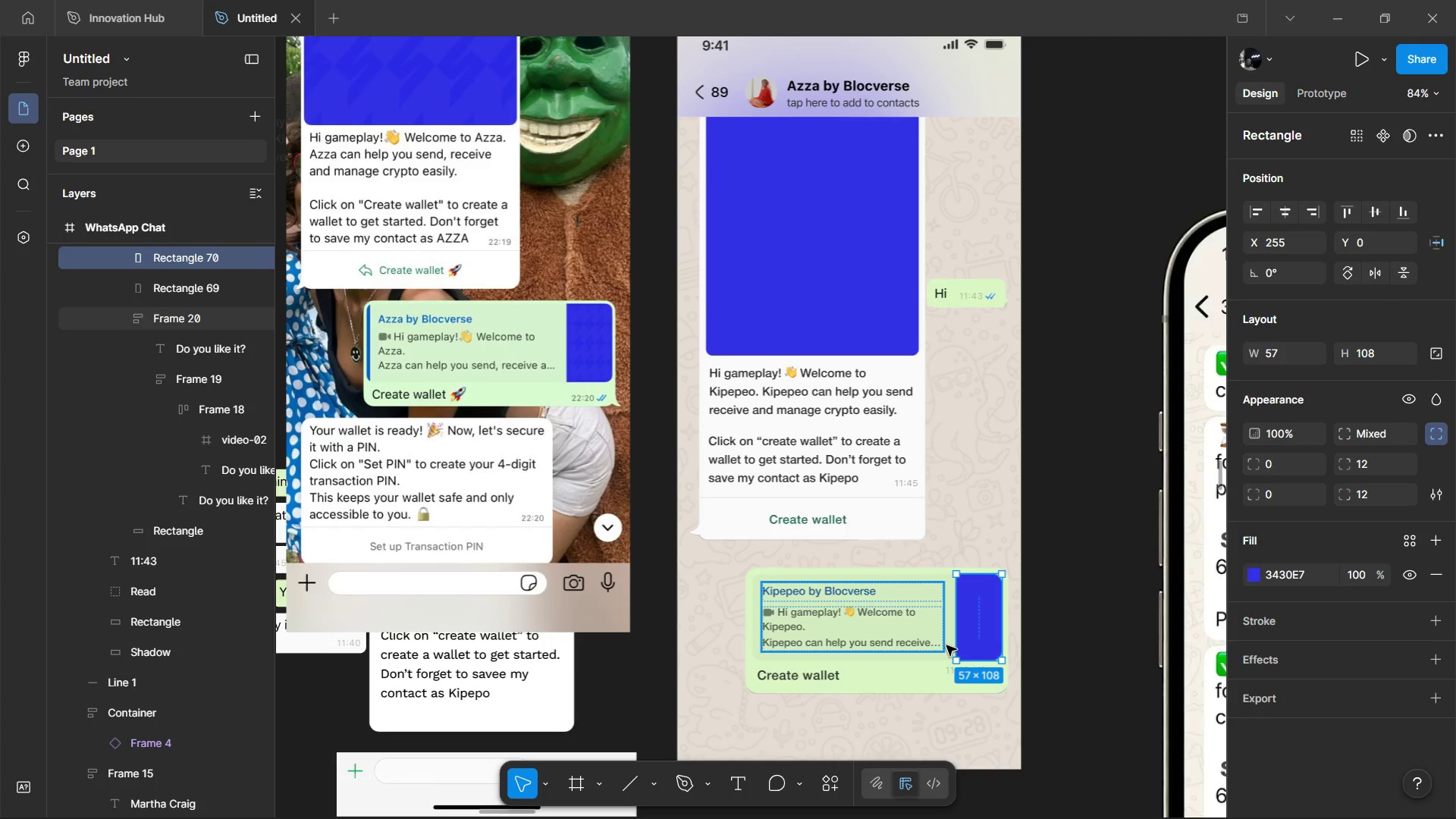 
key(Alt+Shift+ArrowLeft)
 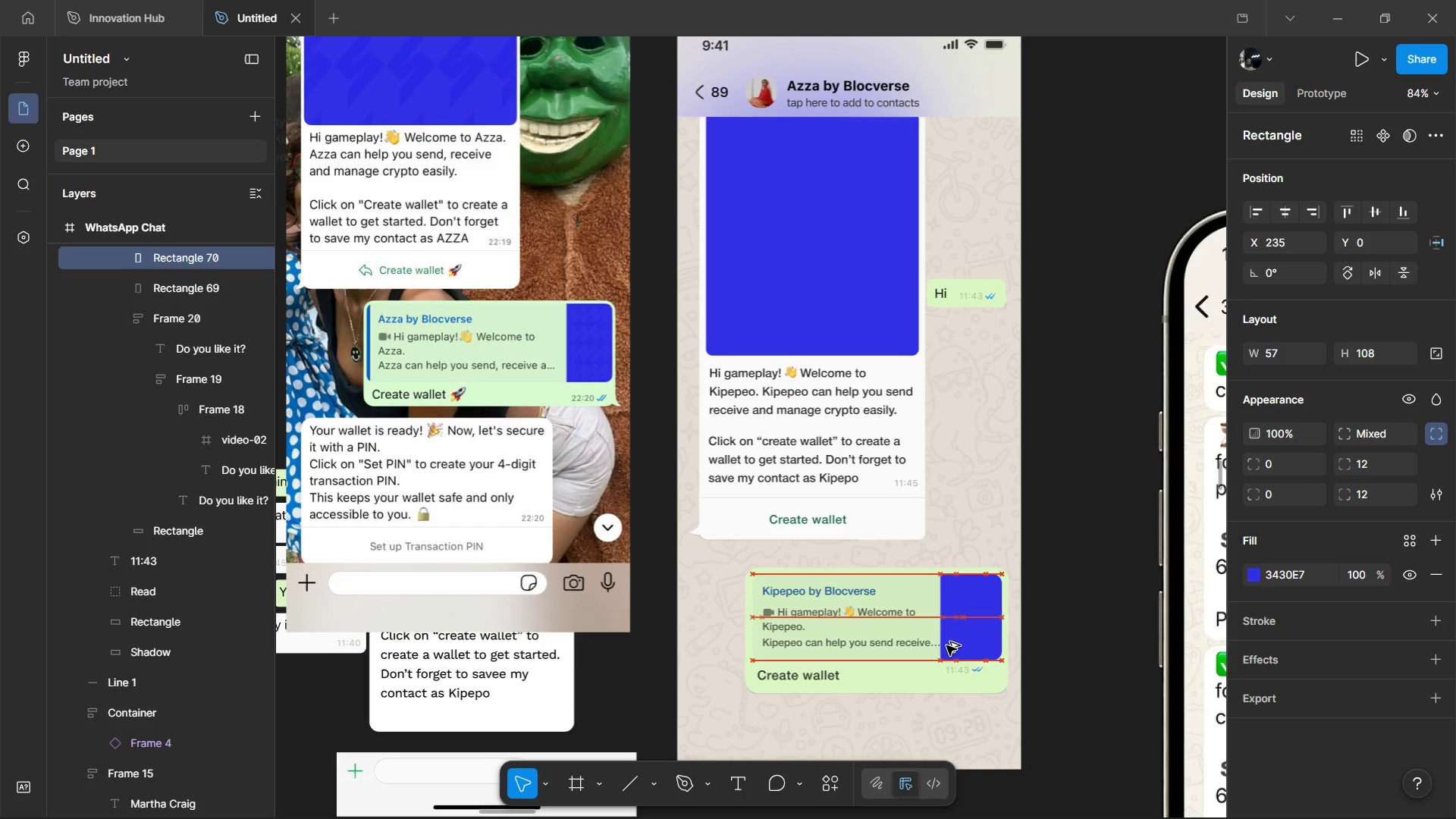 
key(Alt+Shift+ArrowLeft)
 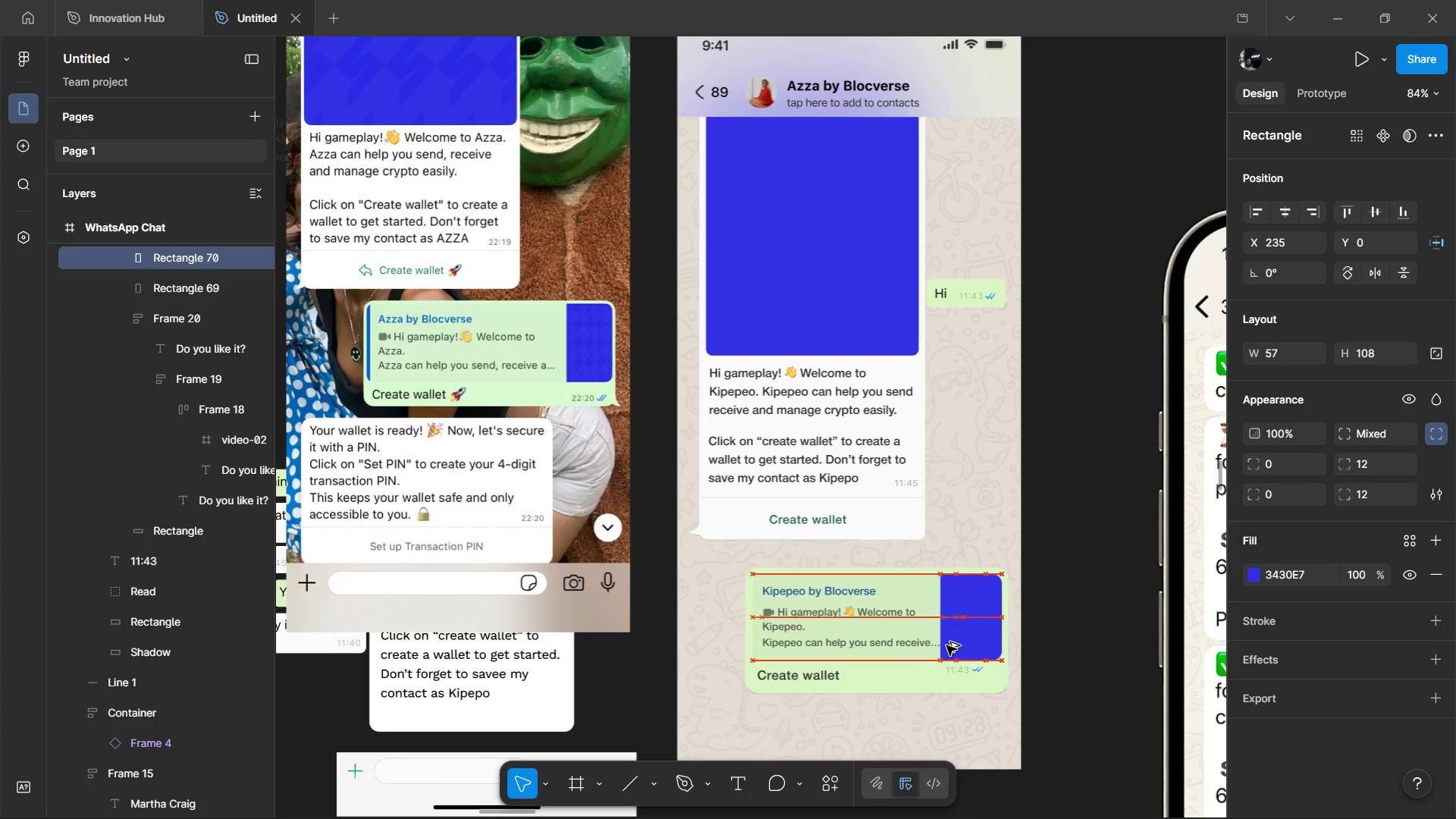 
key(Alt+Shift+ArrowLeft)
 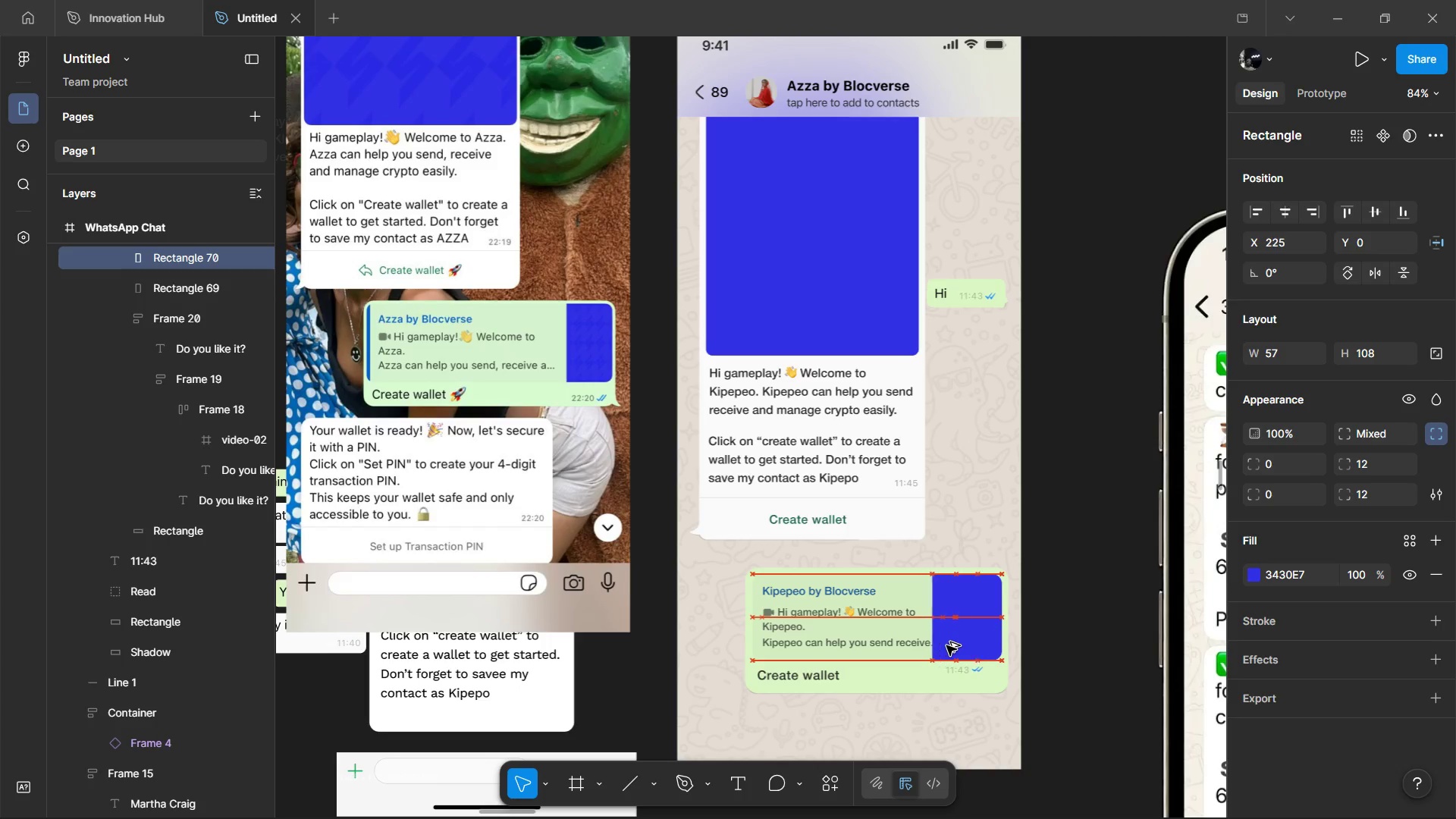 
key(Alt+Shift+ArrowLeft)
 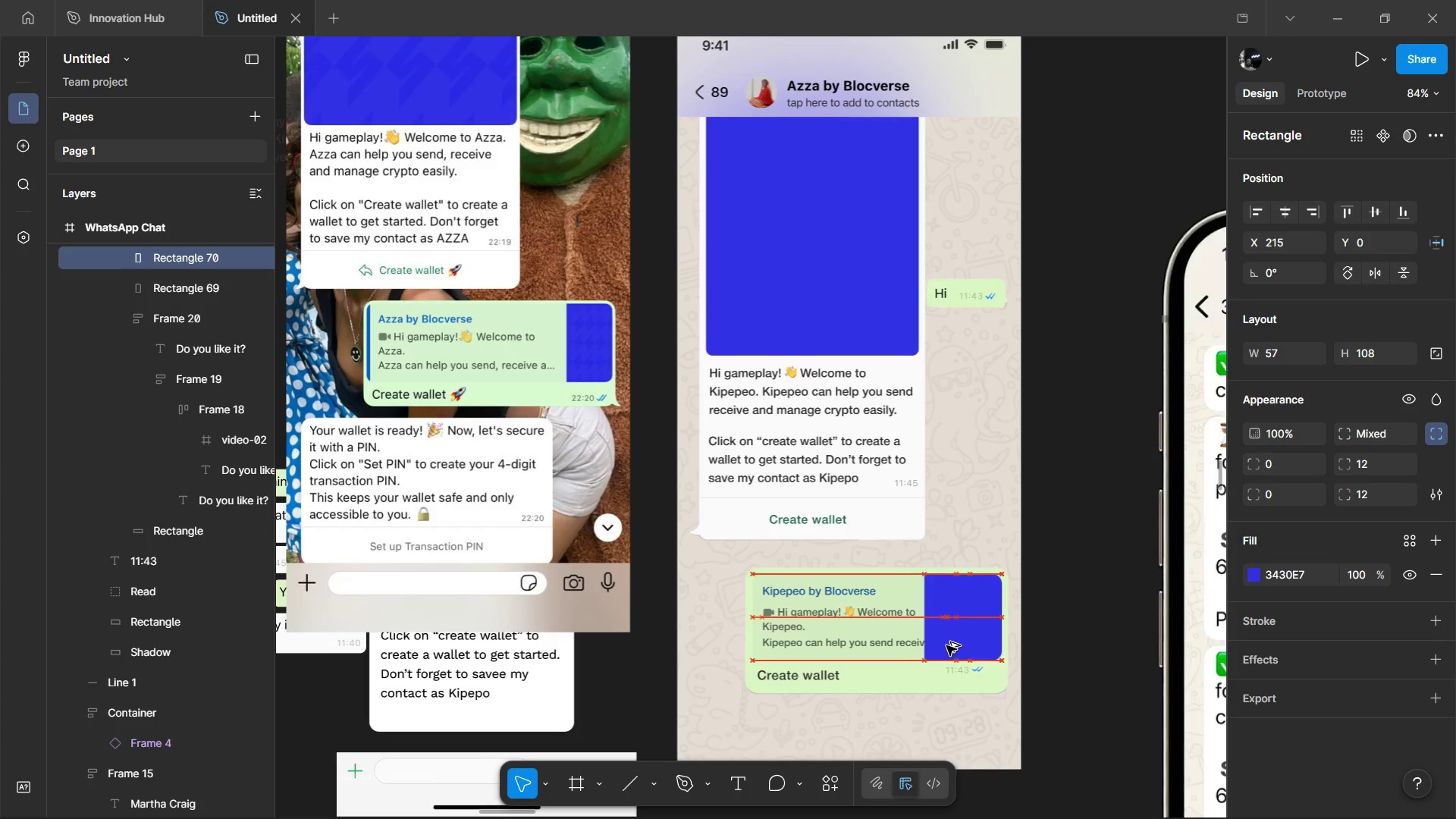 
key(Alt+Shift+ArrowLeft)
 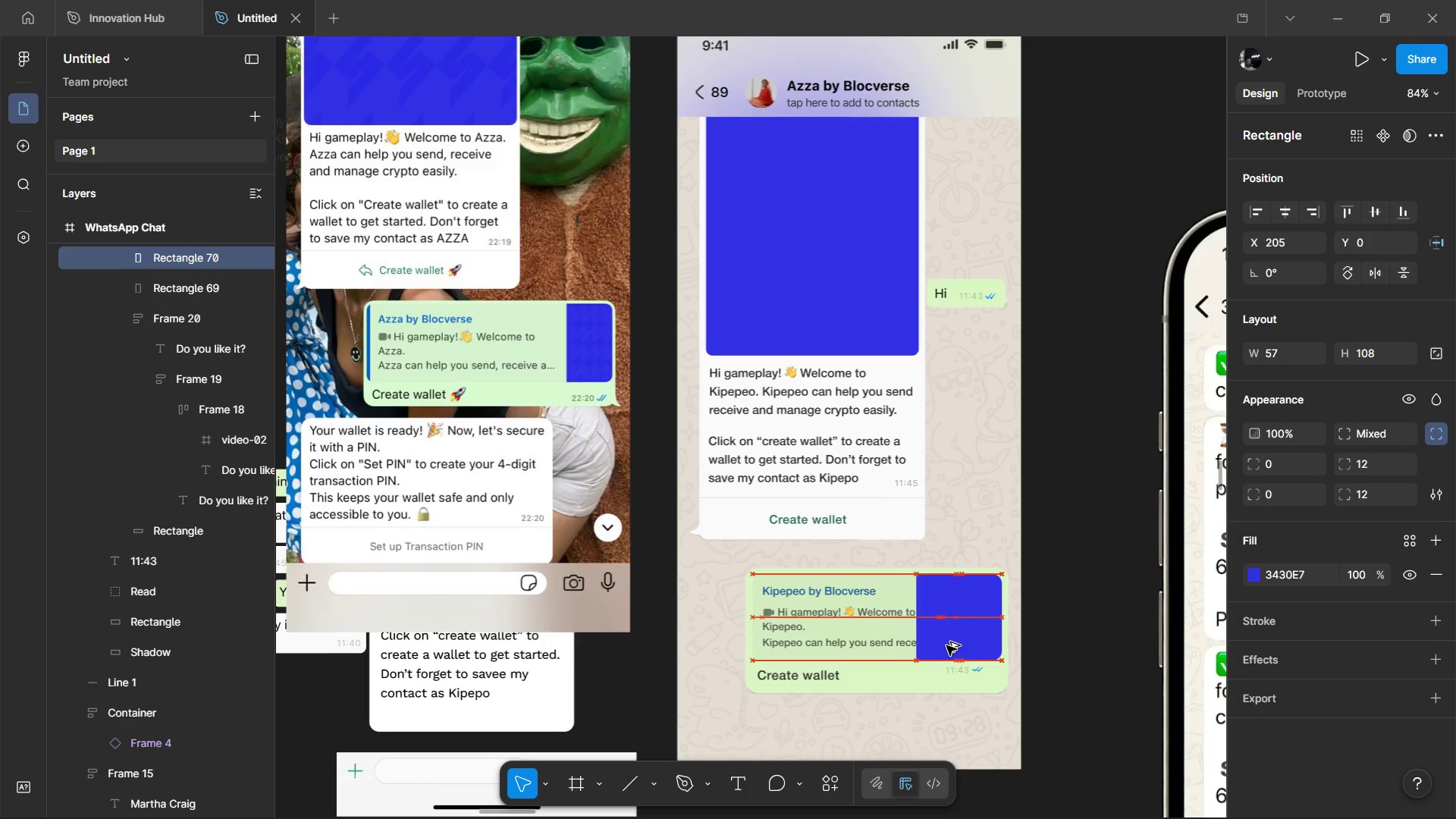 
key(Alt+Shift+ArrowLeft)
 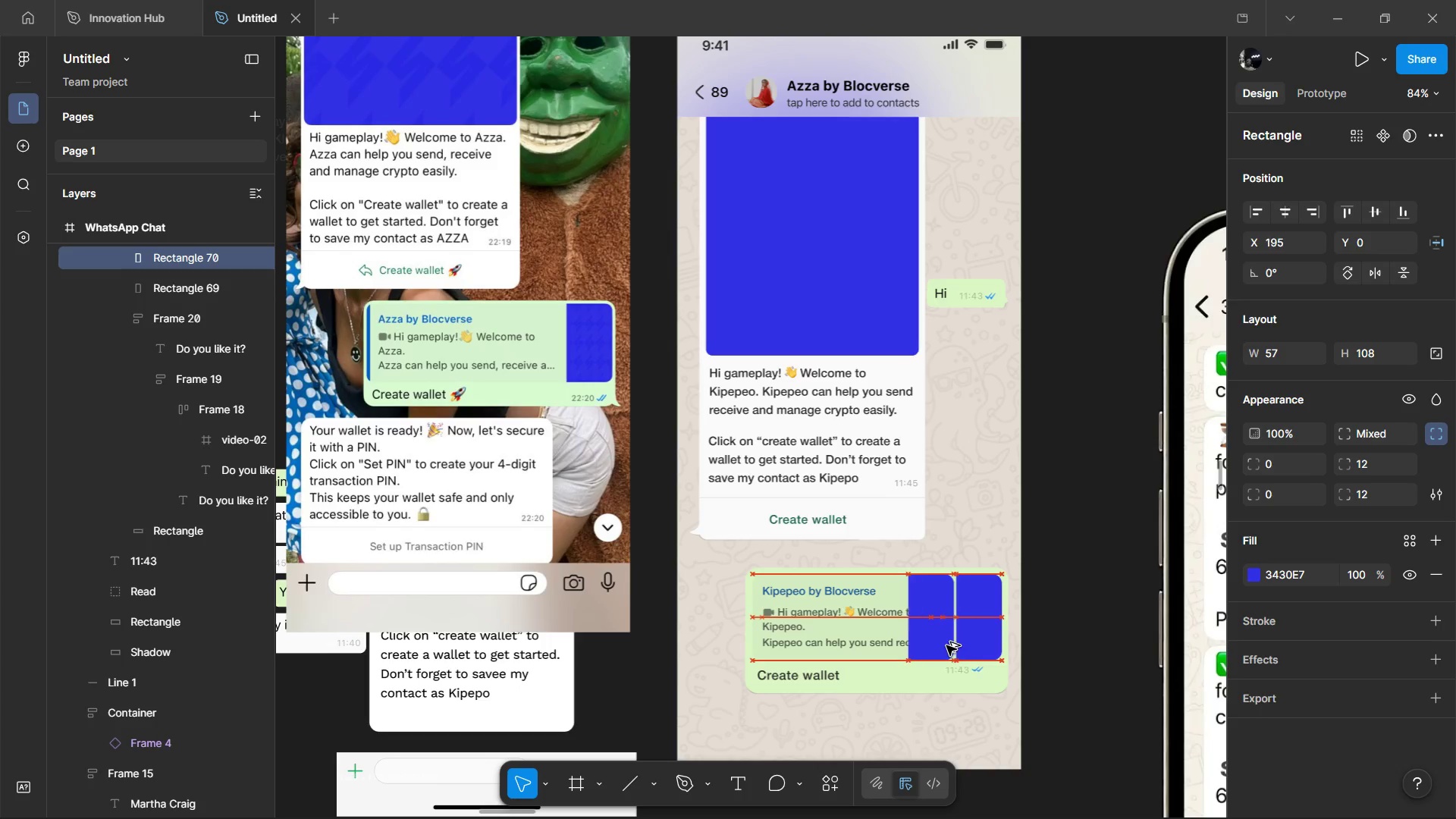 
hold_key(key=ArrowLeft, duration=1.17)
 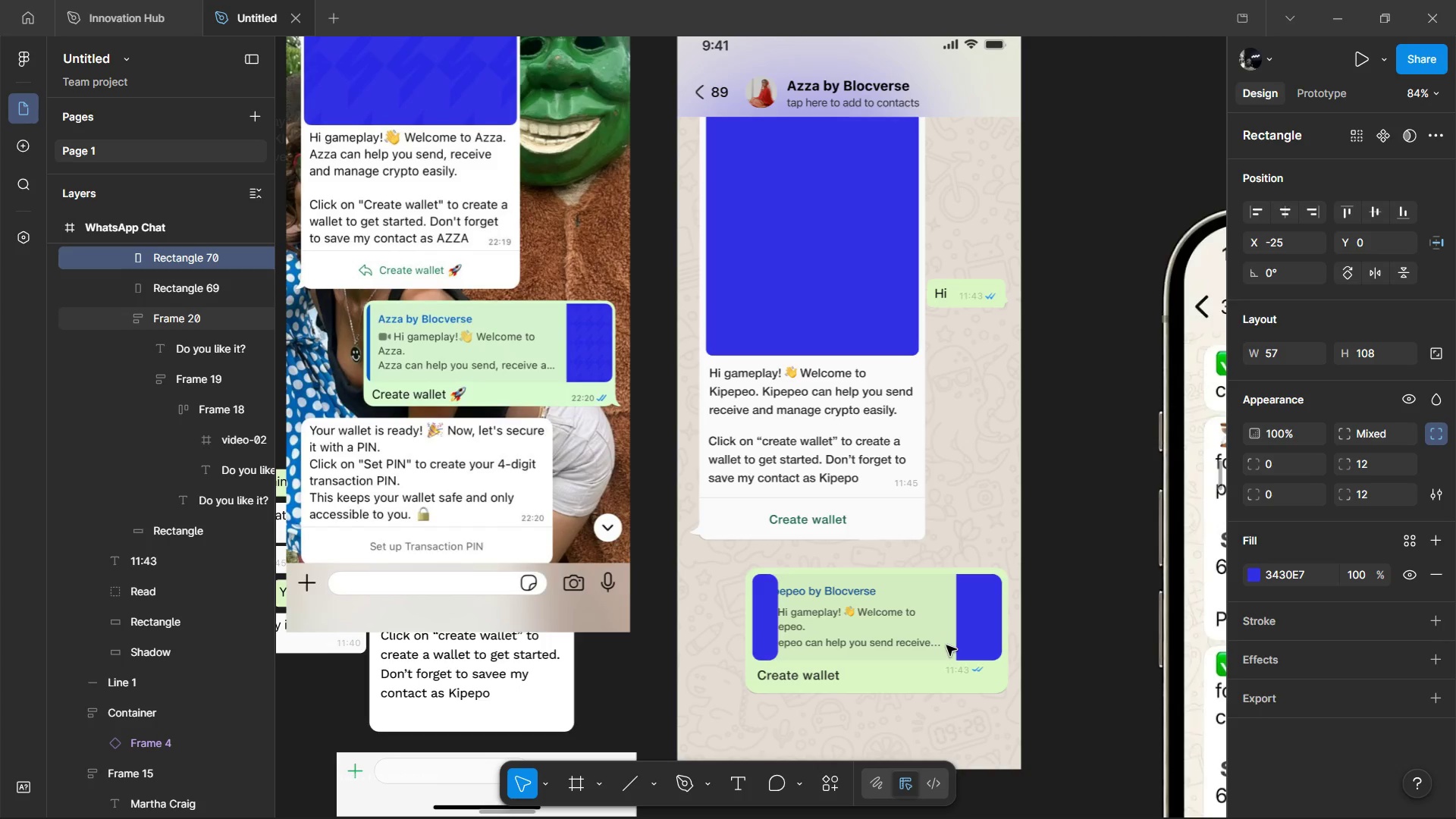 
key(Alt+Shift+ArrowLeft)
 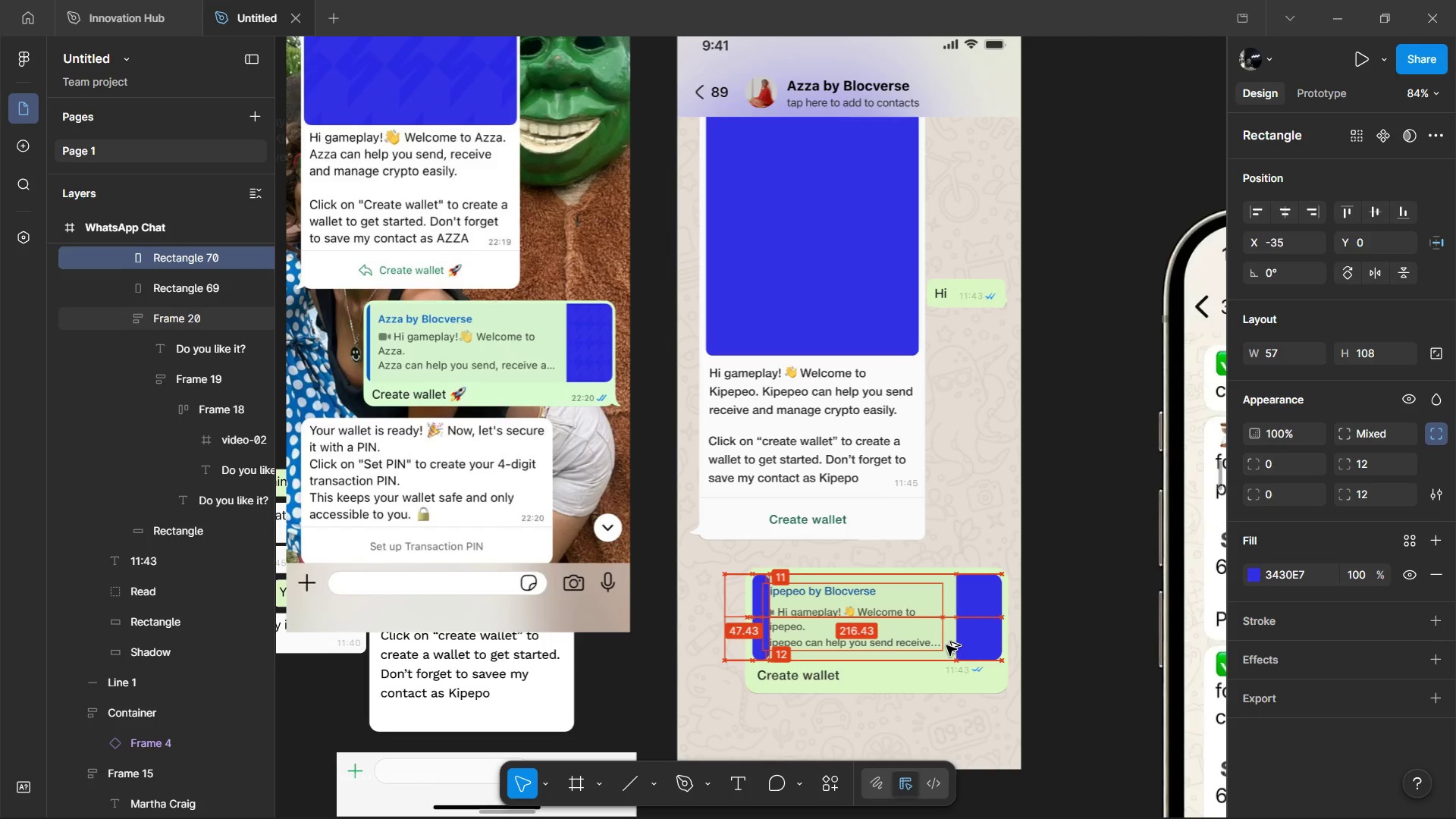 
key(Alt+Shift+ArrowLeft)
 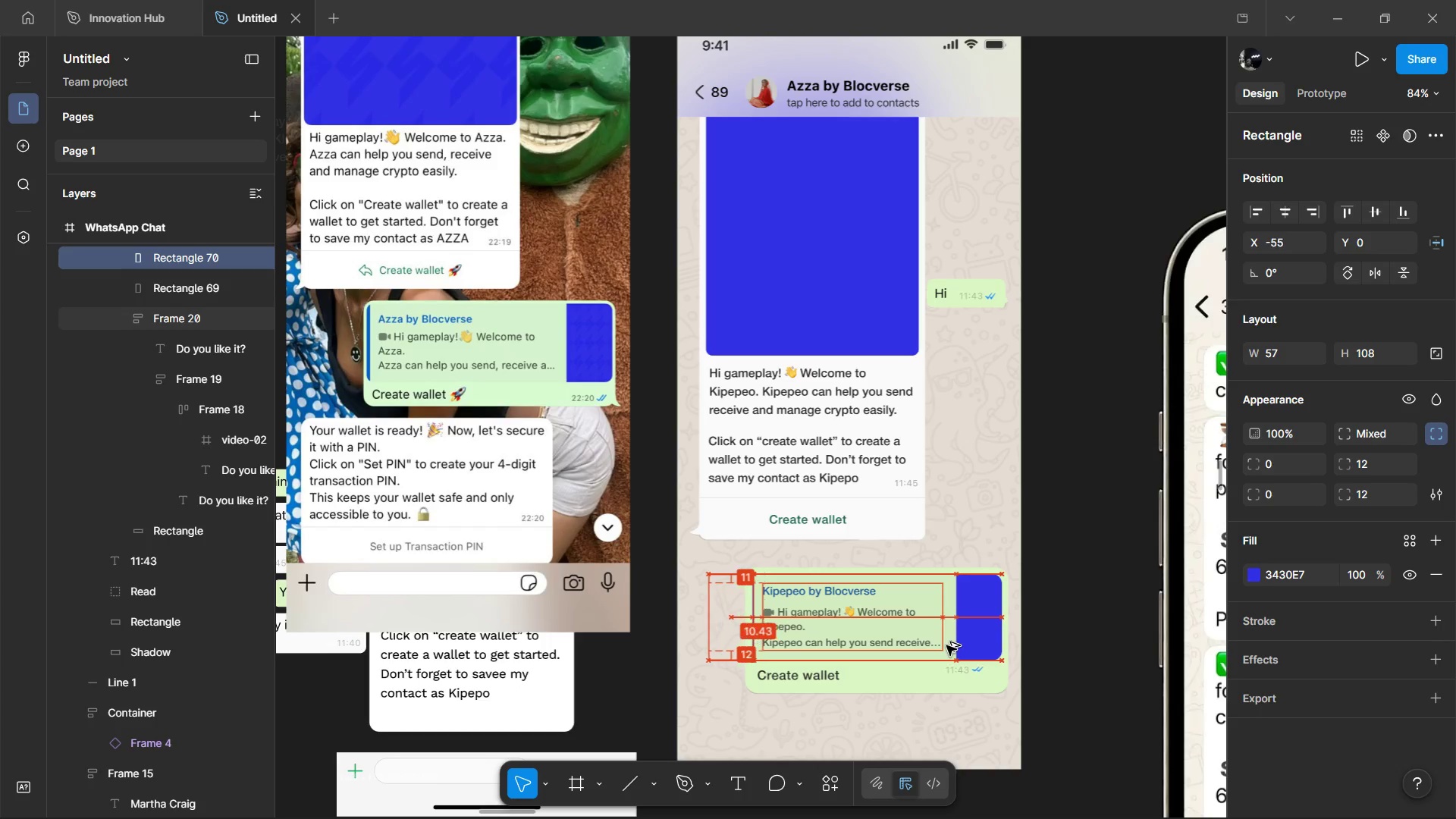 
key(Alt+Shift+ArrowLeft)
 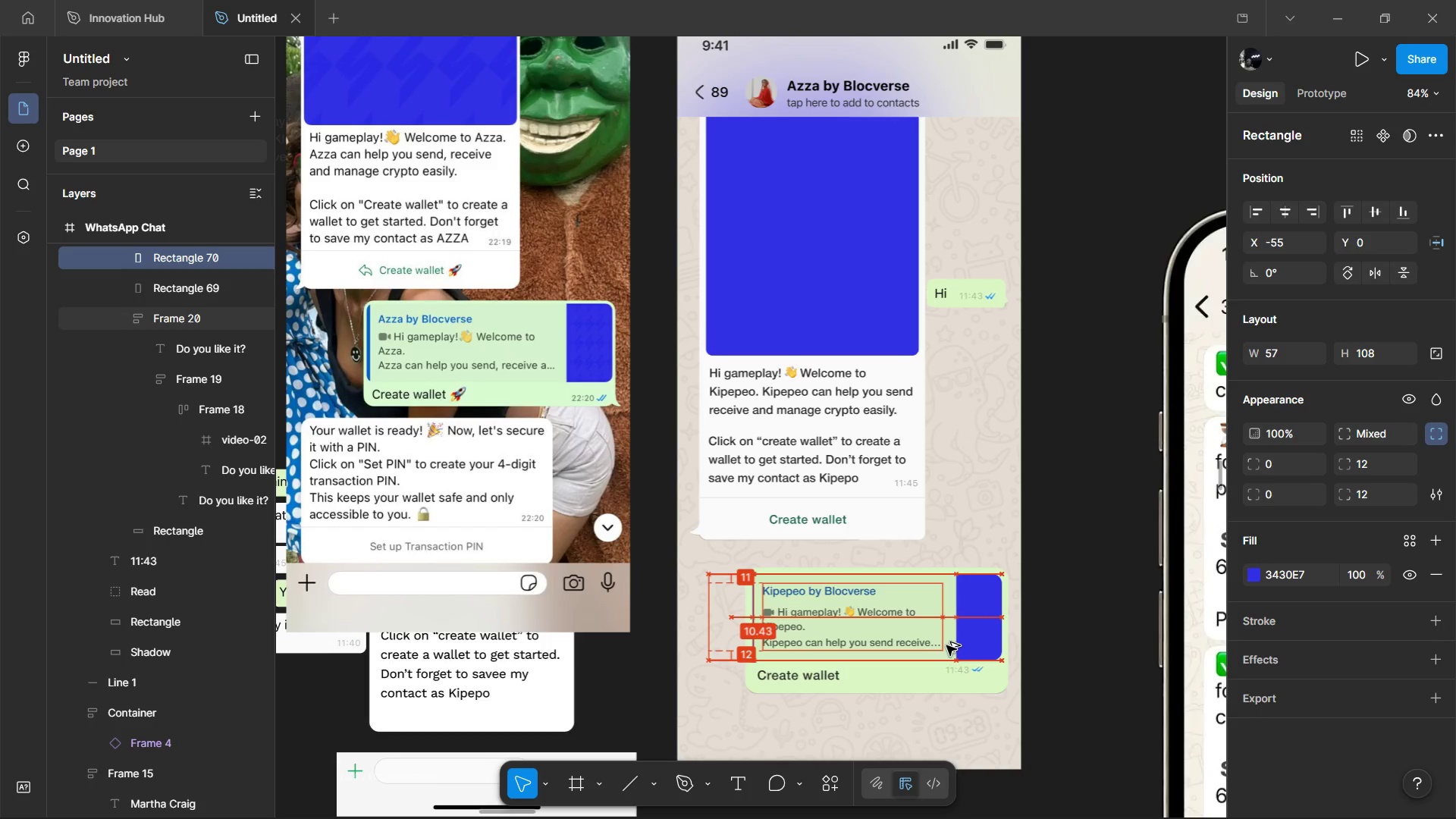 
key(Alt+Shift+ArrowRight)
 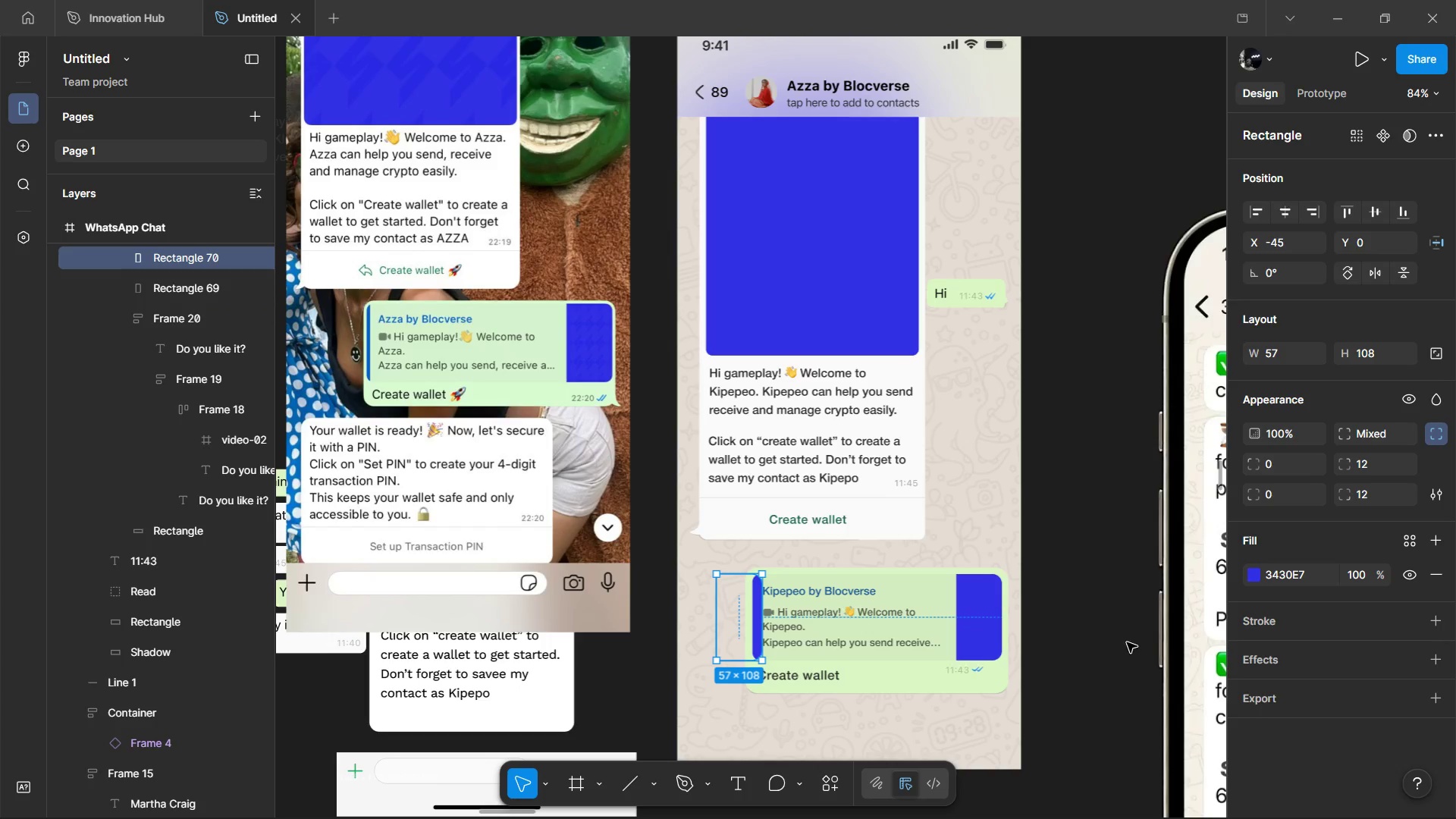 
key(ArrowLeft)
 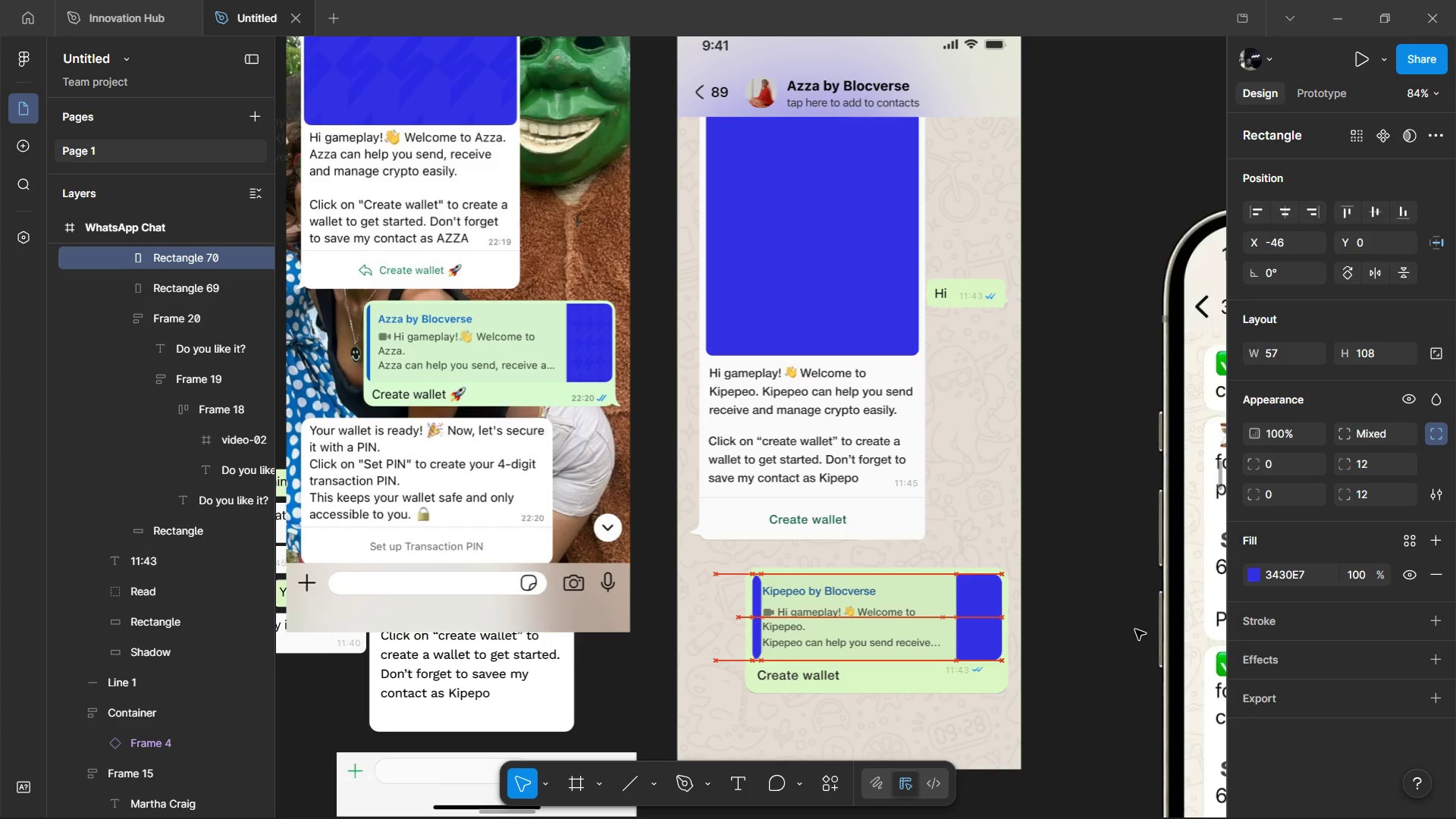 
key(ArrowLeft)
 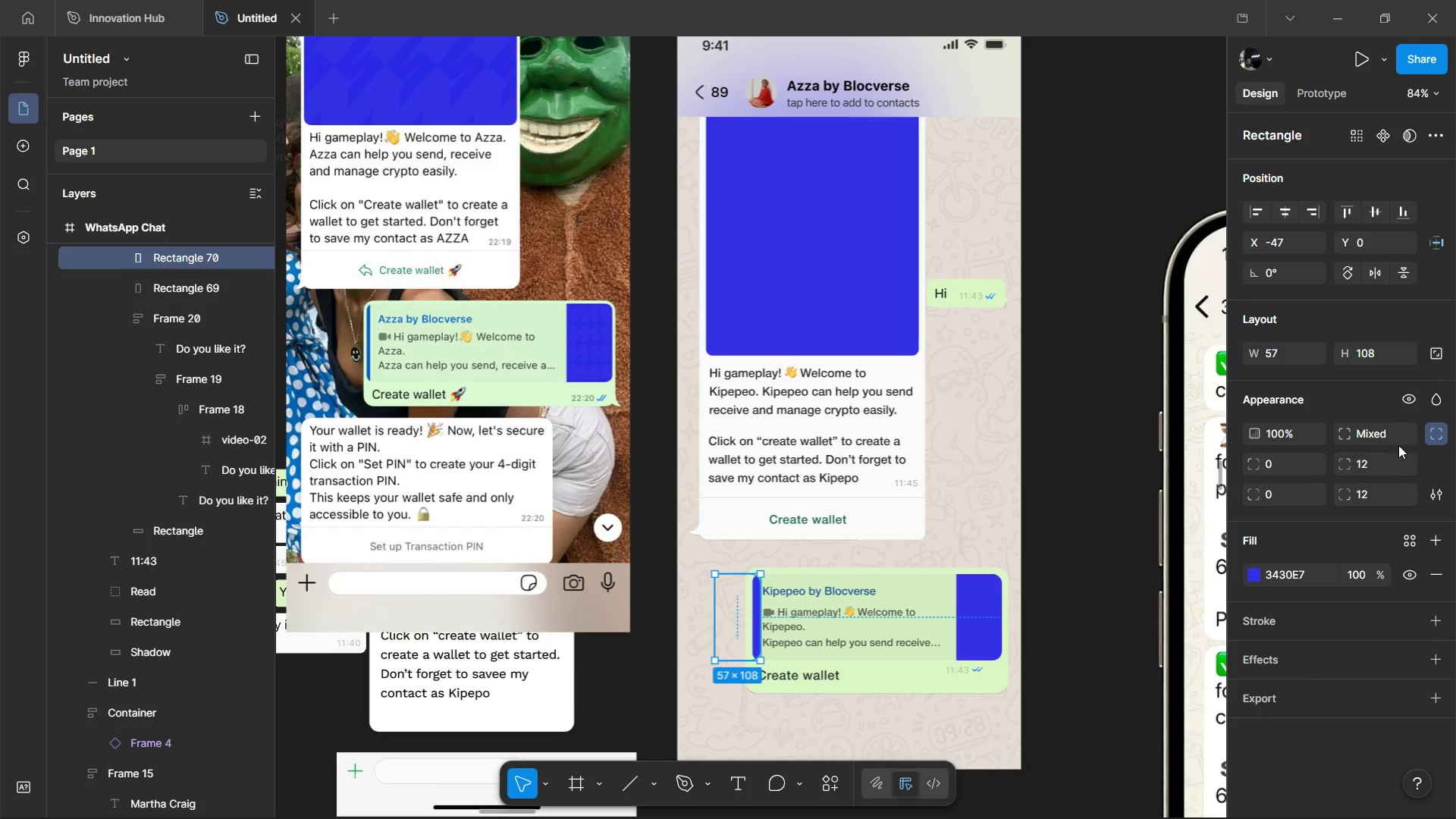 
left_click([1381, 437])
 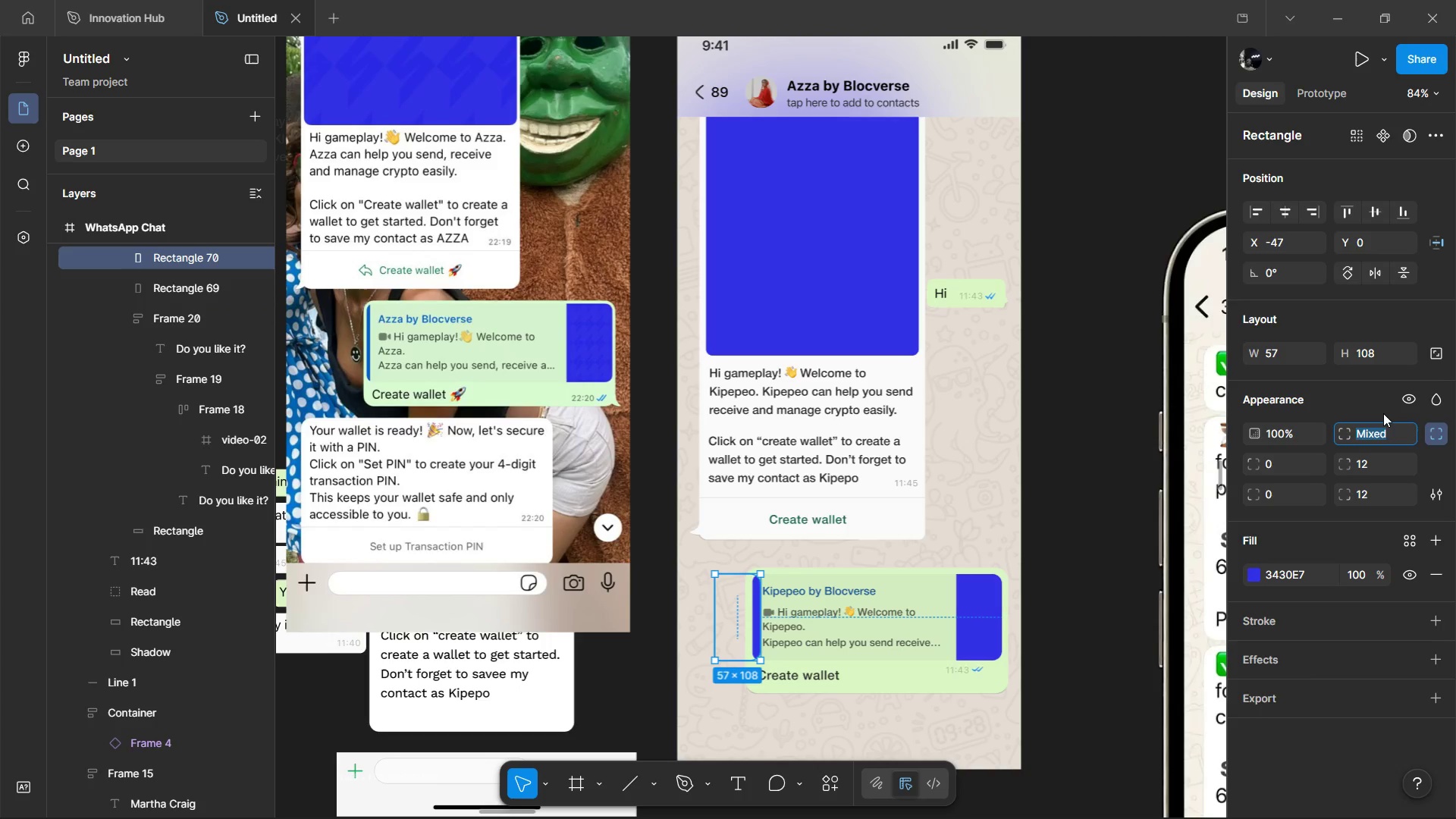 
key(0)
 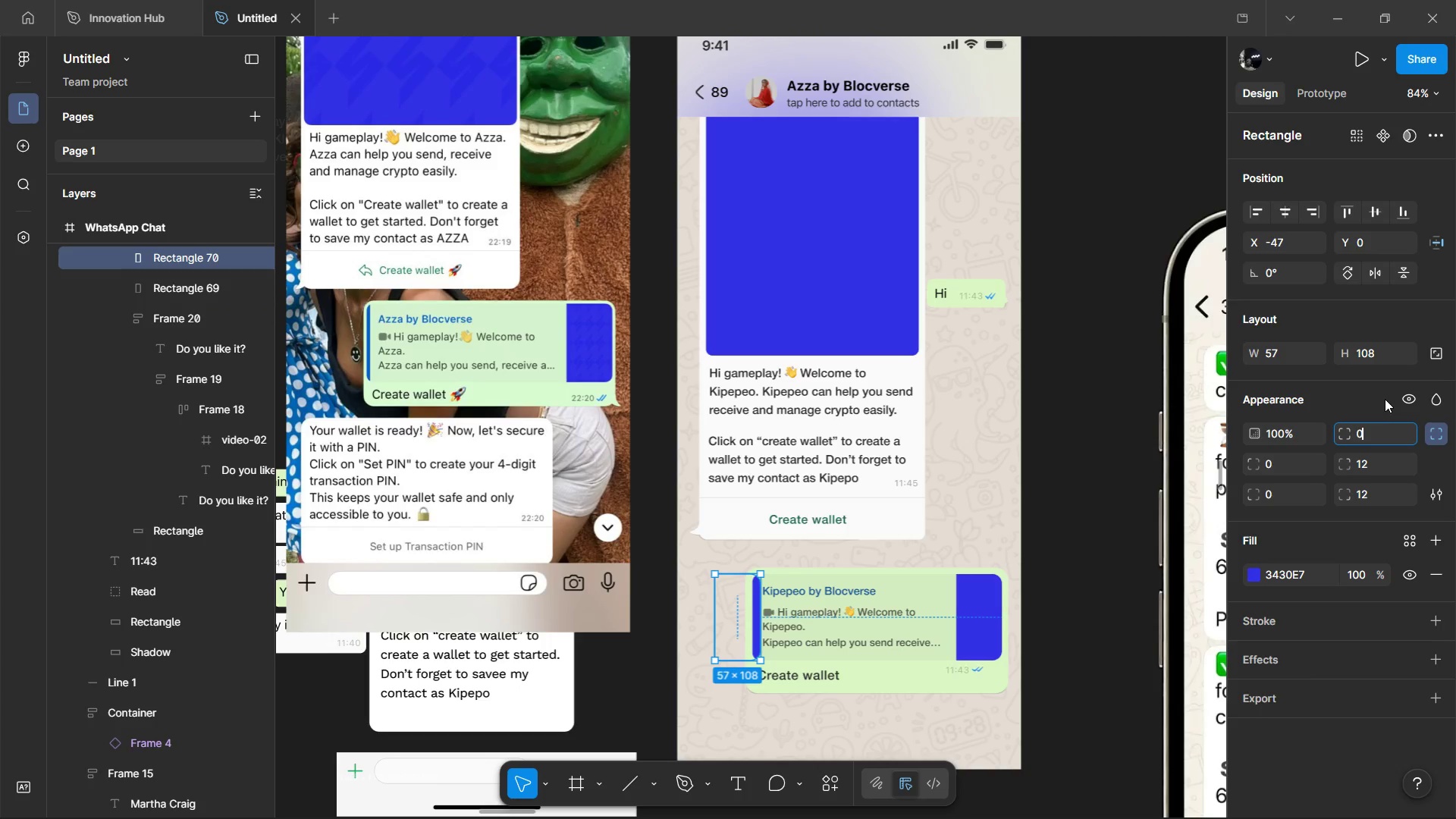 
left_click([1385, 399])
 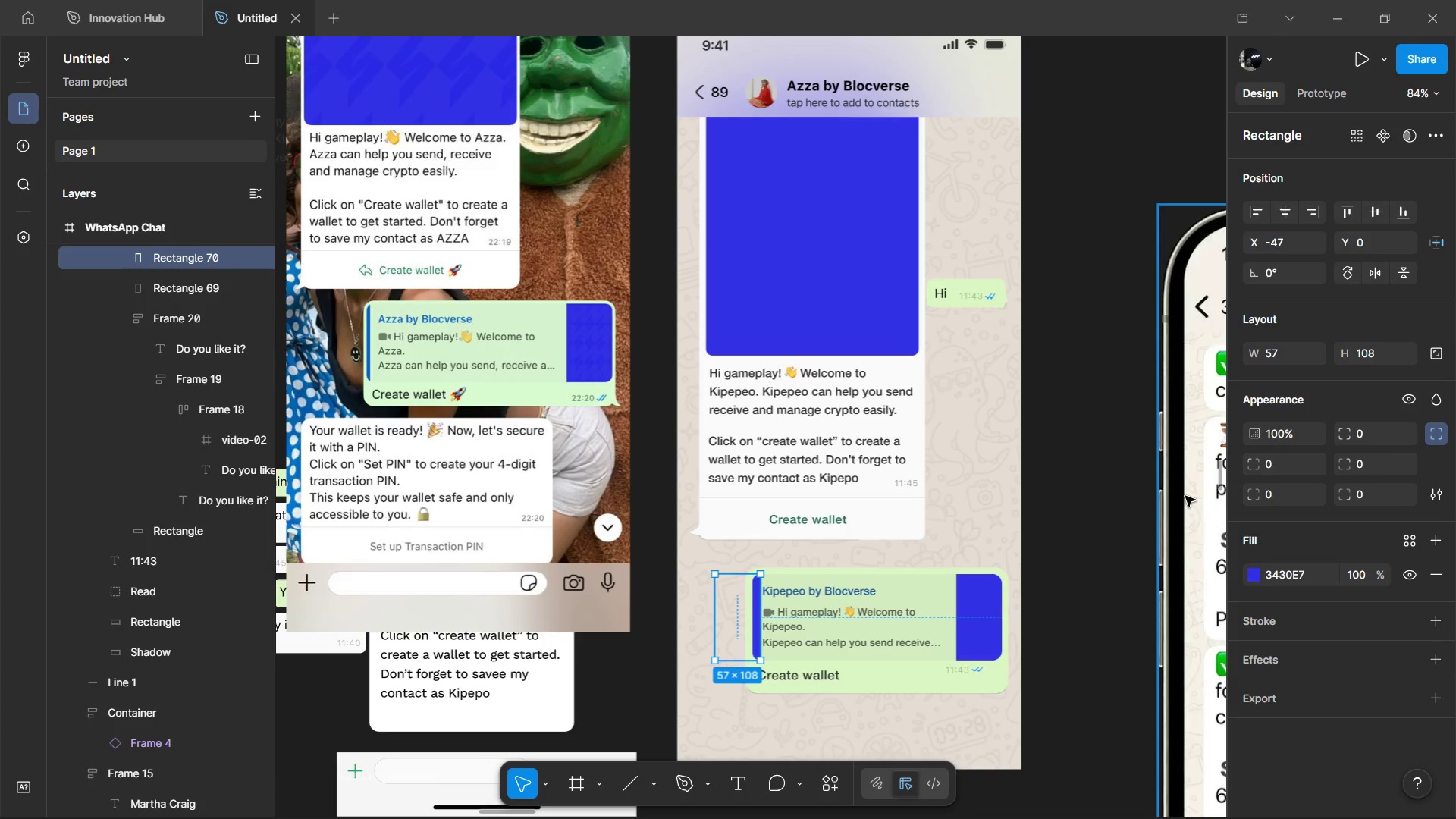 
key(ArrowLeft)
 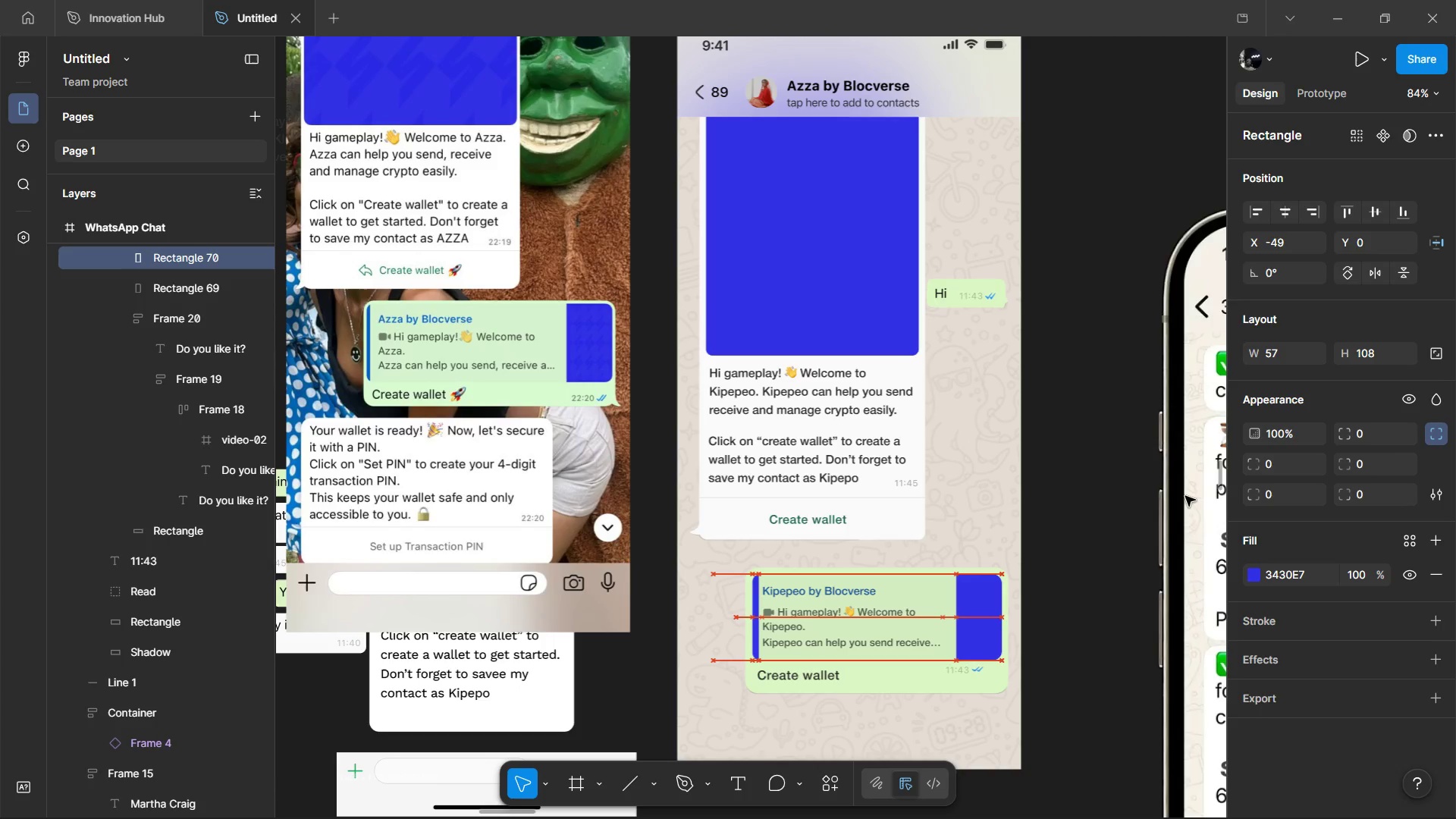 
key(ArrowLeft)
 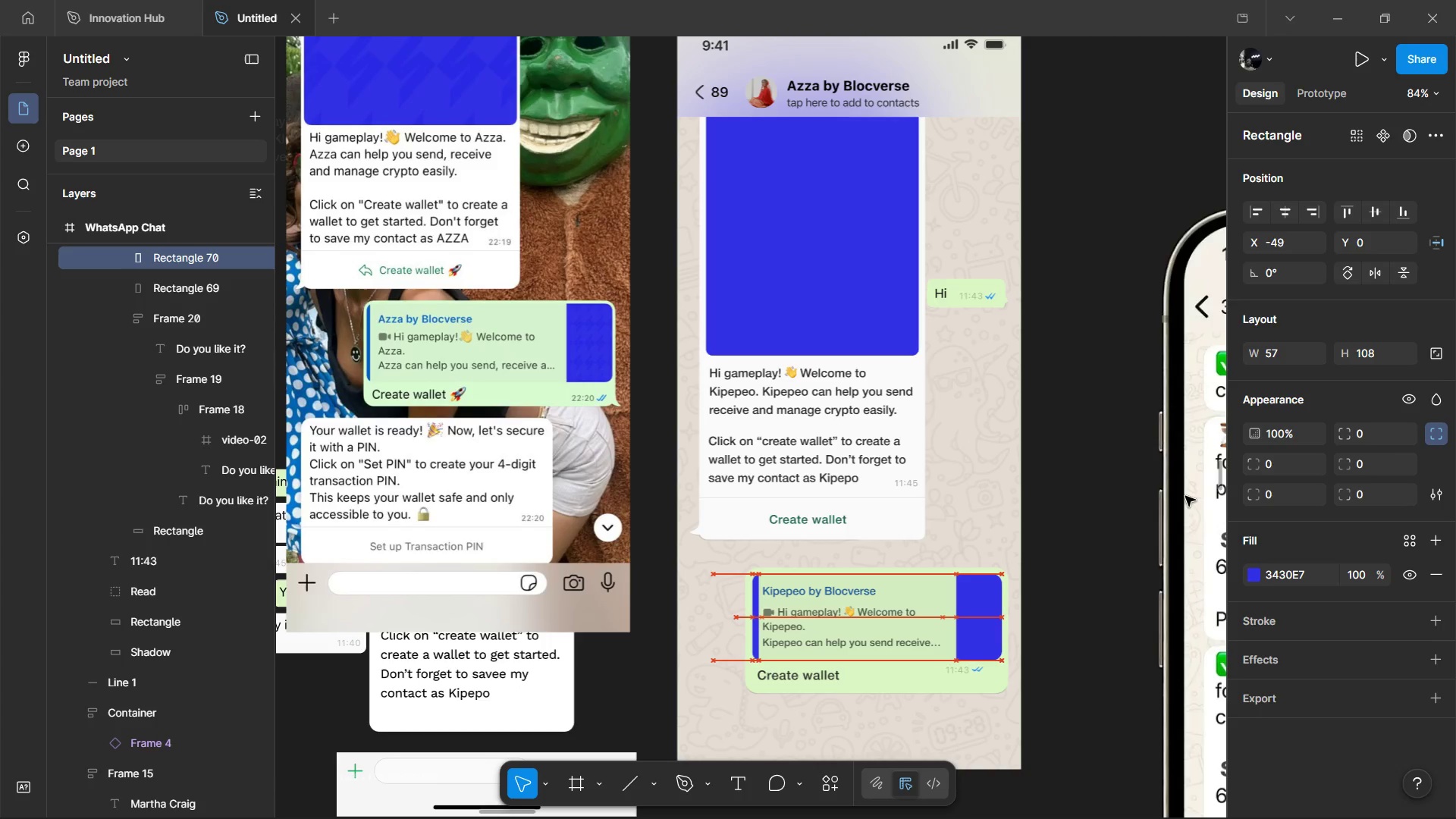 
key(ArrowLeft)
 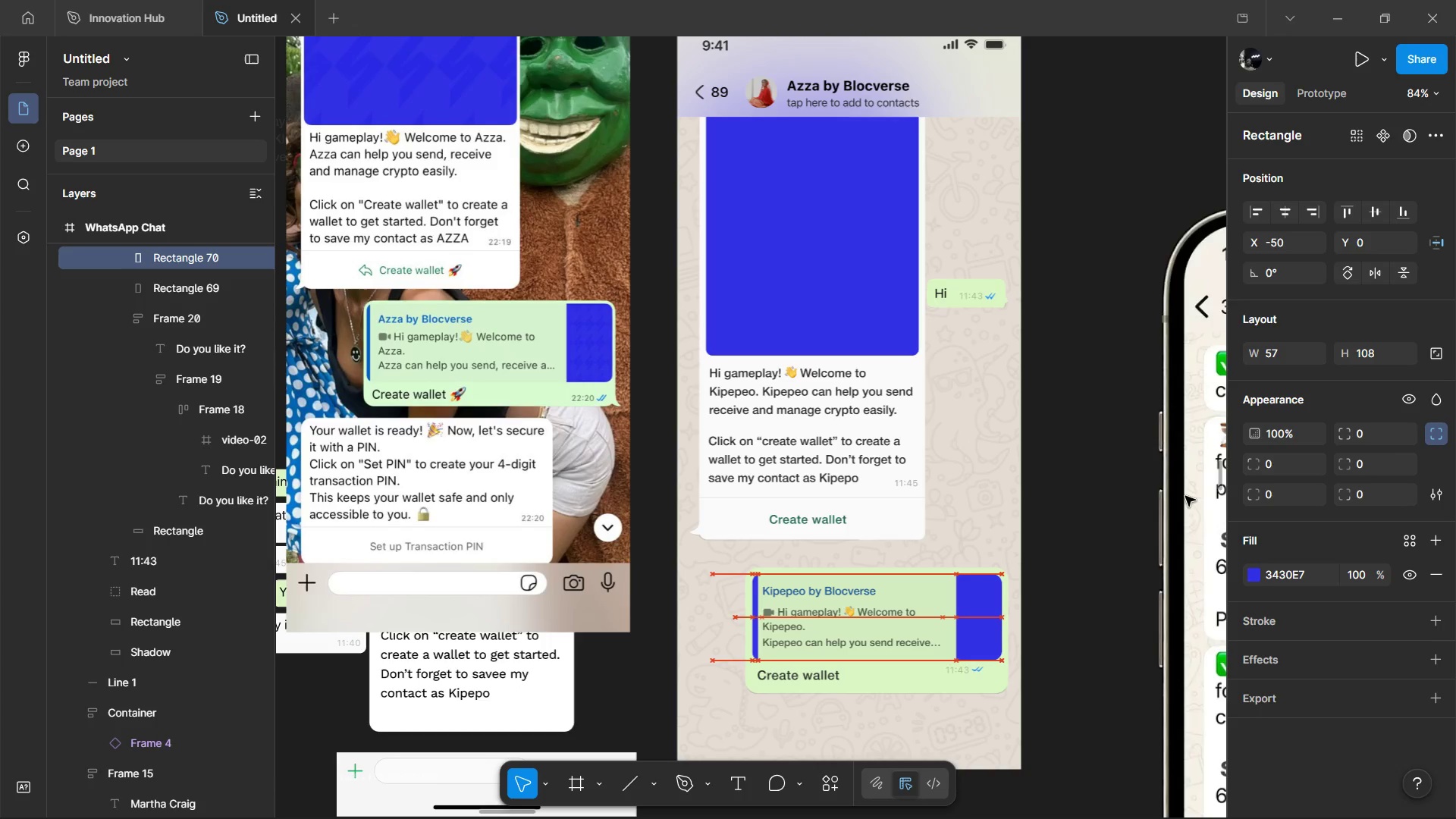 
key(ArrowLeft)
 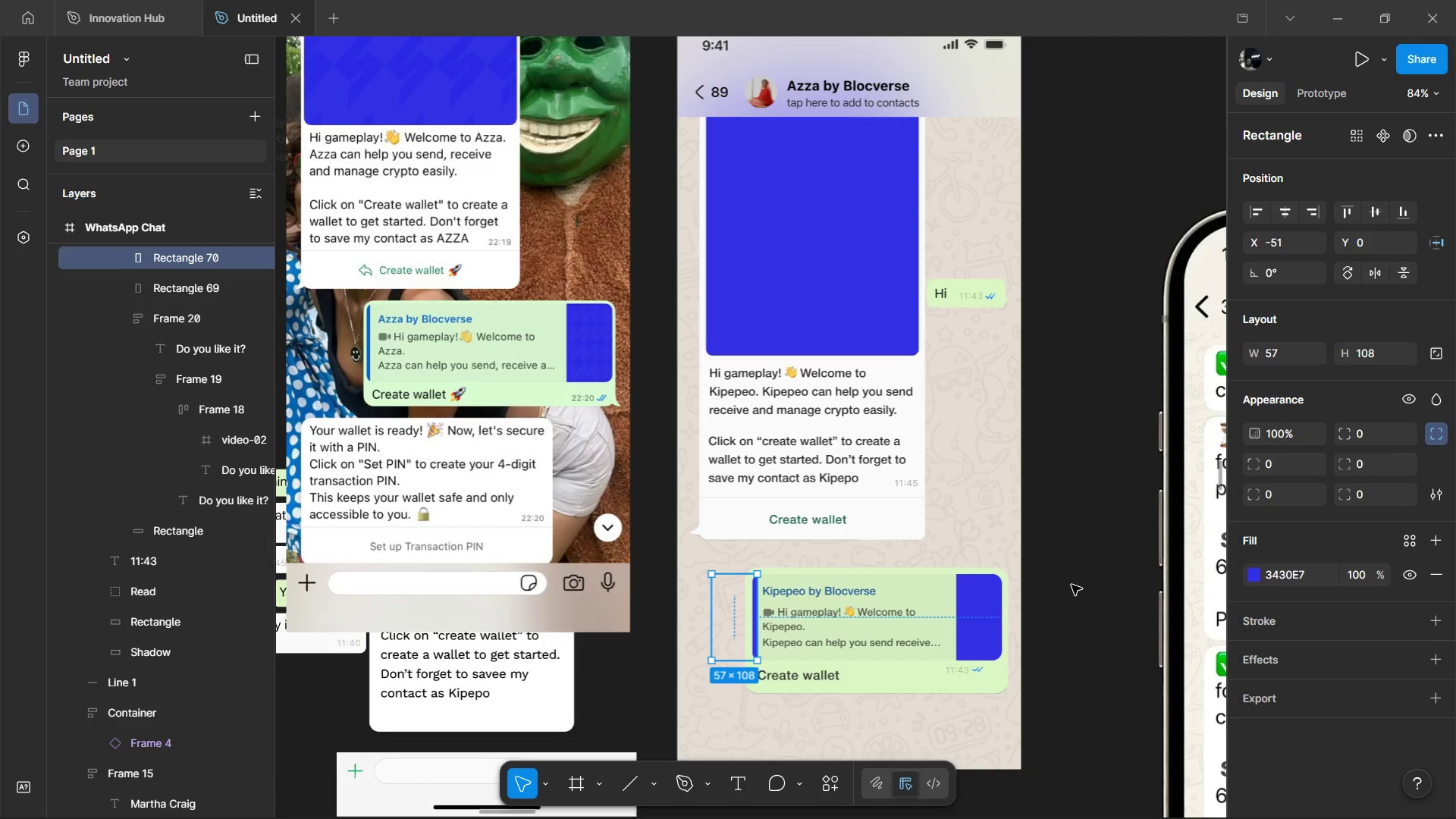 
left_click([1071, 585])
 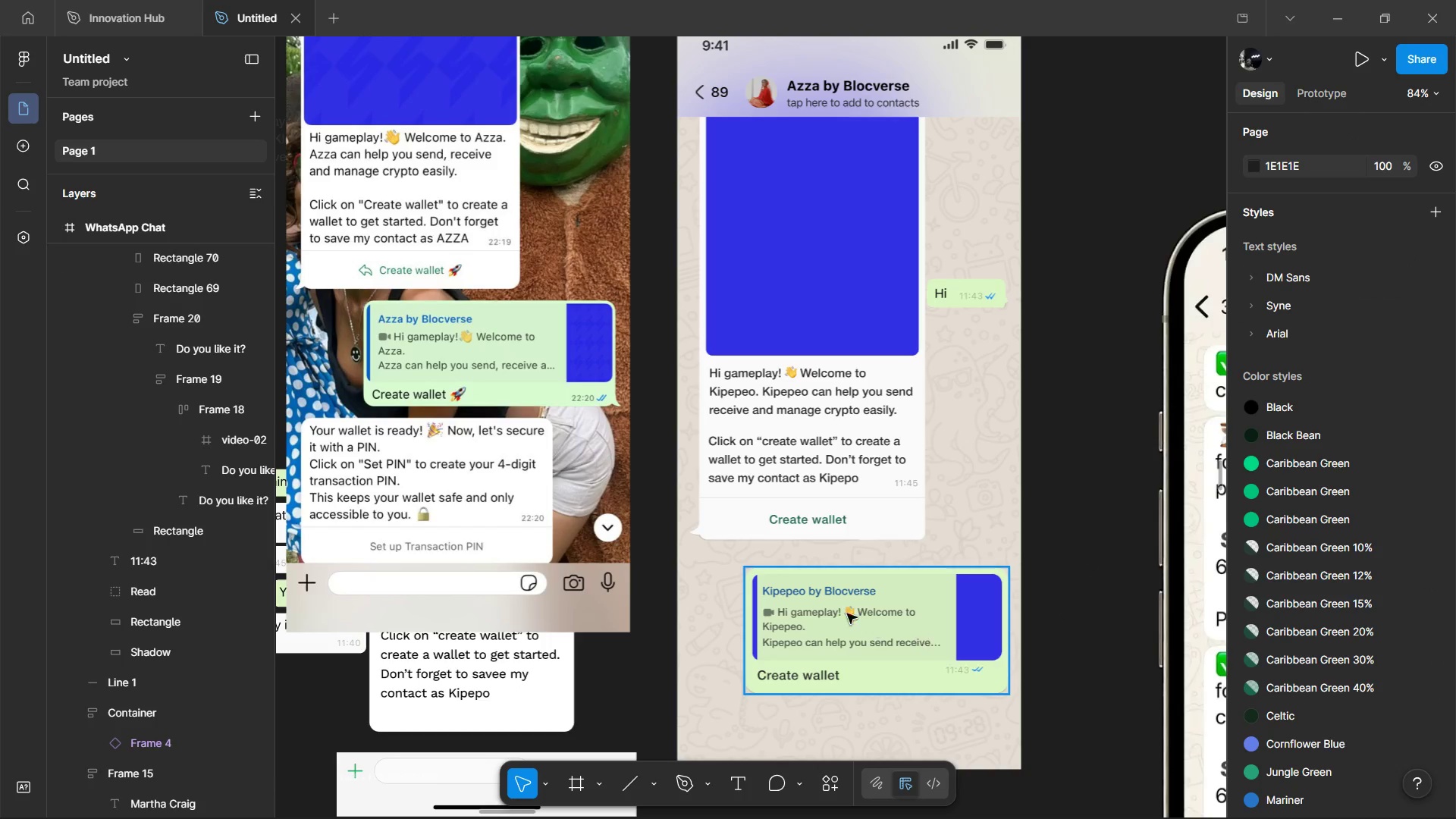 
double_click([843, 611])
 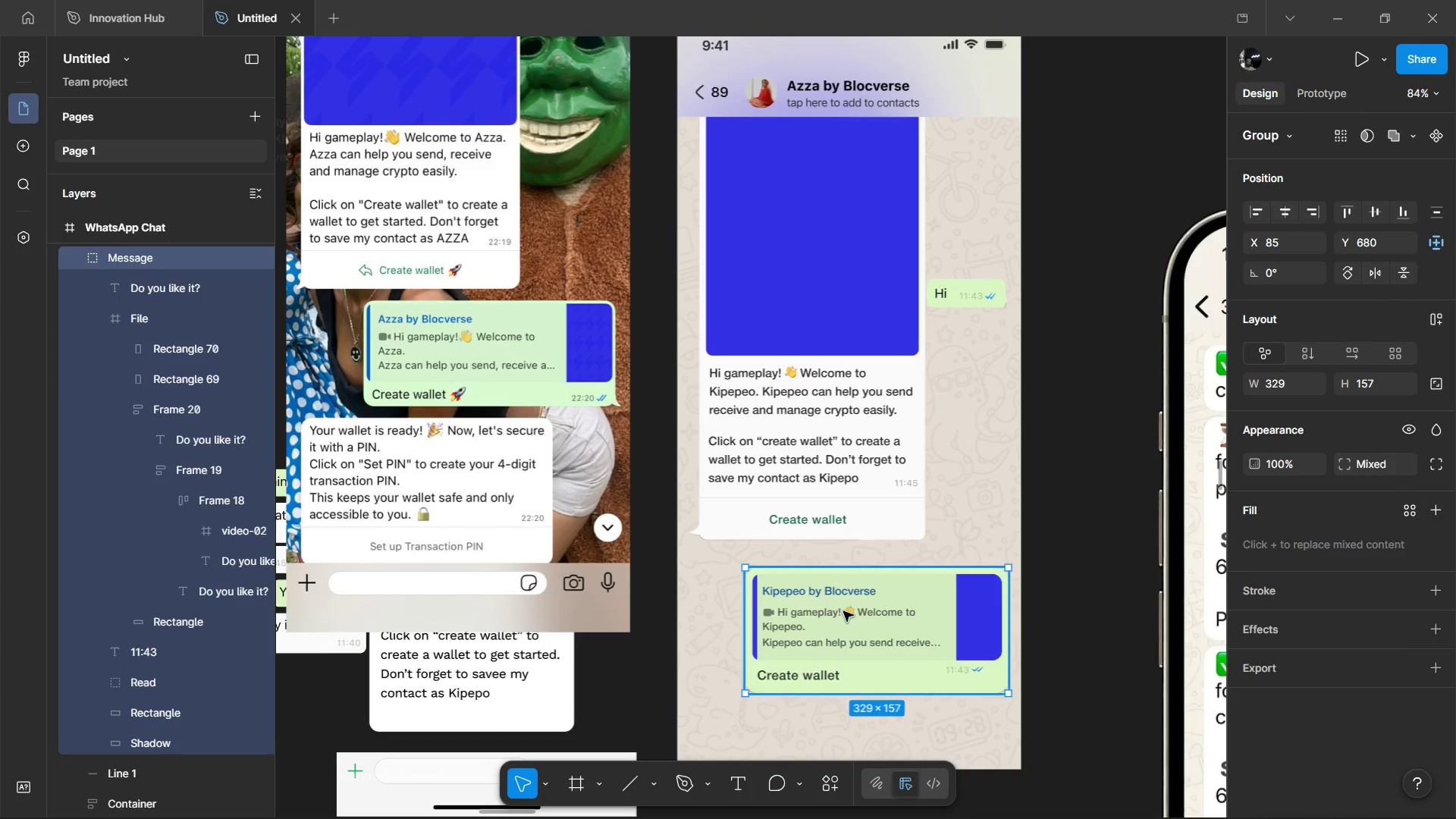 
triple_click([843, 611])
 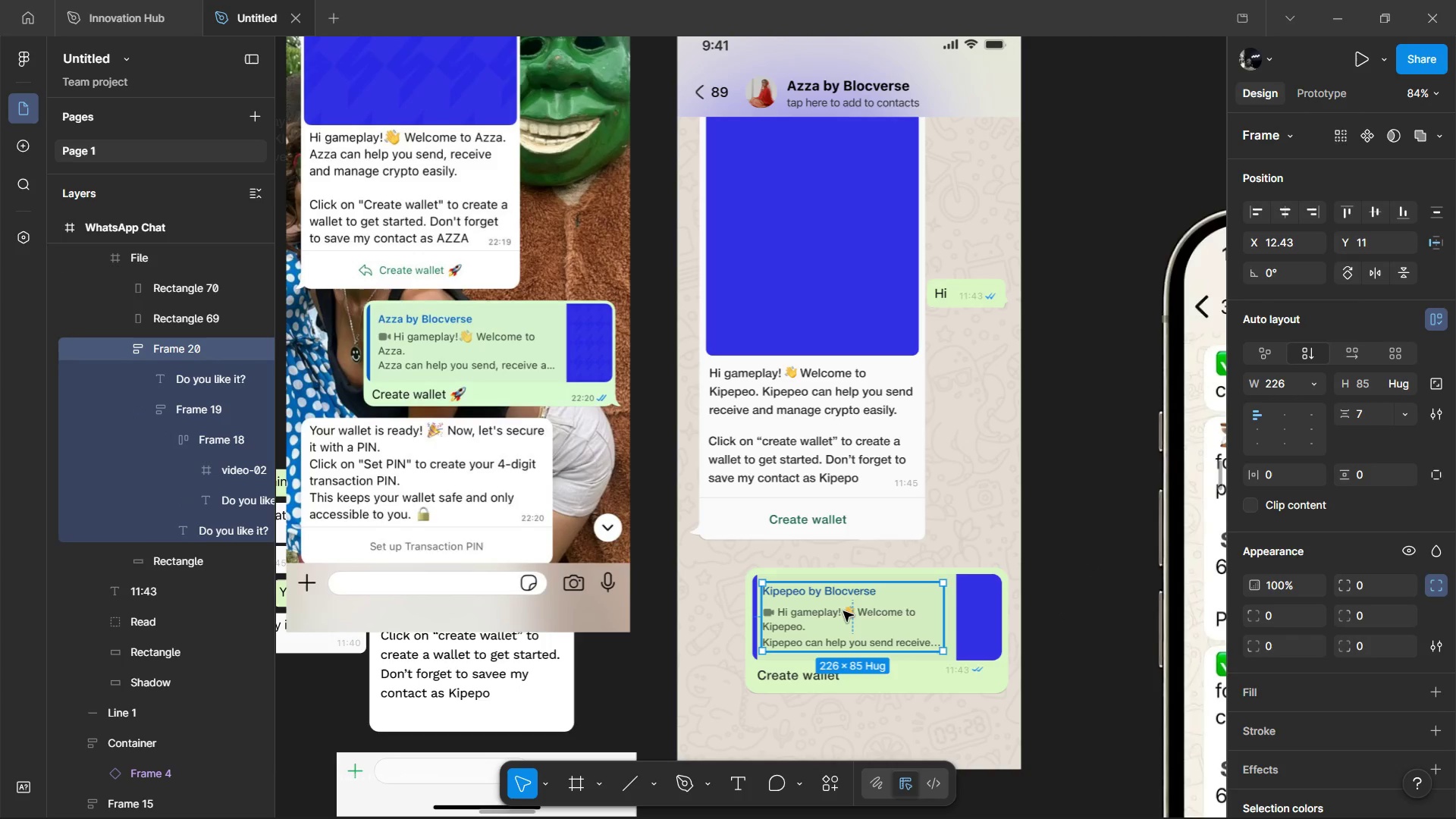 
triple_click([843, 611])
 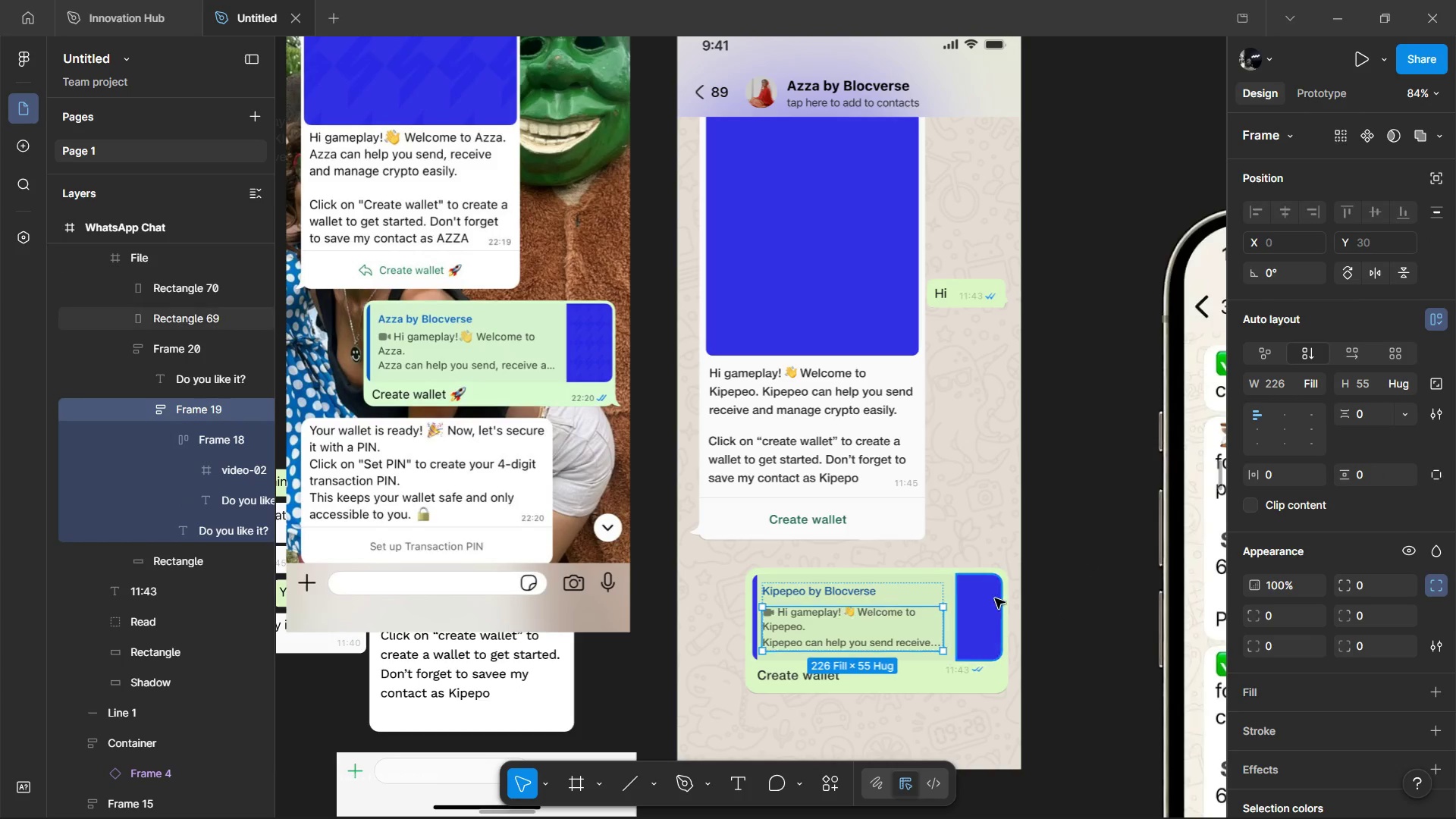 
left_click([999, 597])
 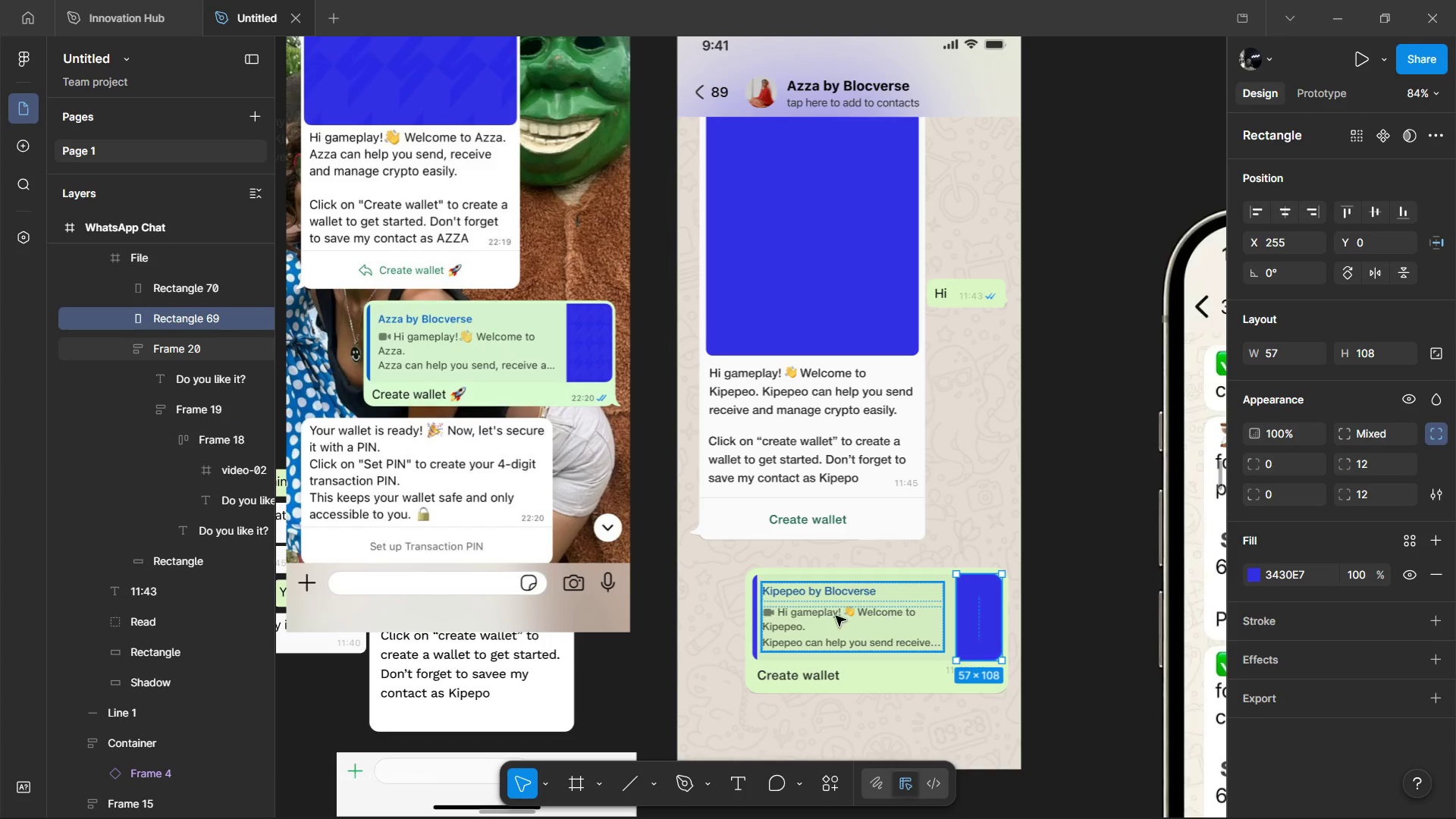 
left_click([836, 616])
 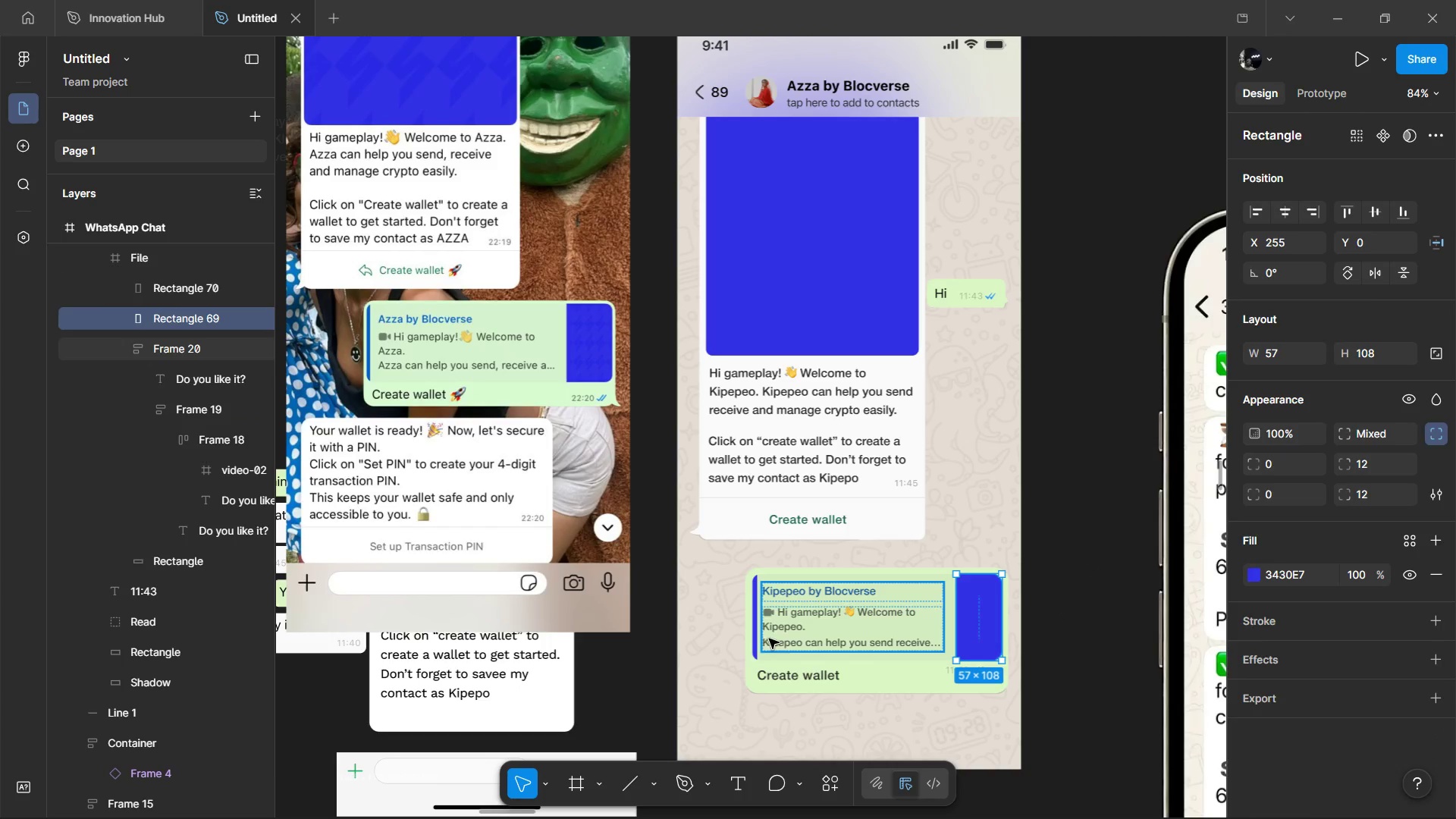 
hold_key(key=AltLeft, duration=1.17)
 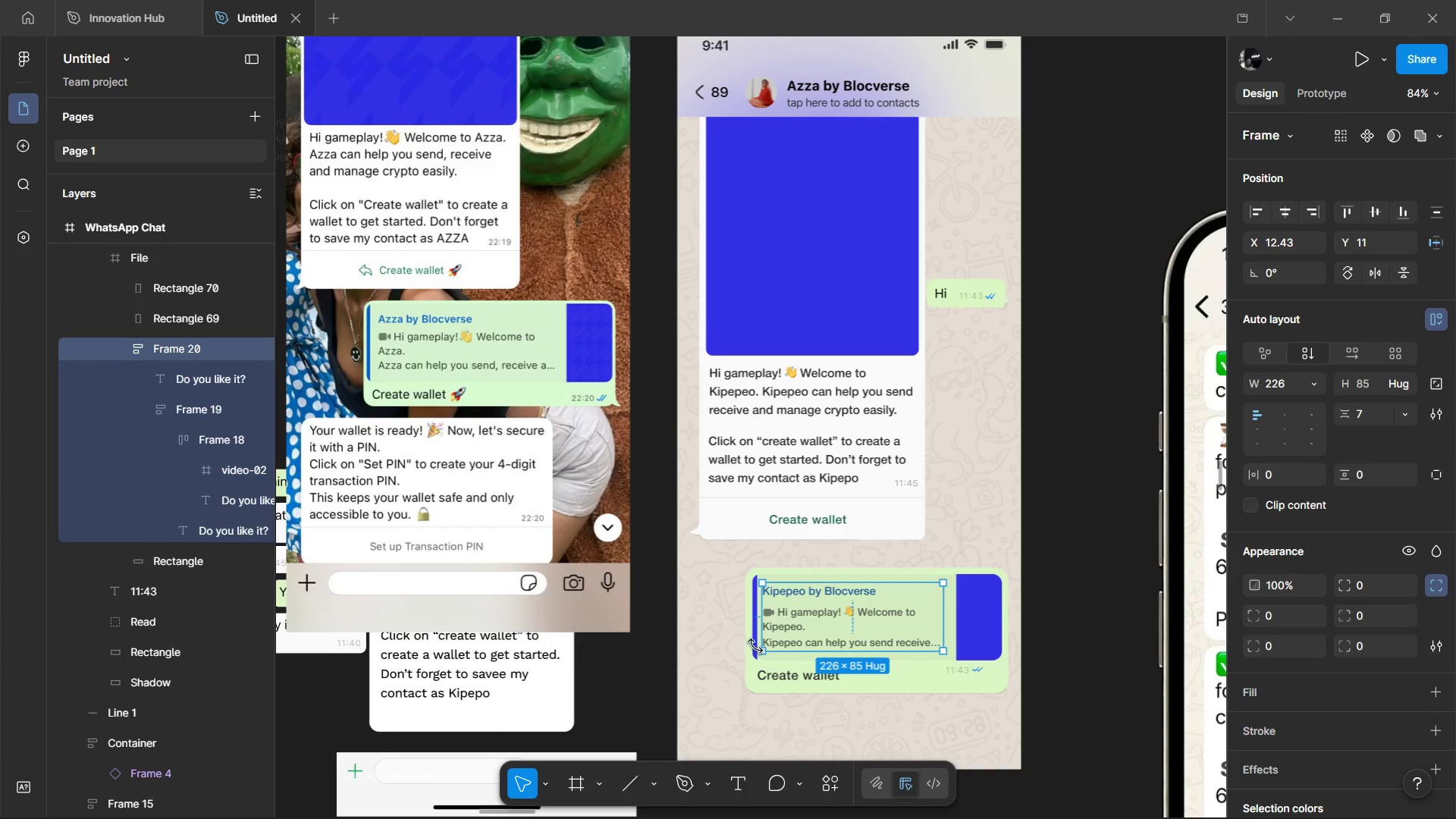 
key(ArrowRight)
 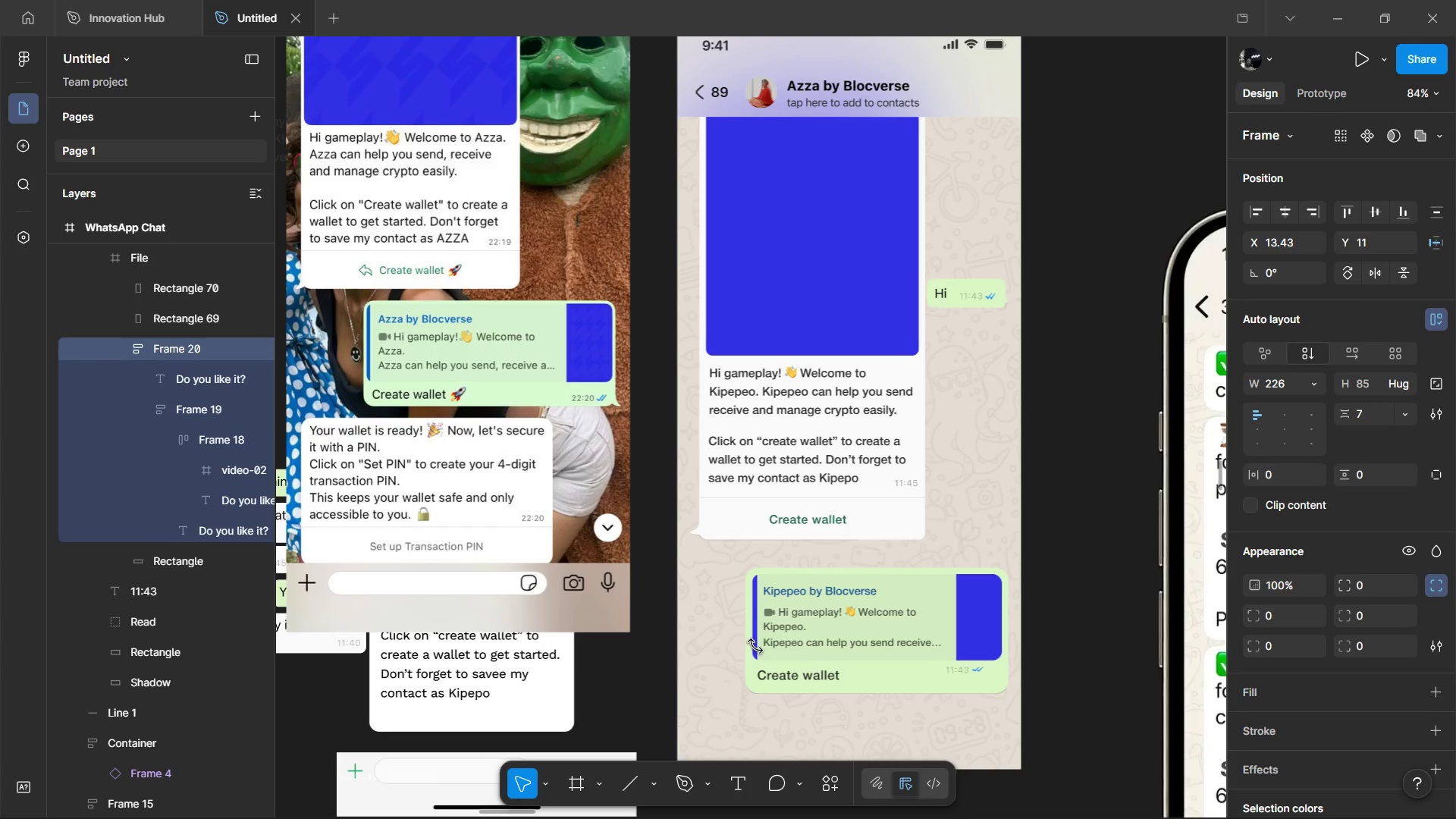 
key(ArrowRight)
 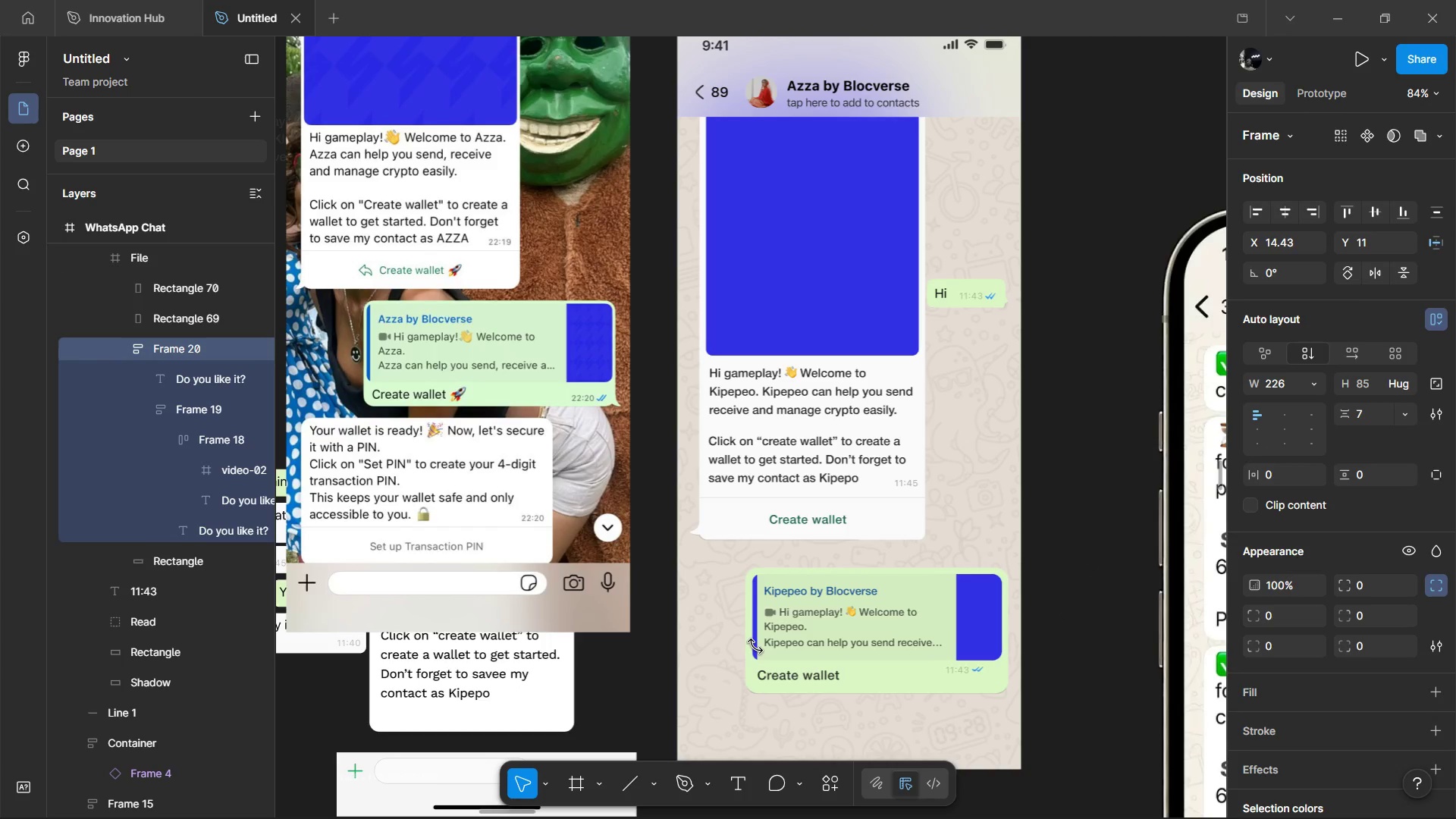 
key(ArrowRight)
 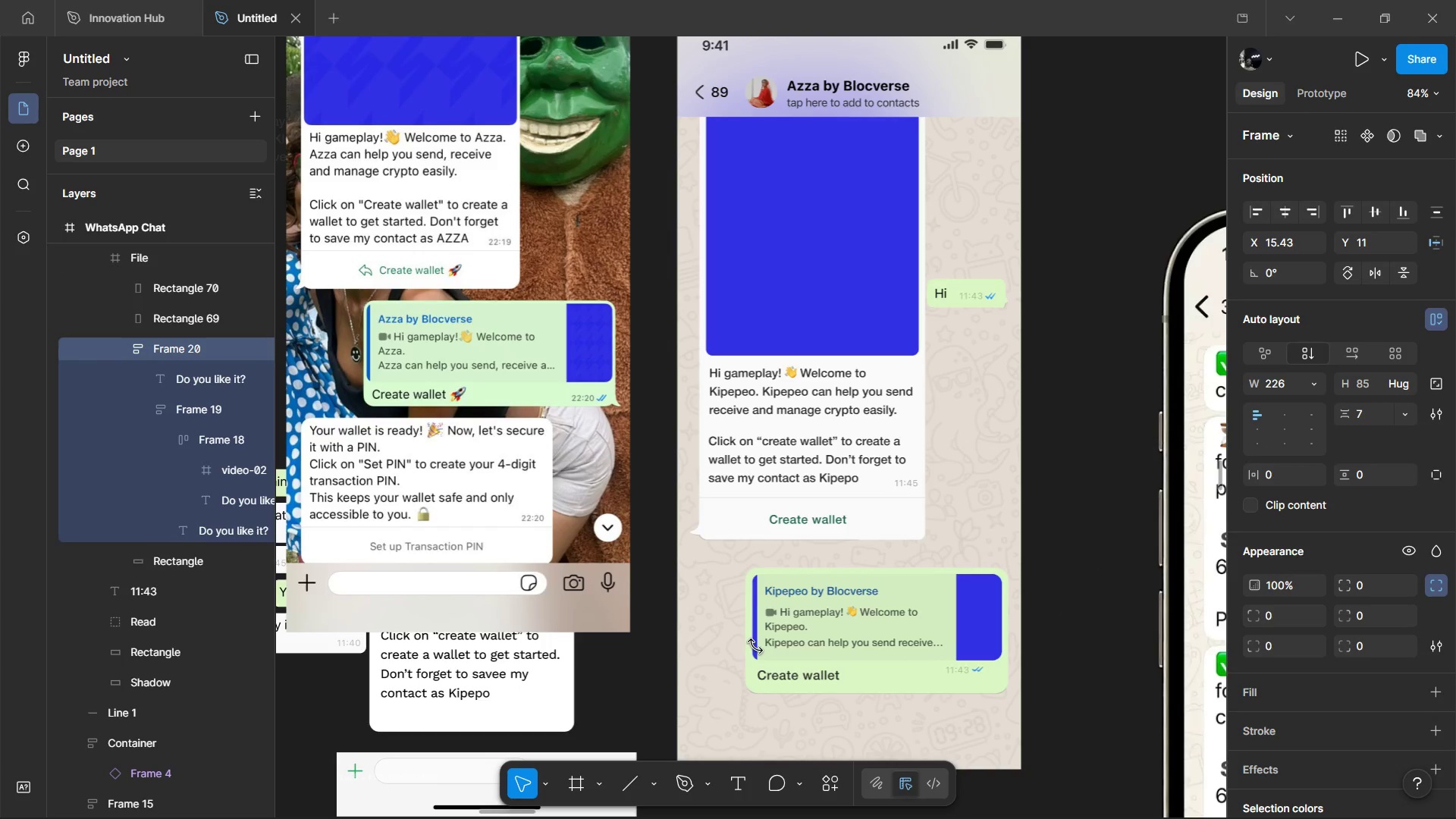 
key(ArrowRight)
 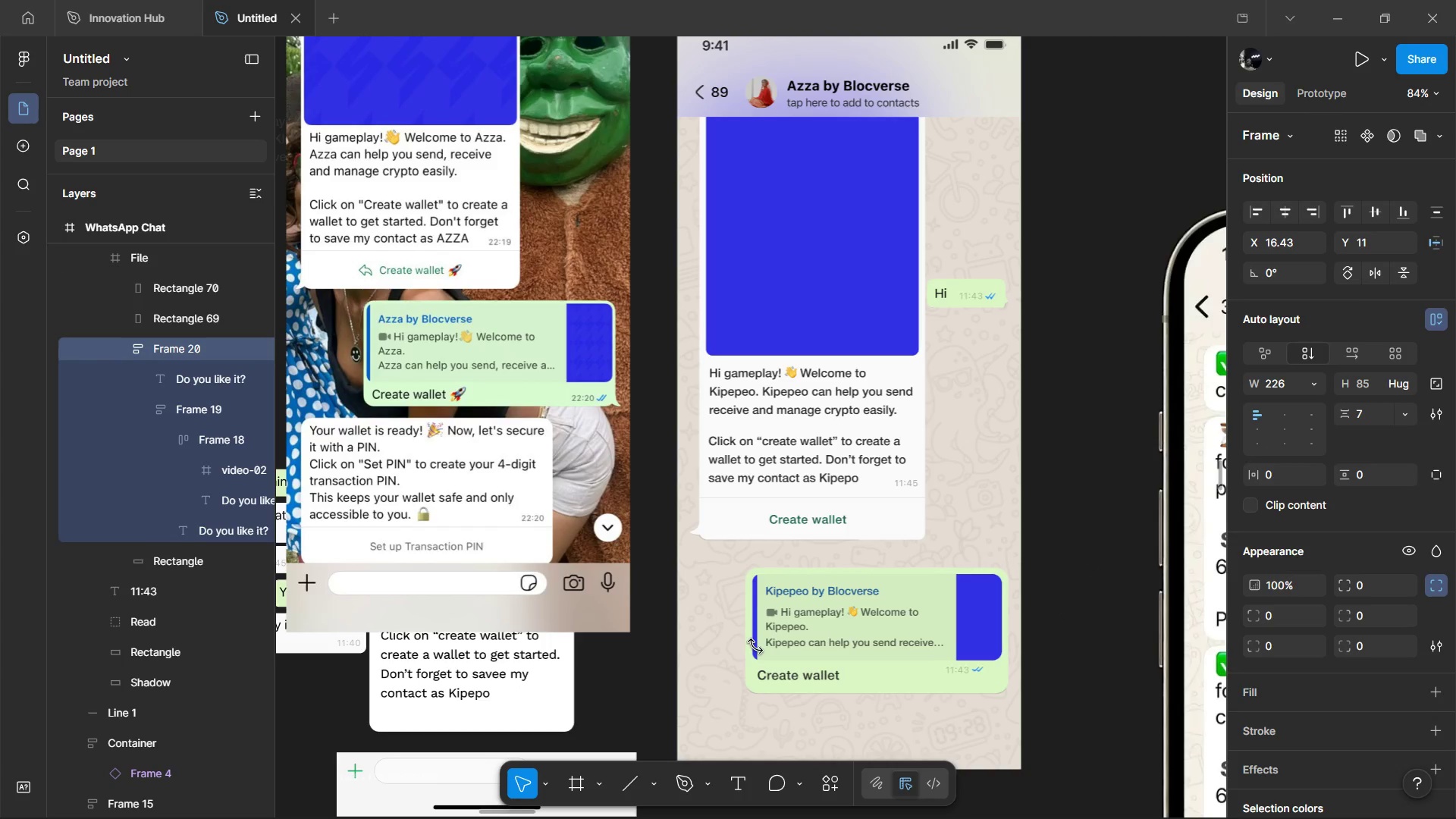 
key(ArrowRight)
 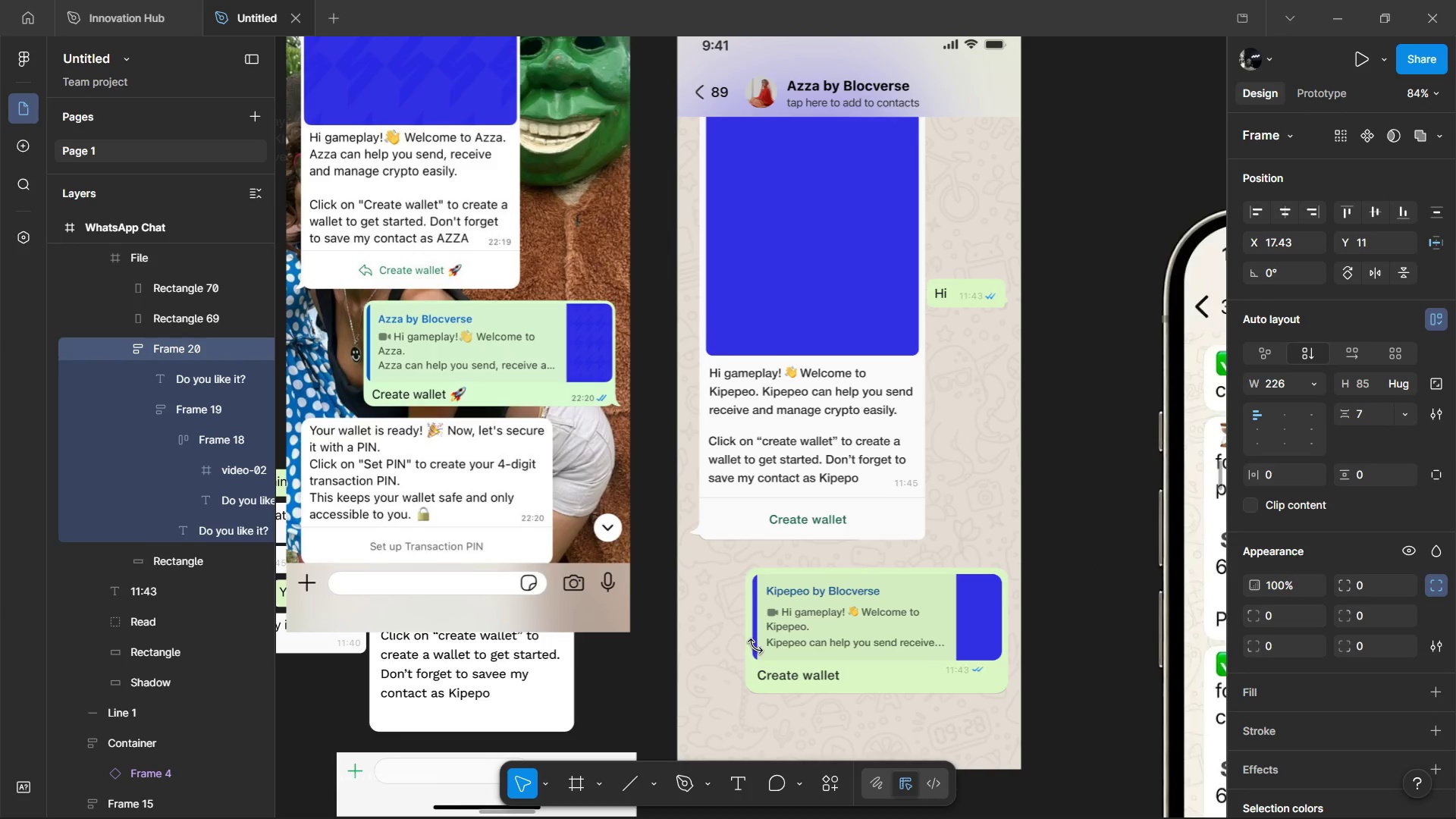 
key(ArrowRight)
 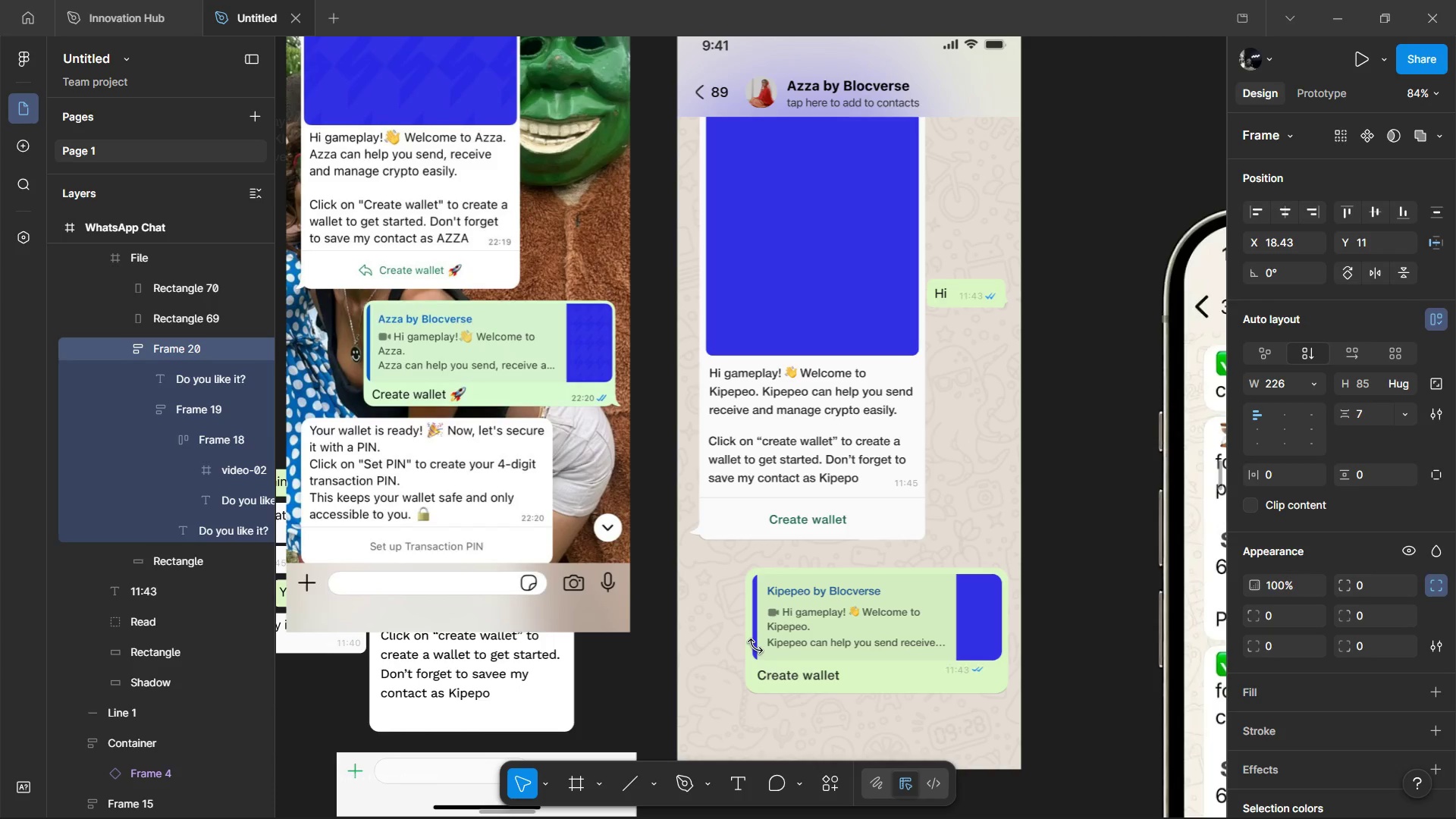 
key(ArrowRight)
 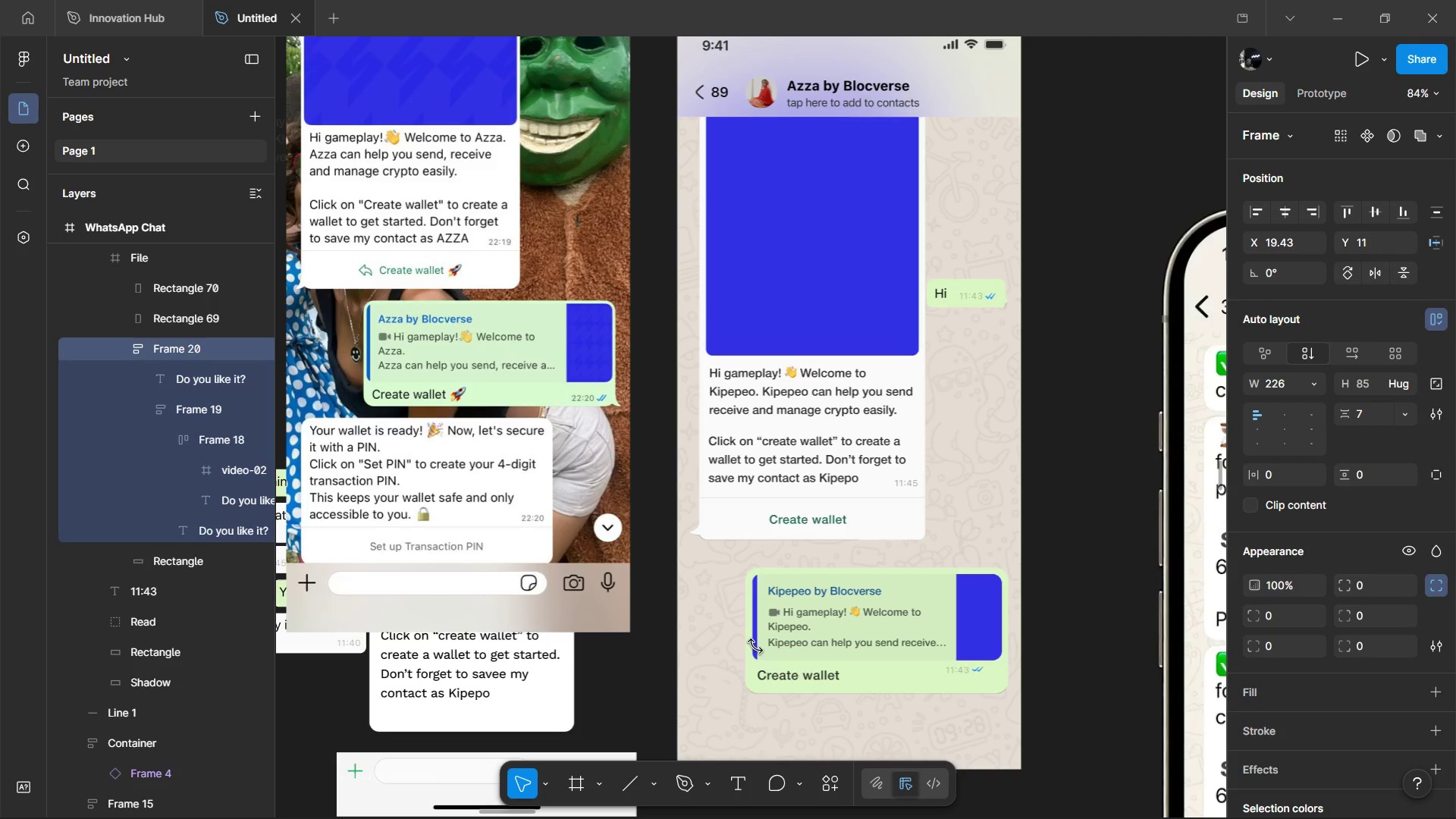 
key(ArrowRight)
 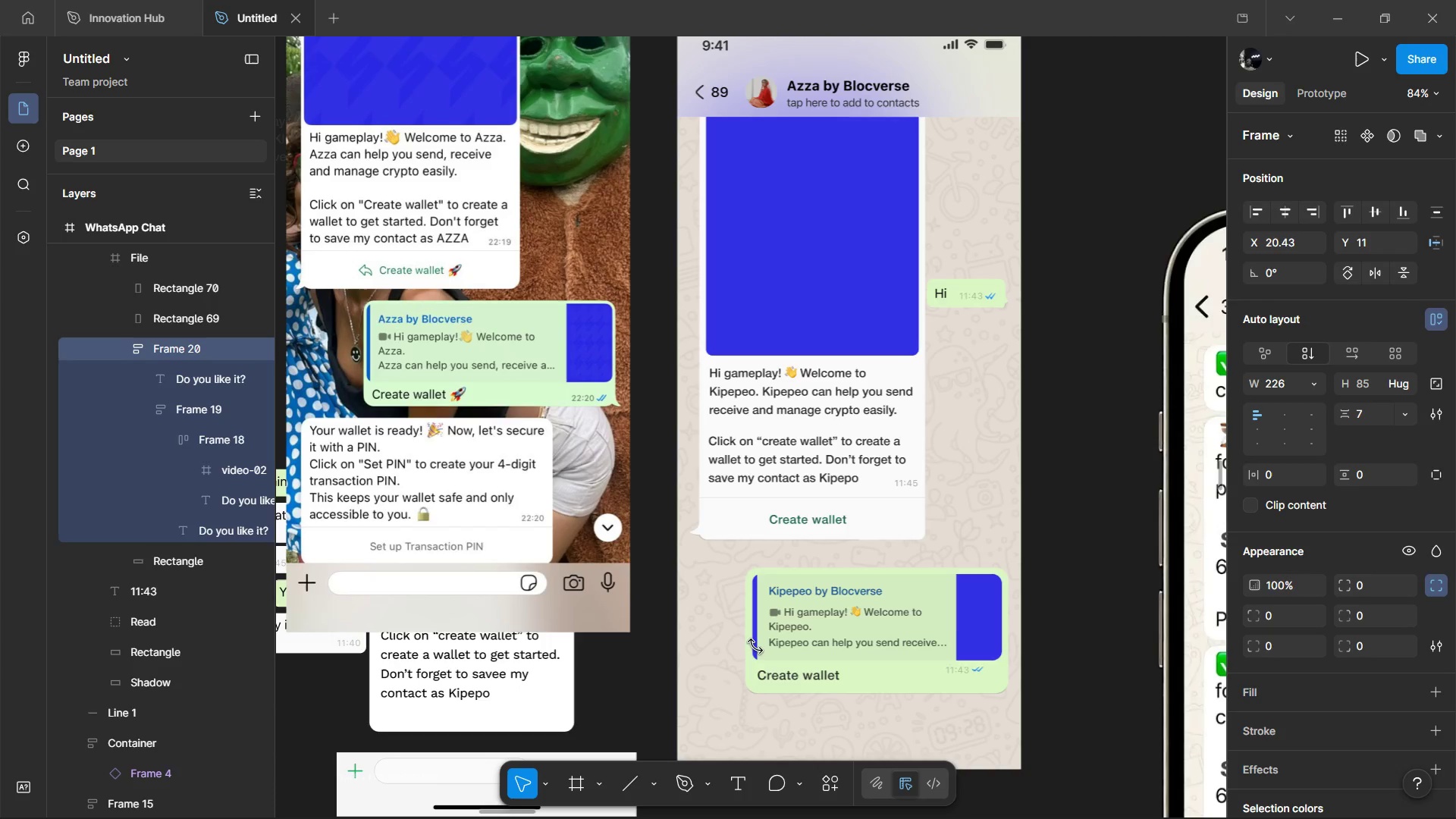 
key(ArrowLeft)
 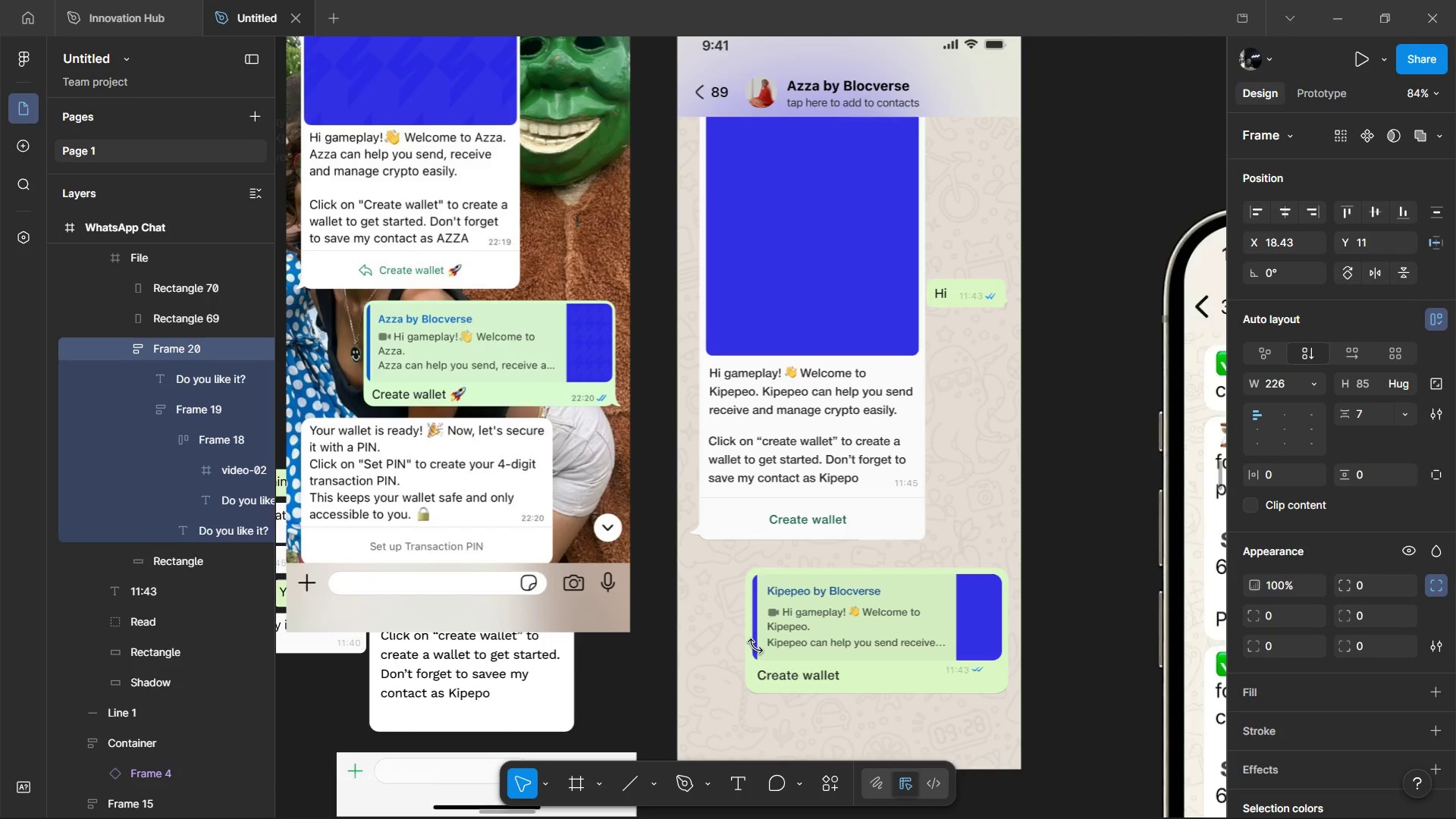 
key(ArrowLeft)
 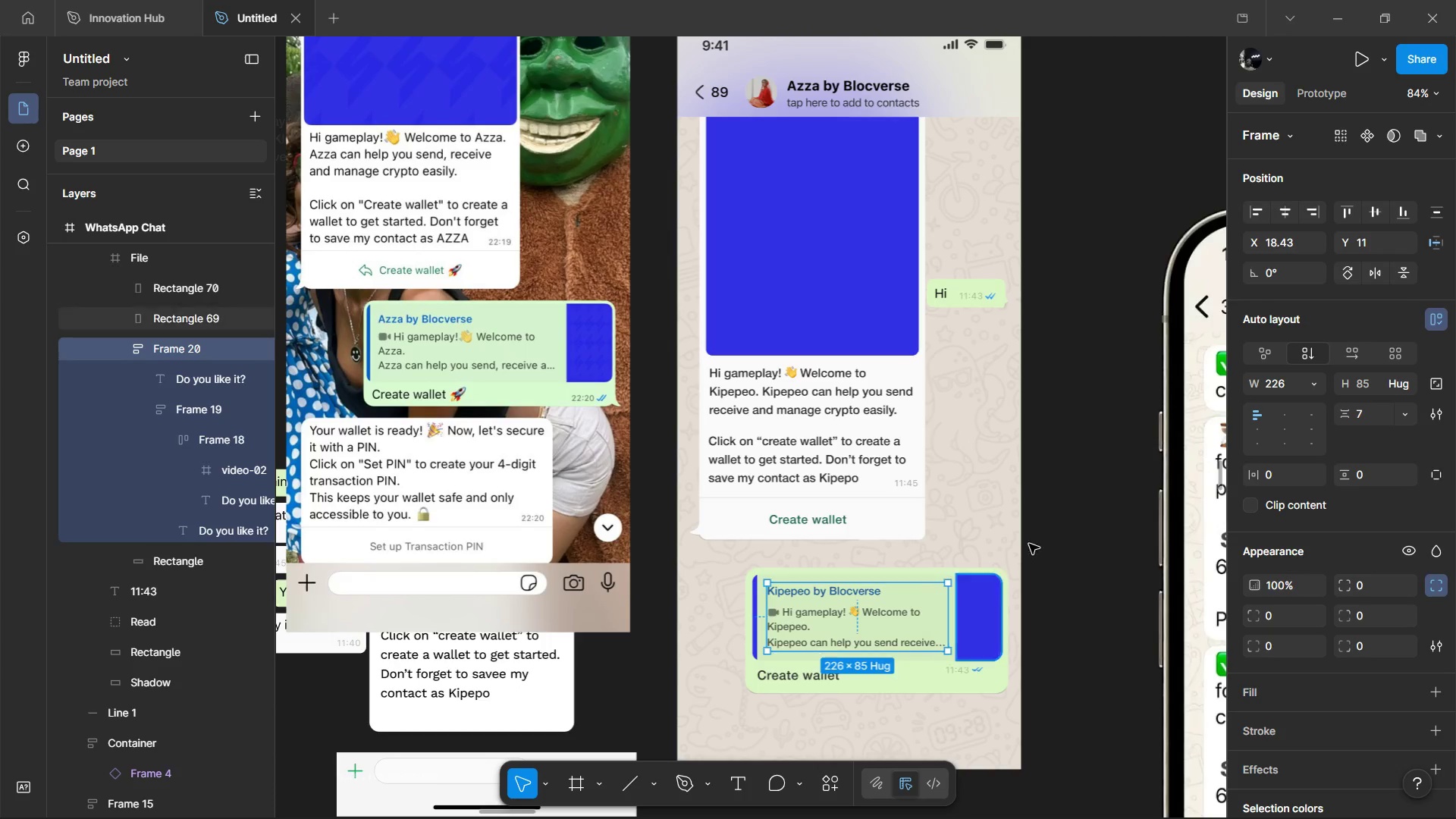 
hold_key(key=ControlLeft, duration=0.89)
left_click([951, 484])
 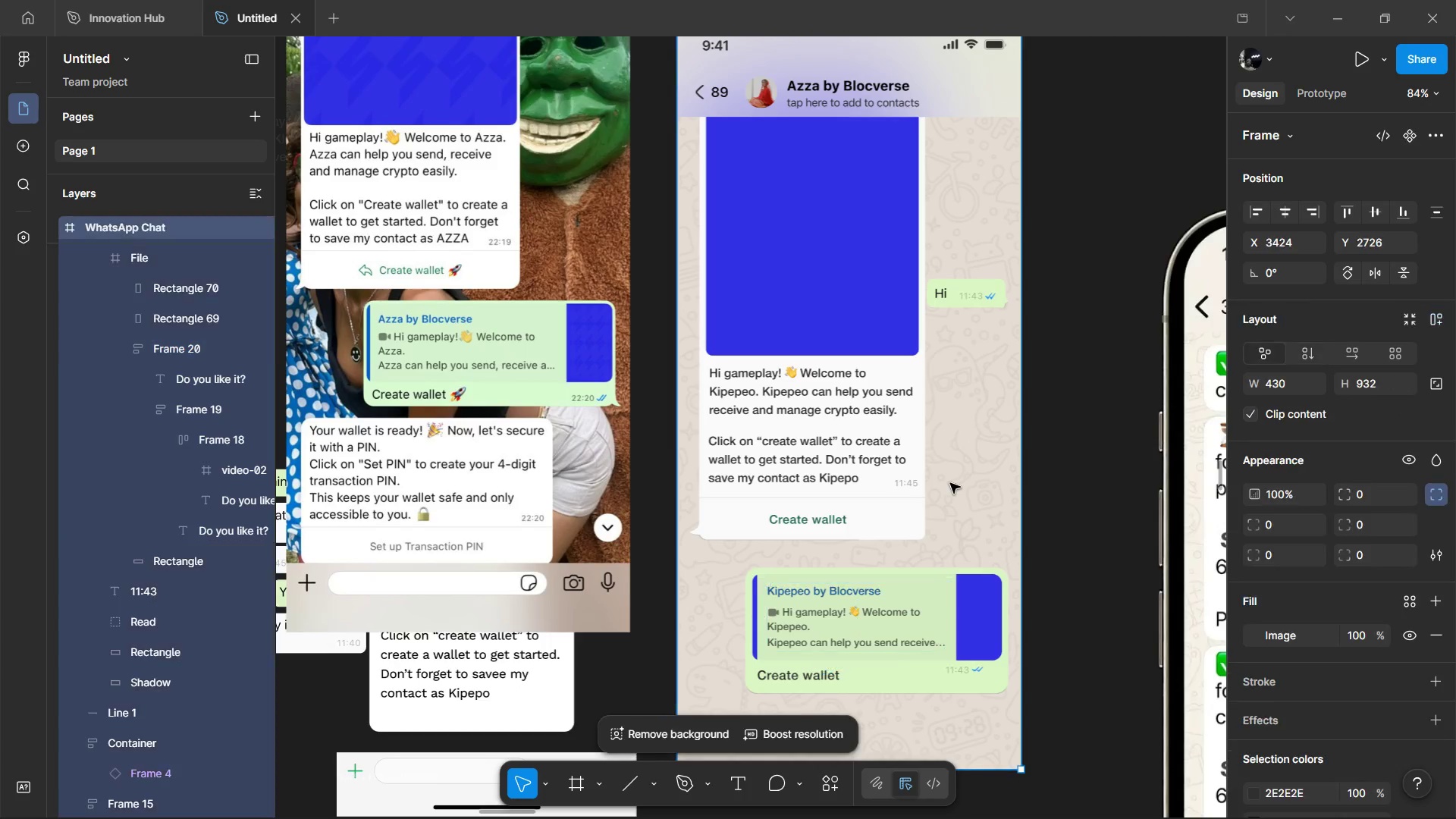 
hold_key(key=ControlLeft, duration=4.47)
 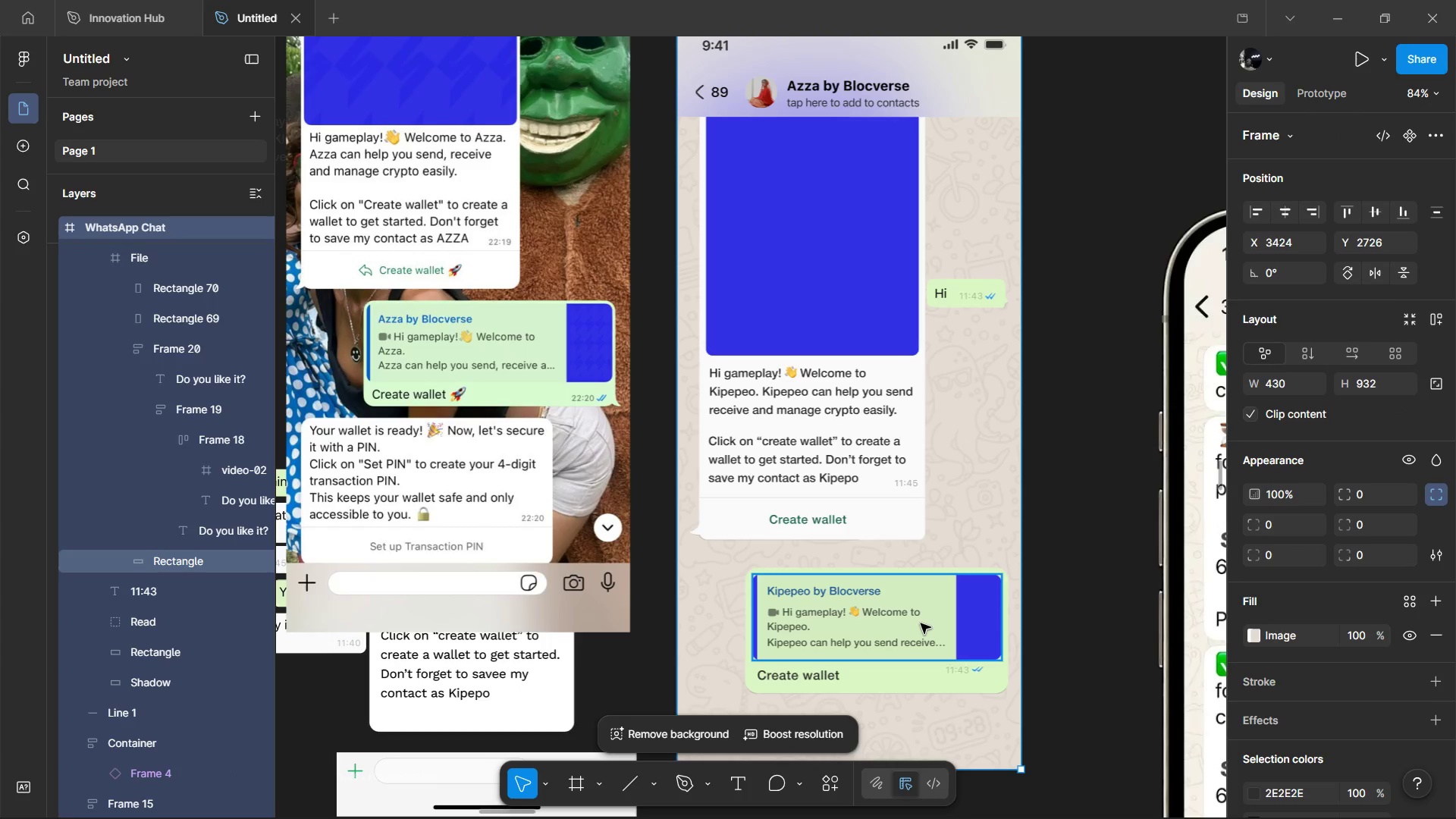 
hold_key(key=ControlLeft, duration=1.52)
 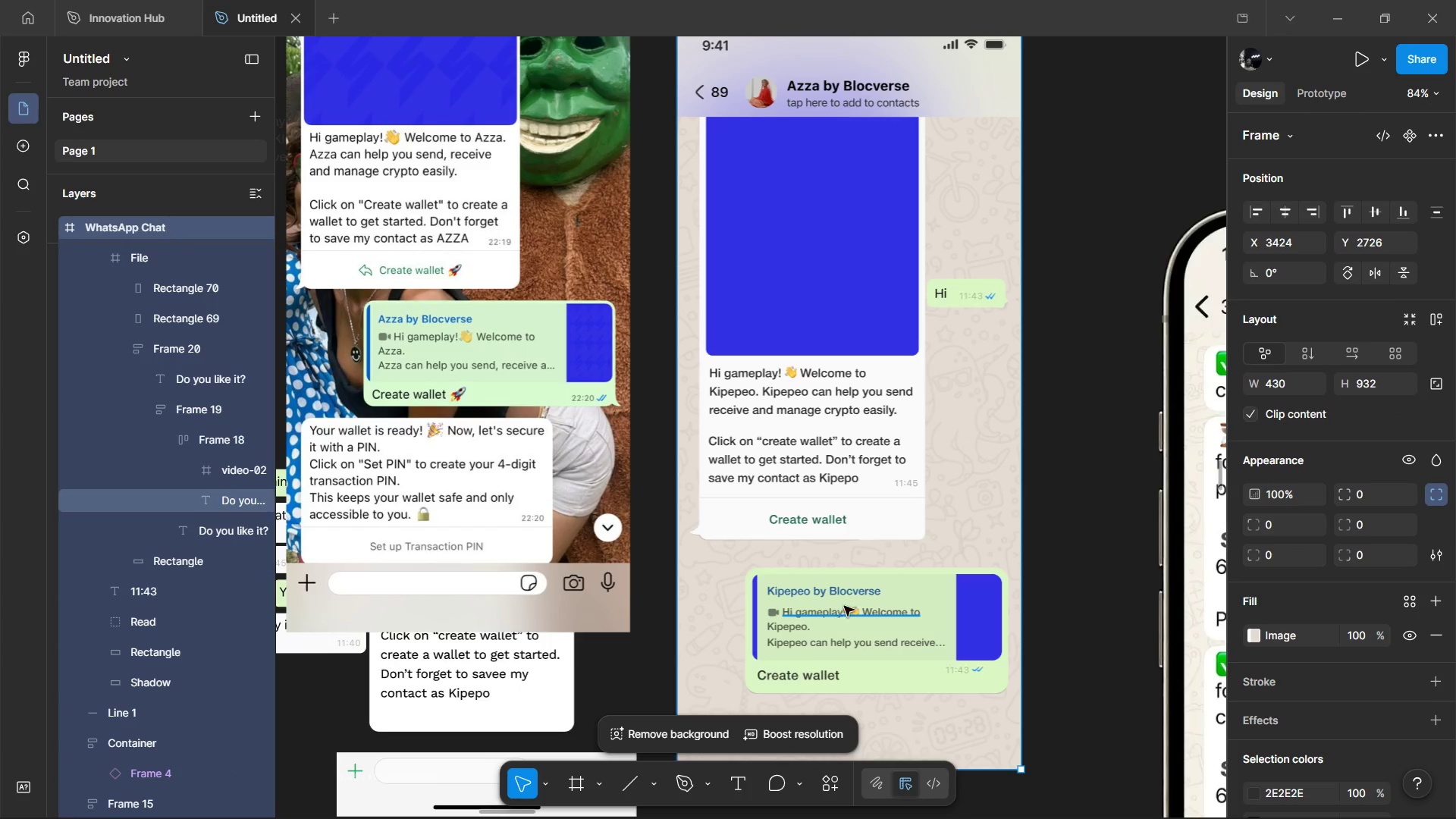 
hold_key(key=ControlLeft, duration=0.69)
 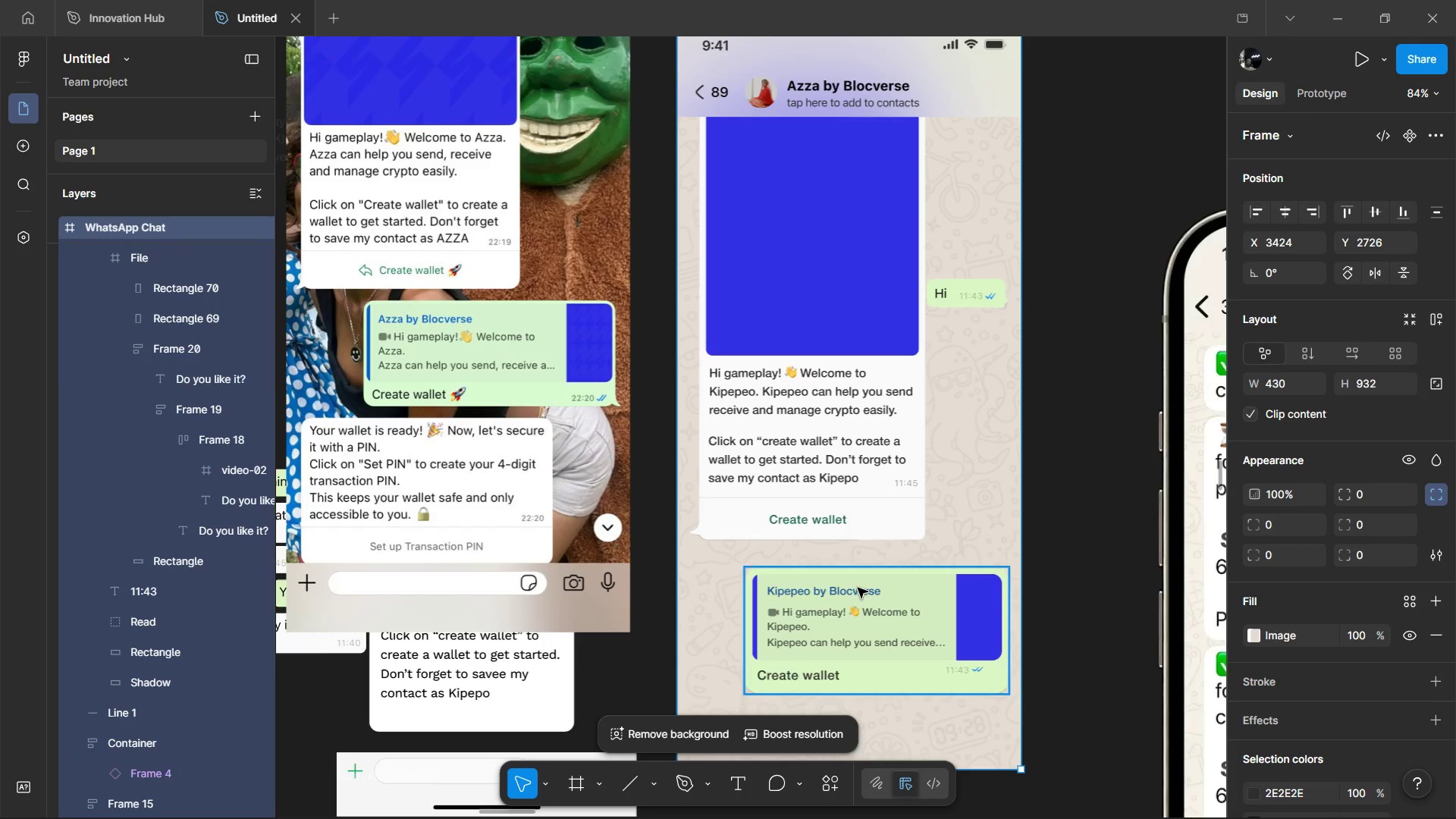 
hold_key(key=ControlLeft, duration=0.39)
left_click([858, 588])
 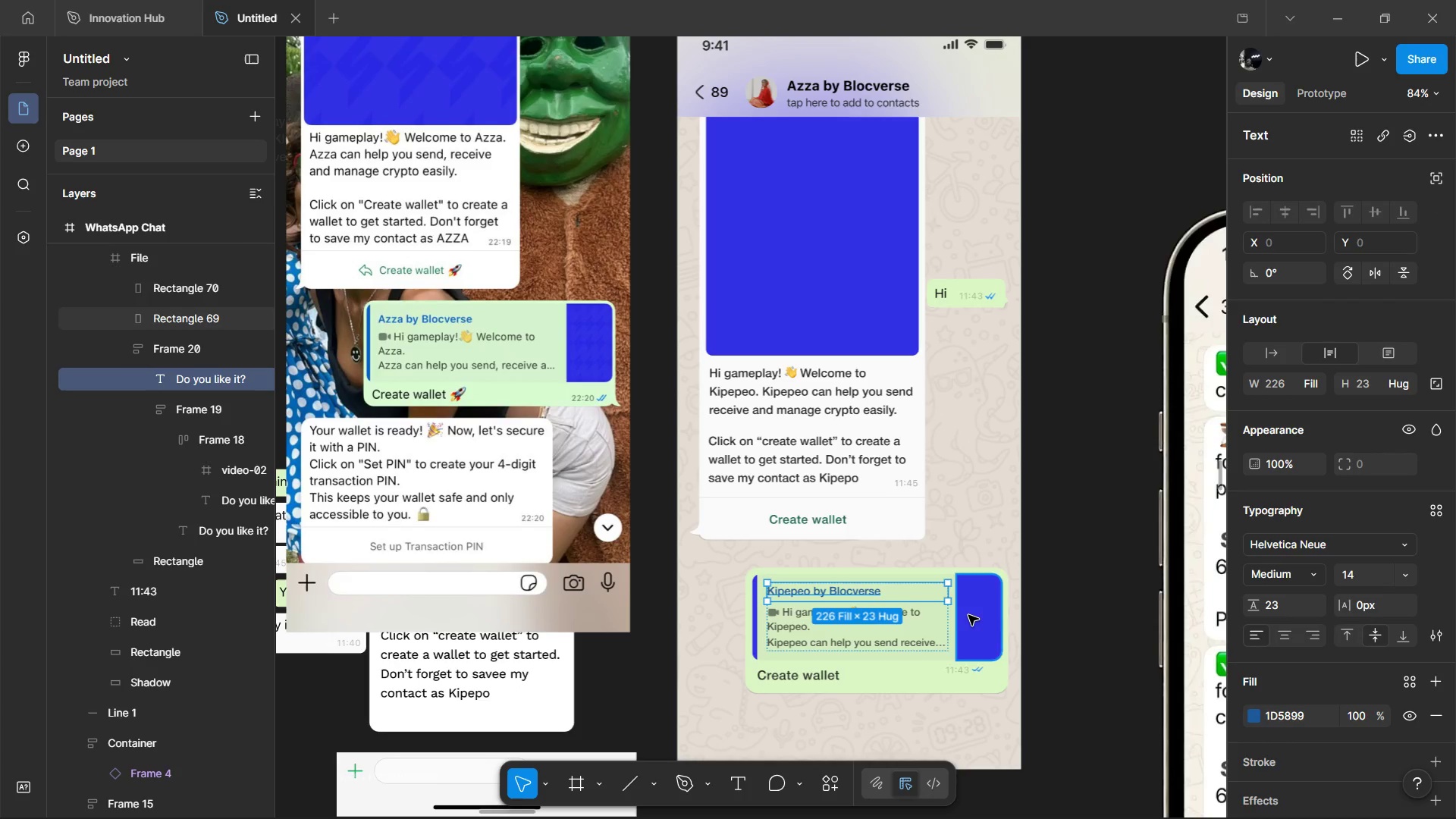 
double_click([936, 623])
 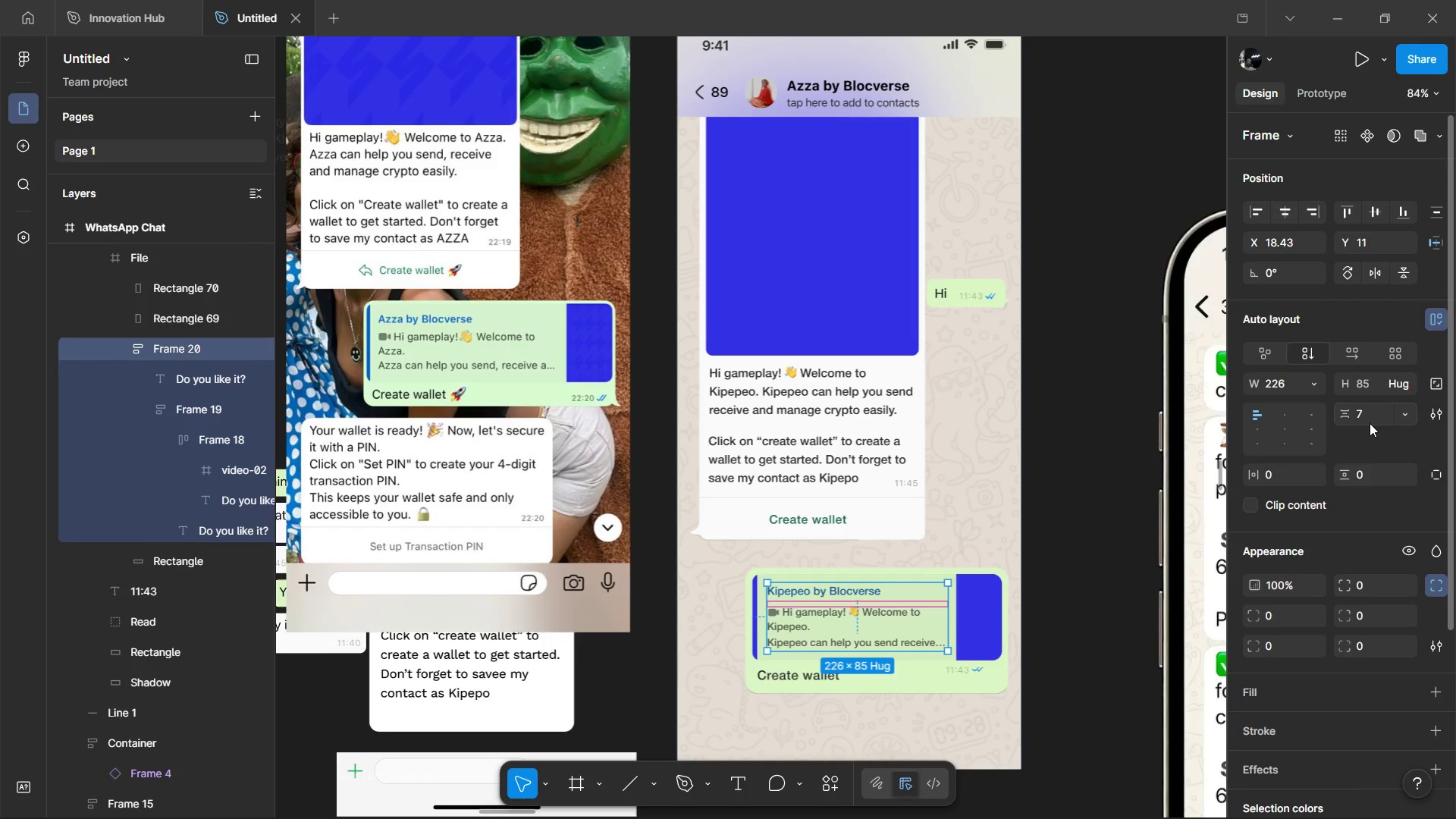 
left_click([1370, 416])
 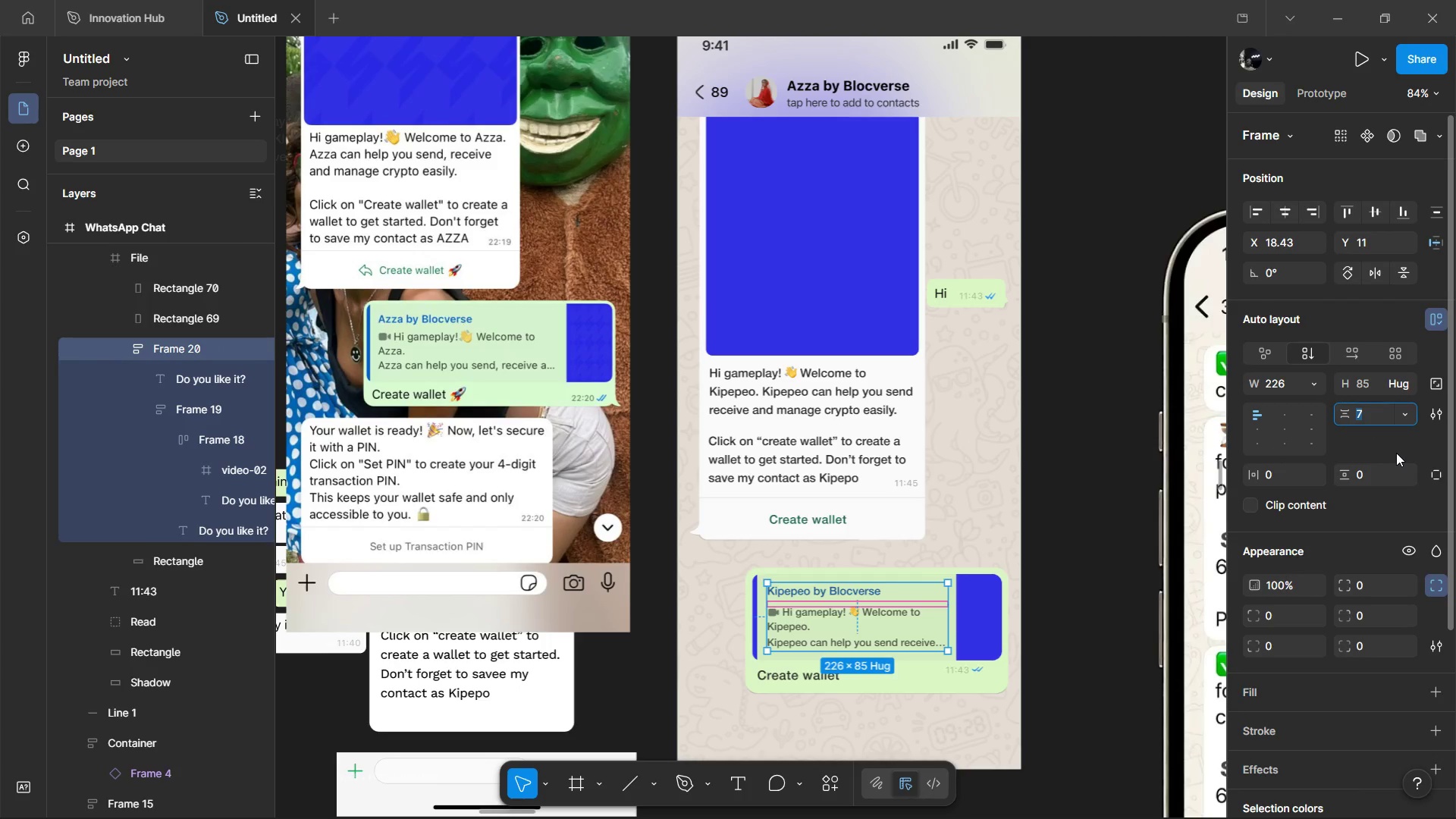 
key(4)
 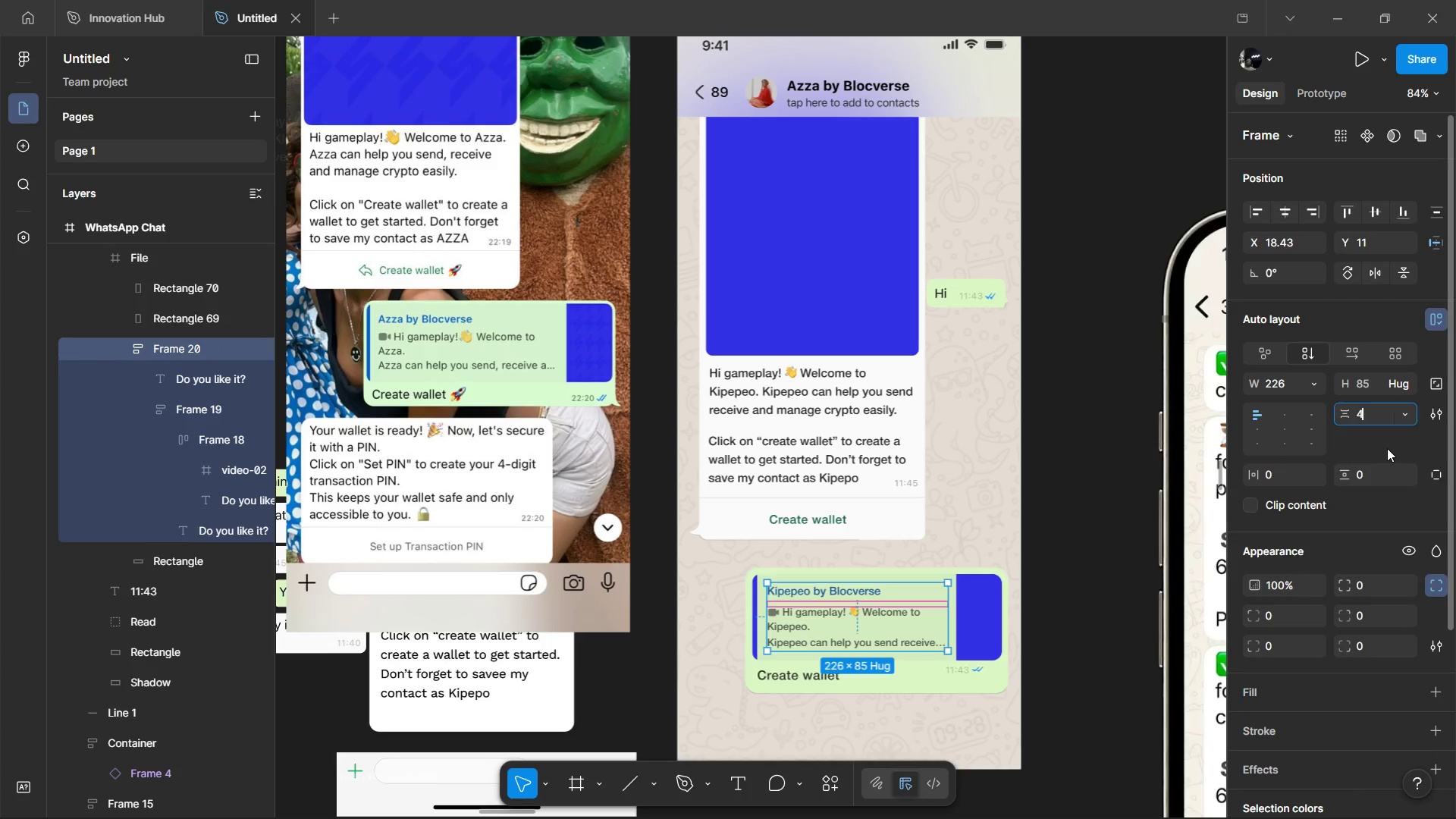 
left_click([1387, 448])
 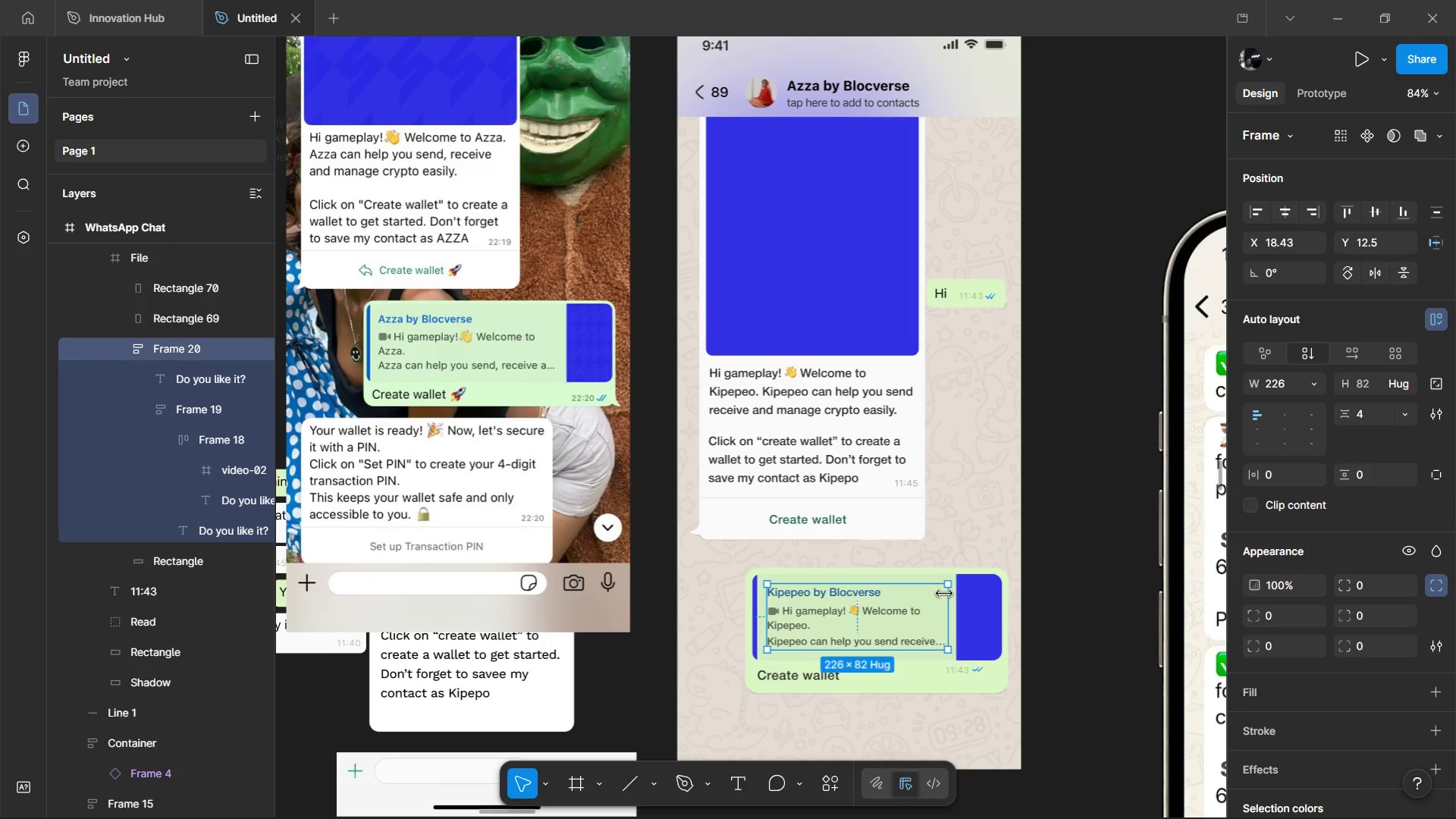 
hold_key(key=ControlLeft, duration=0.88)
left_click([801, 598])
 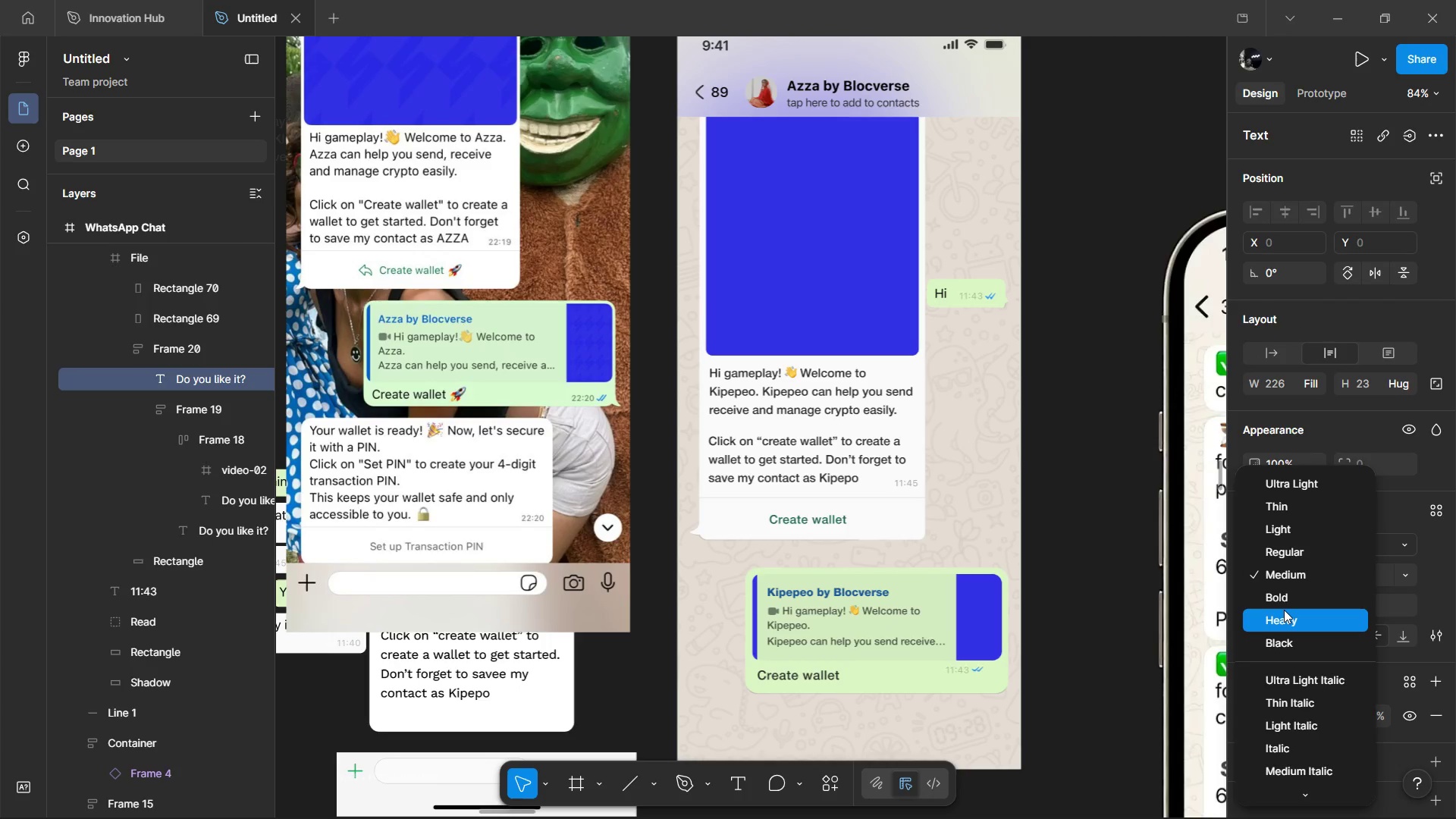 
left_click([1284, 610])
 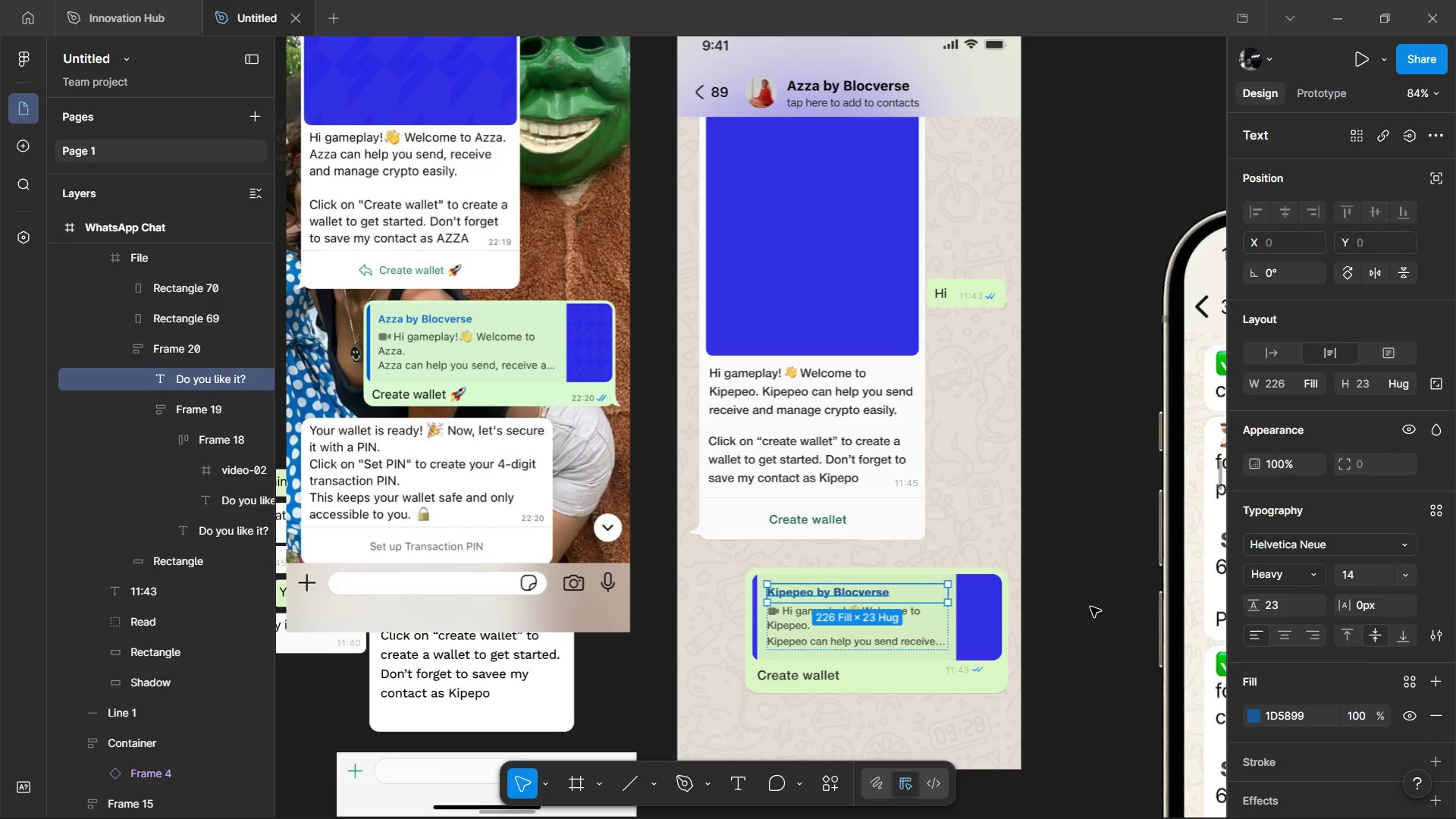 
key(Alt+AltLeft)
 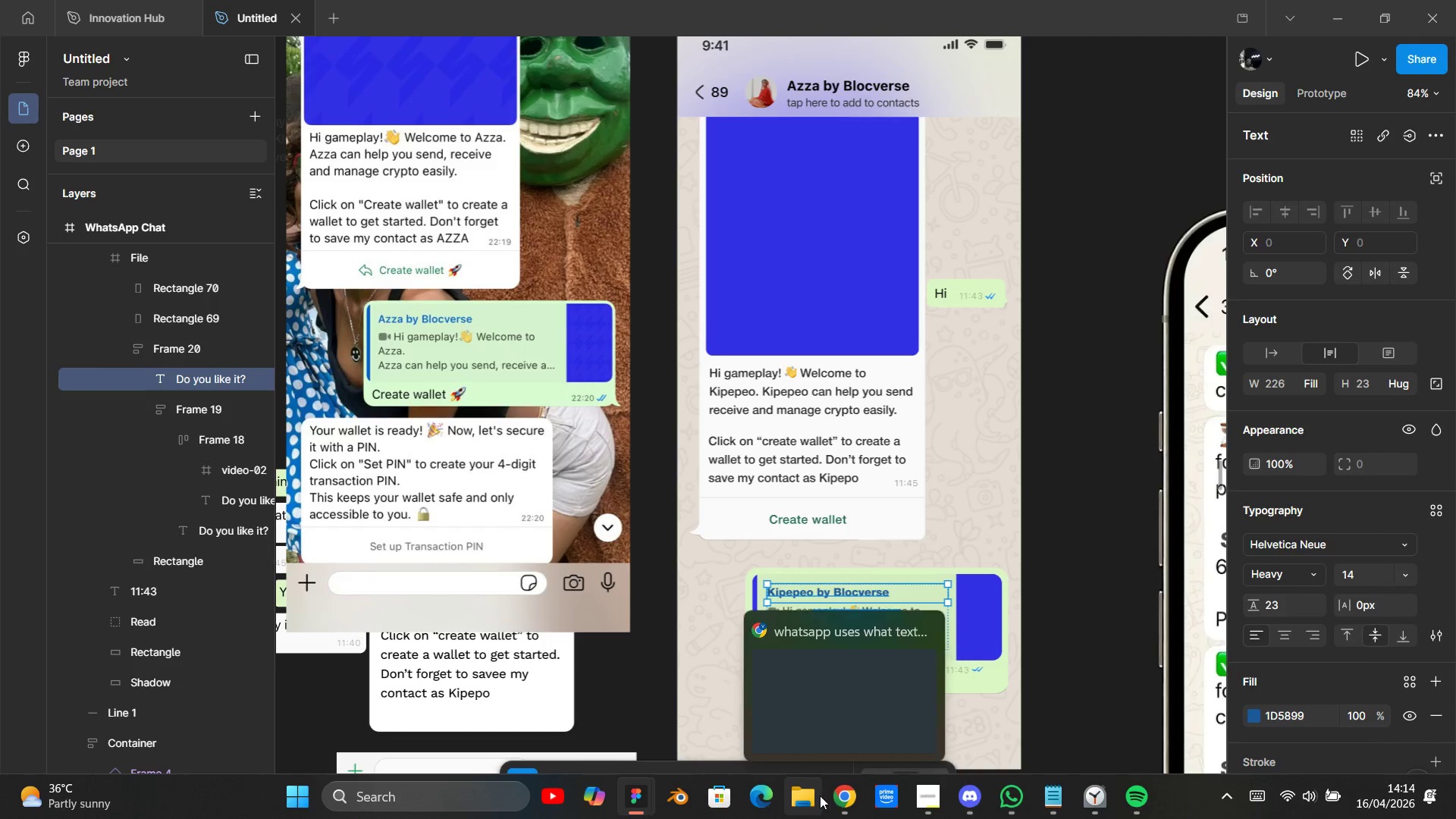 
left_click([839, 799])
 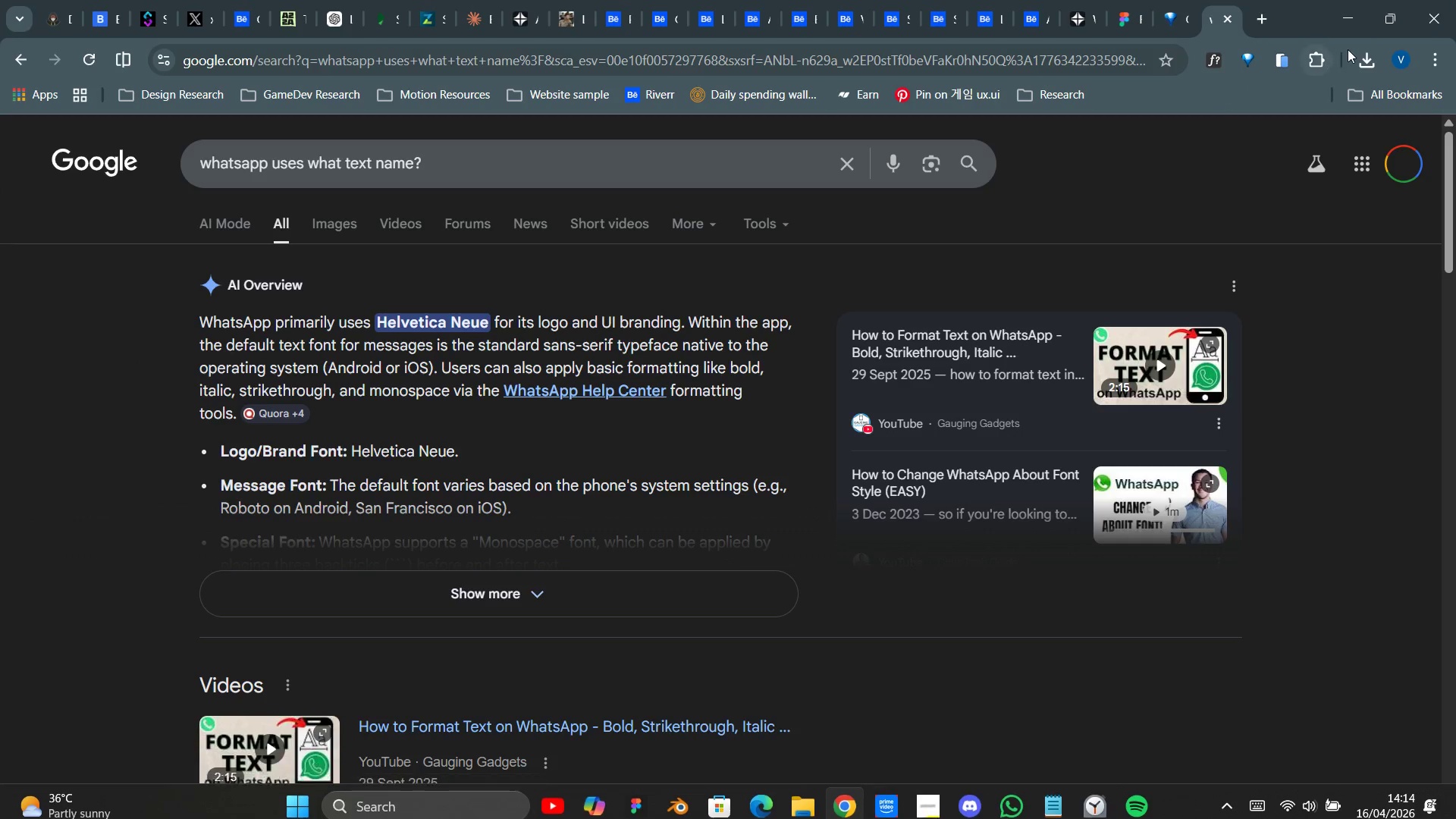 
left_click([1368, 65])
 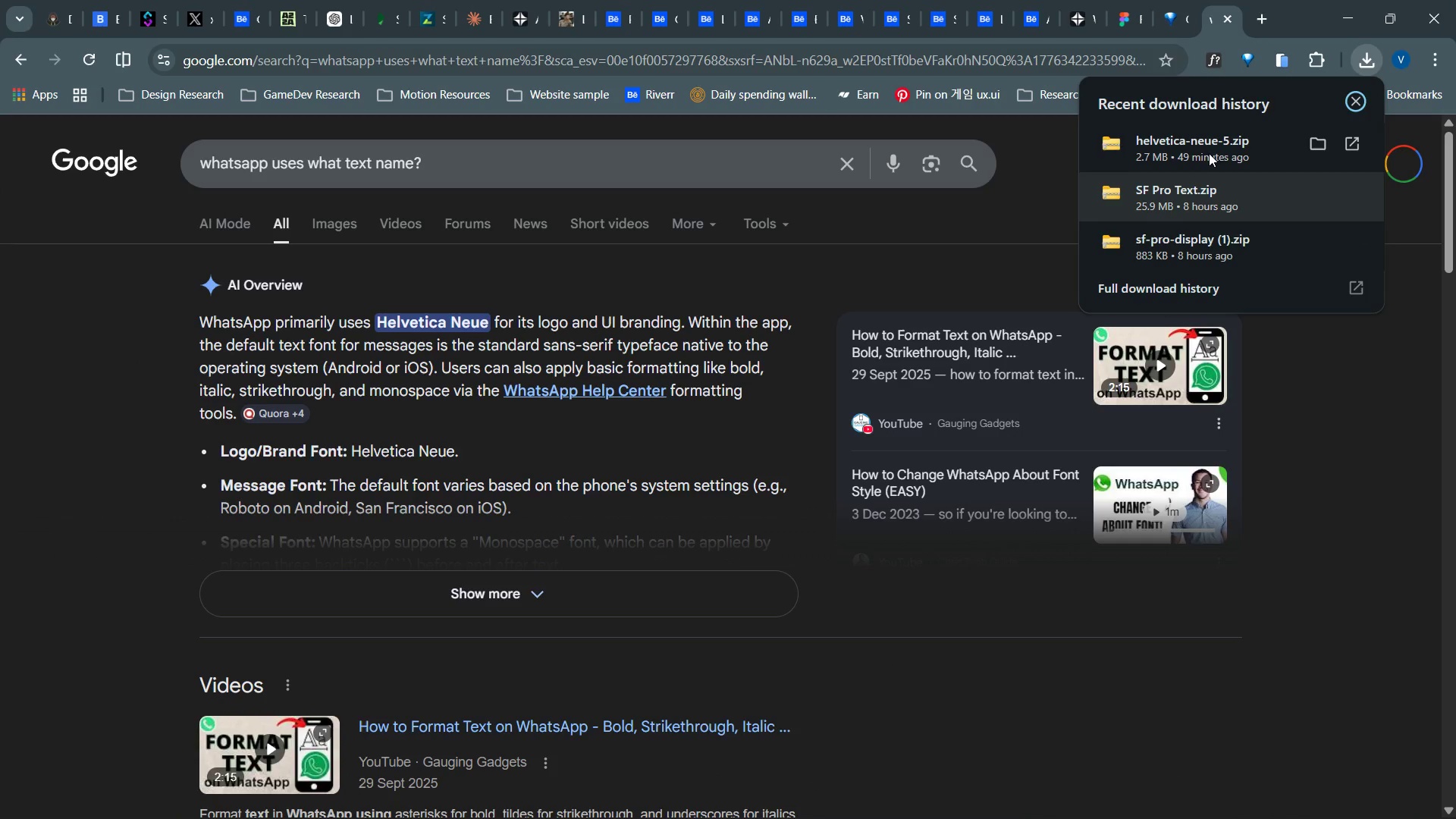 
left_click([1207, 142])
 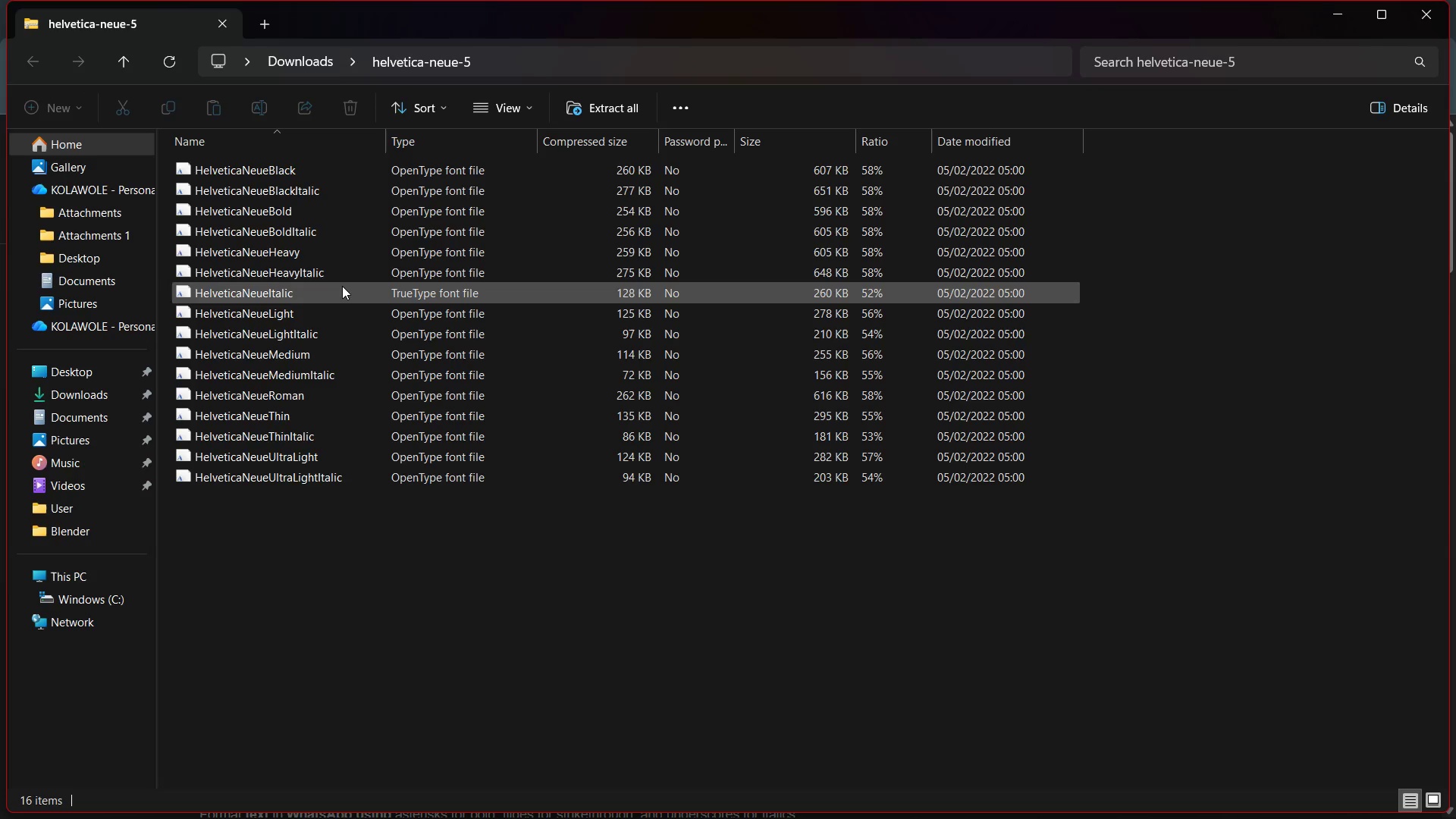 
wait(9.81)
 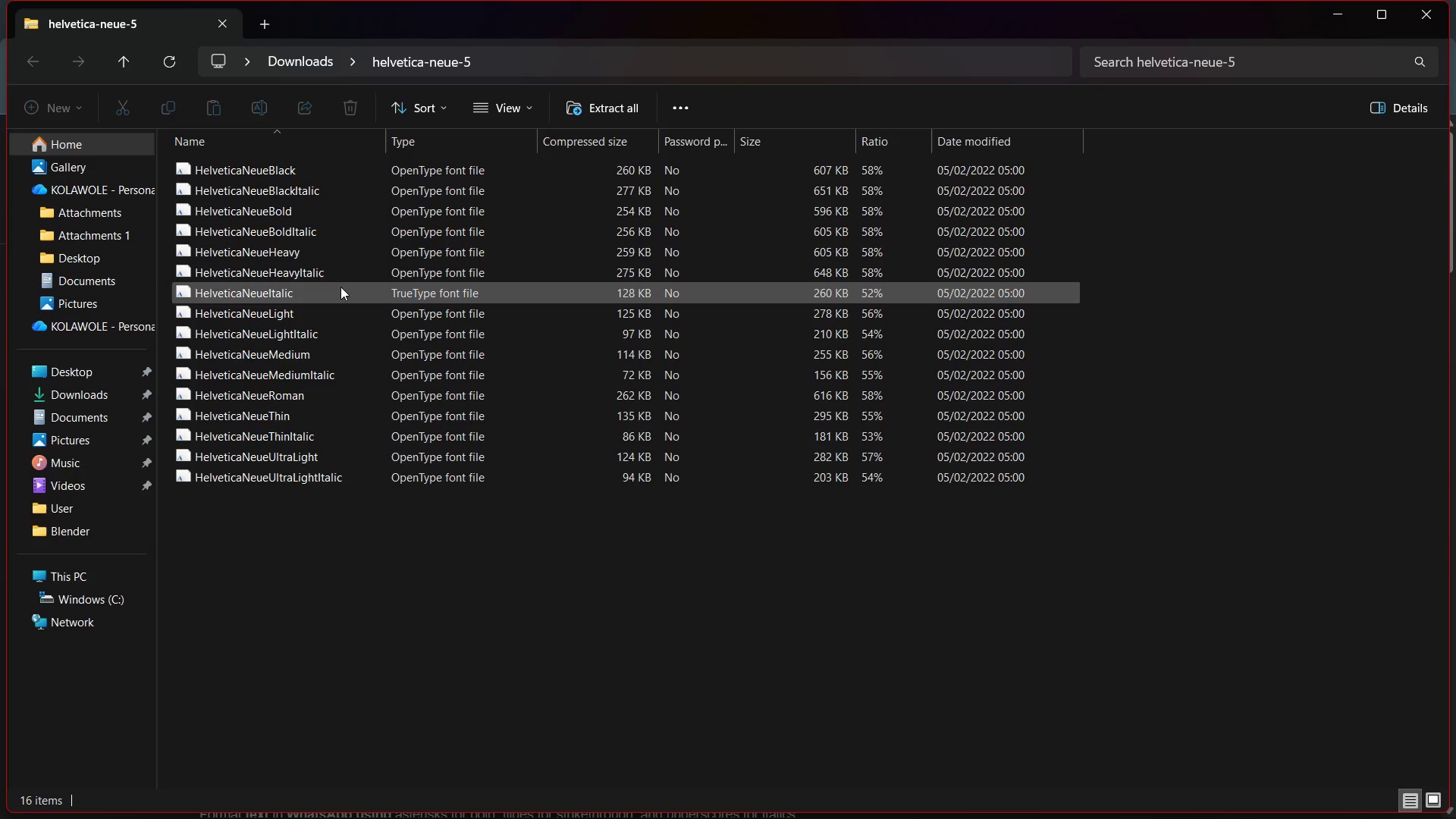 
key(Alt+Tab)
 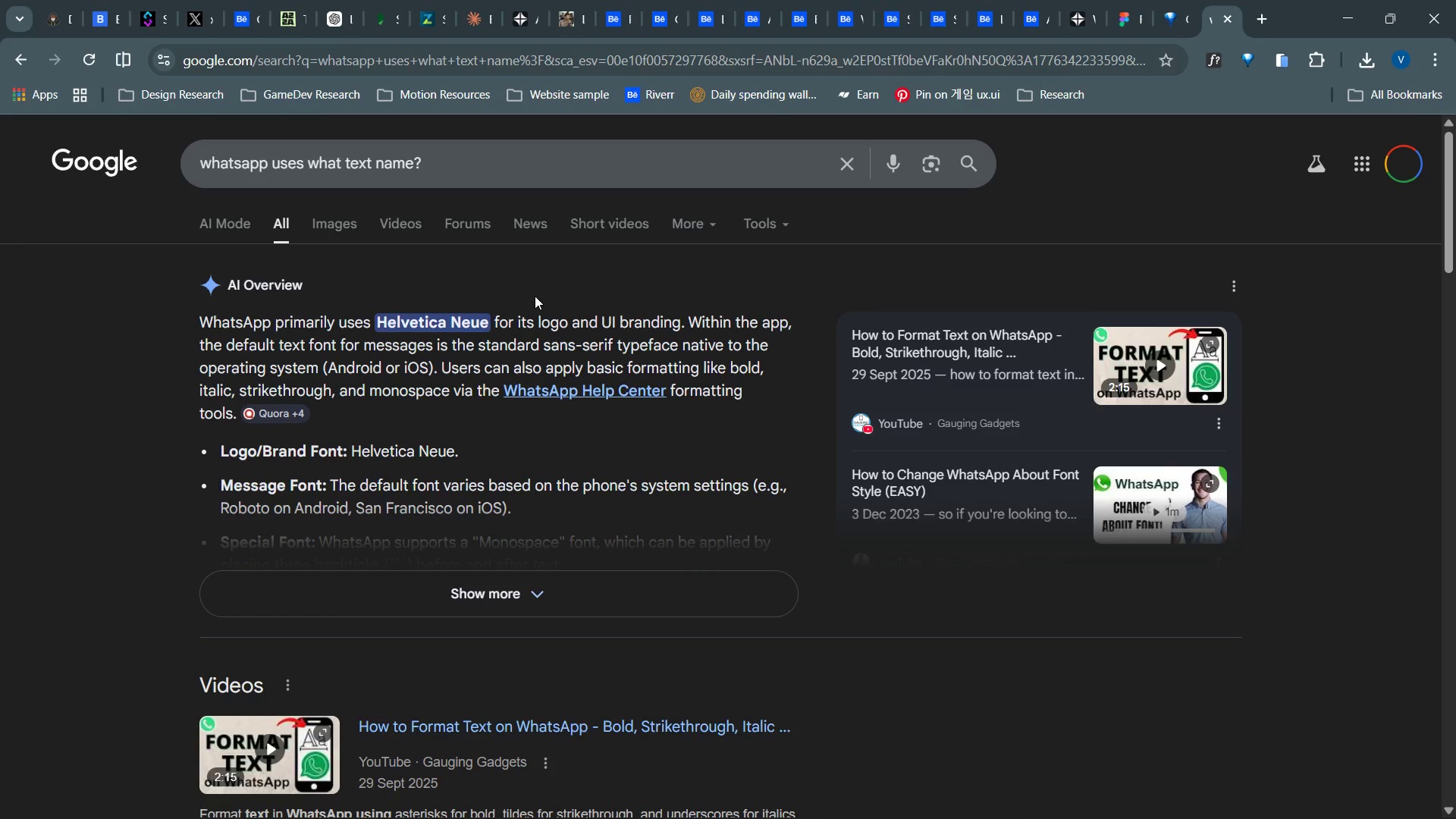 
key(Alt+AltLeft)
 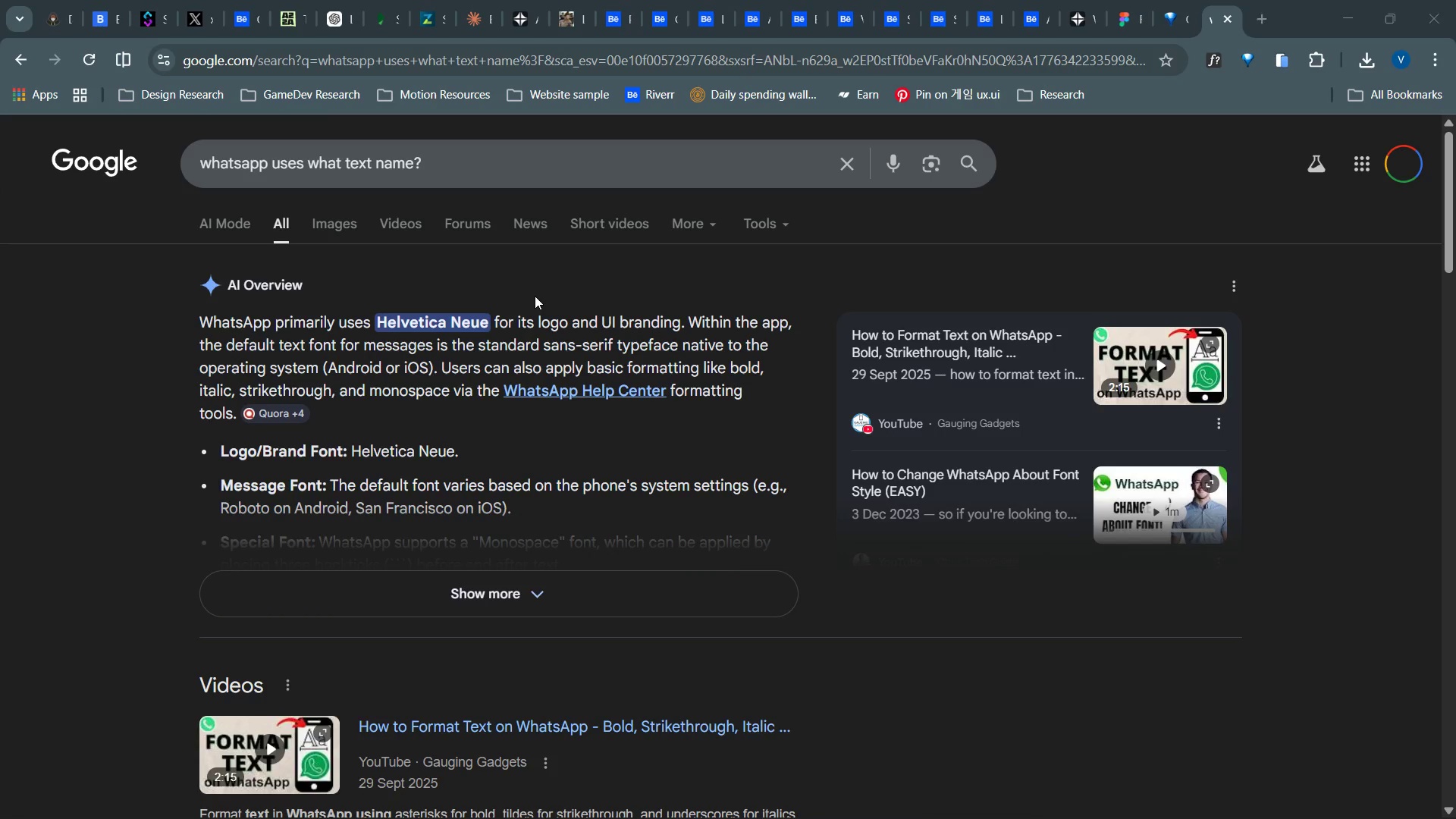 
key(Alt+Tab)
 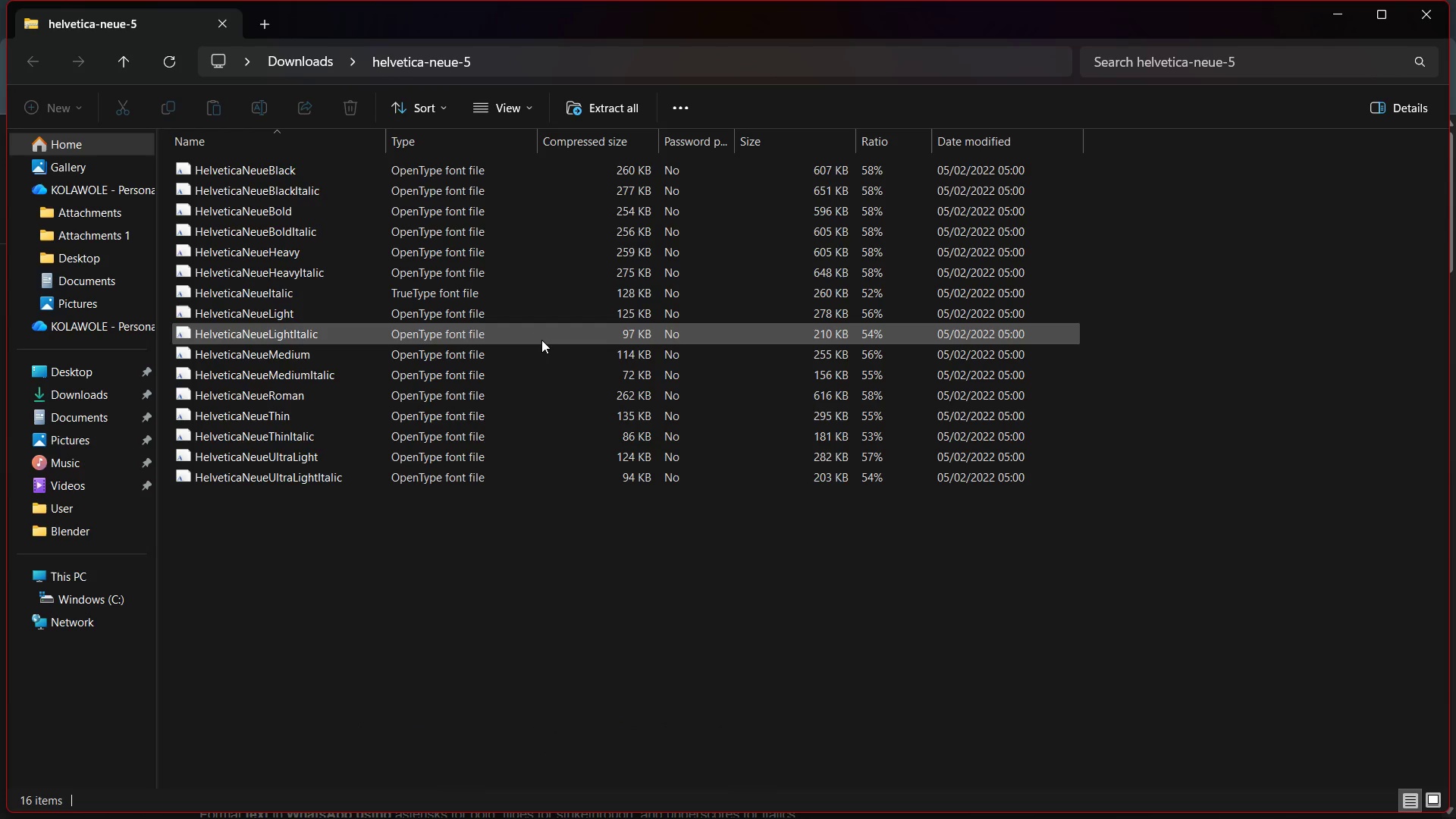 
key(Alt+Tab)
 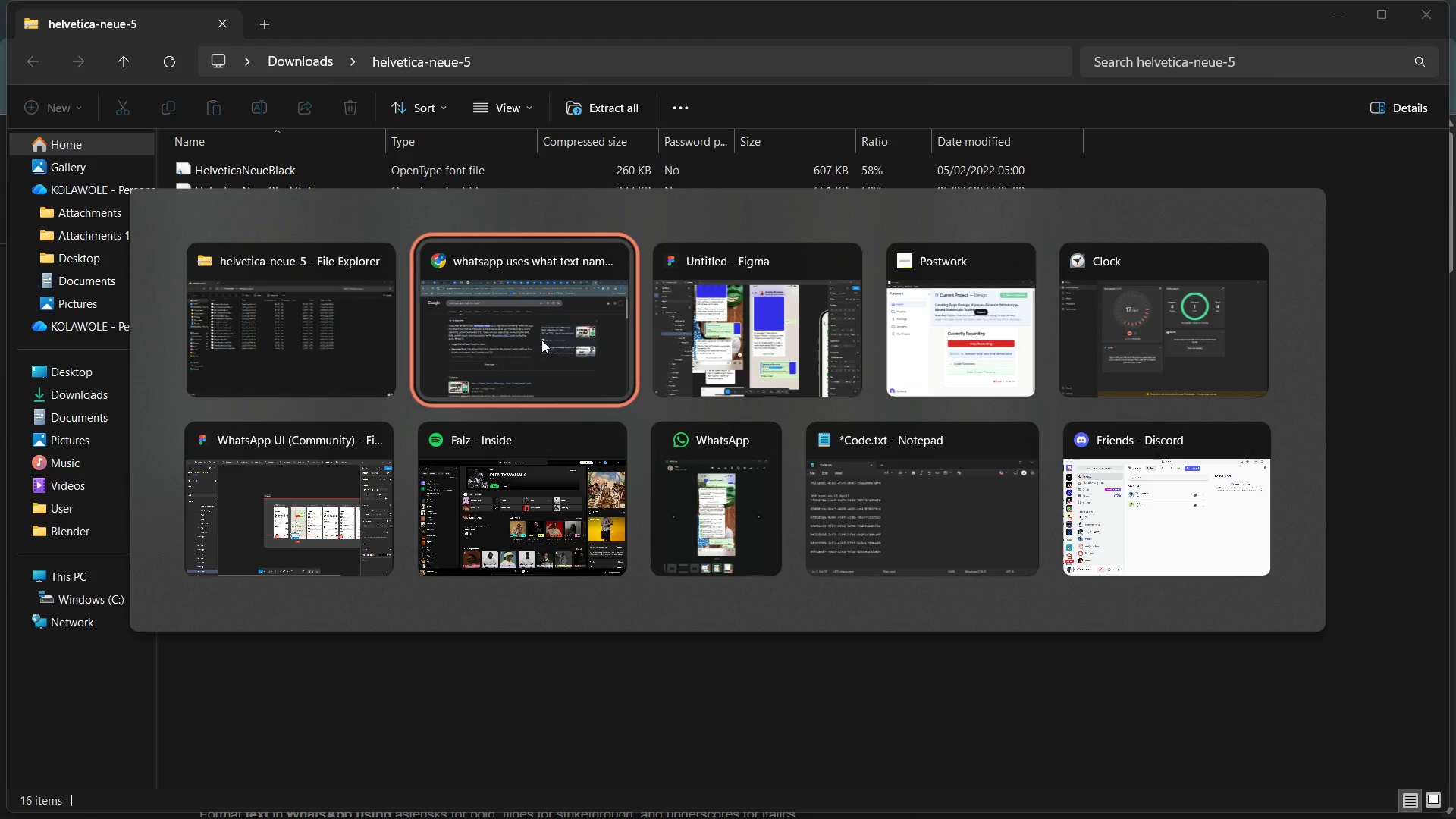 
key(Alt+Tab)
 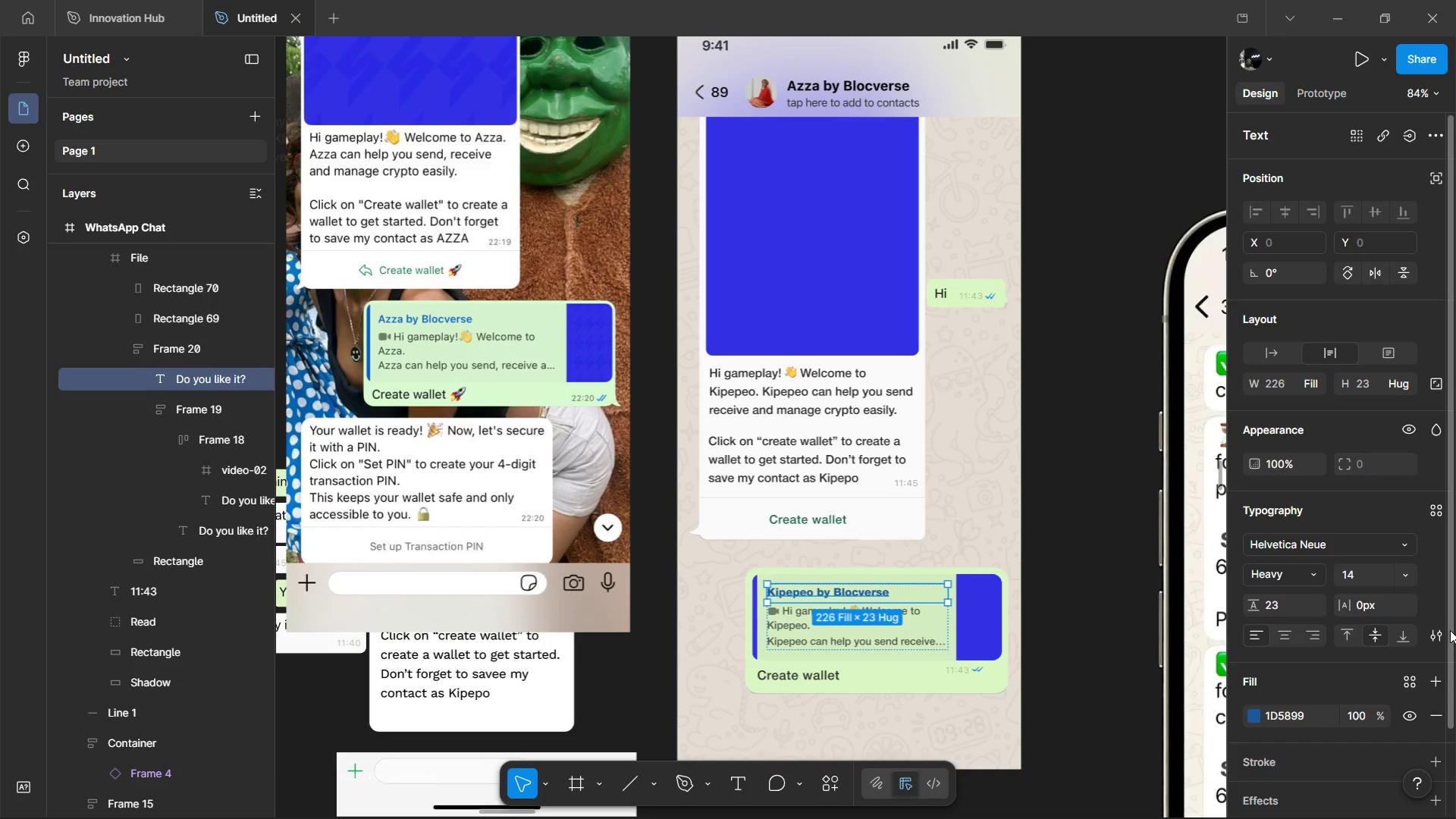 
left_click([1442, 635])
 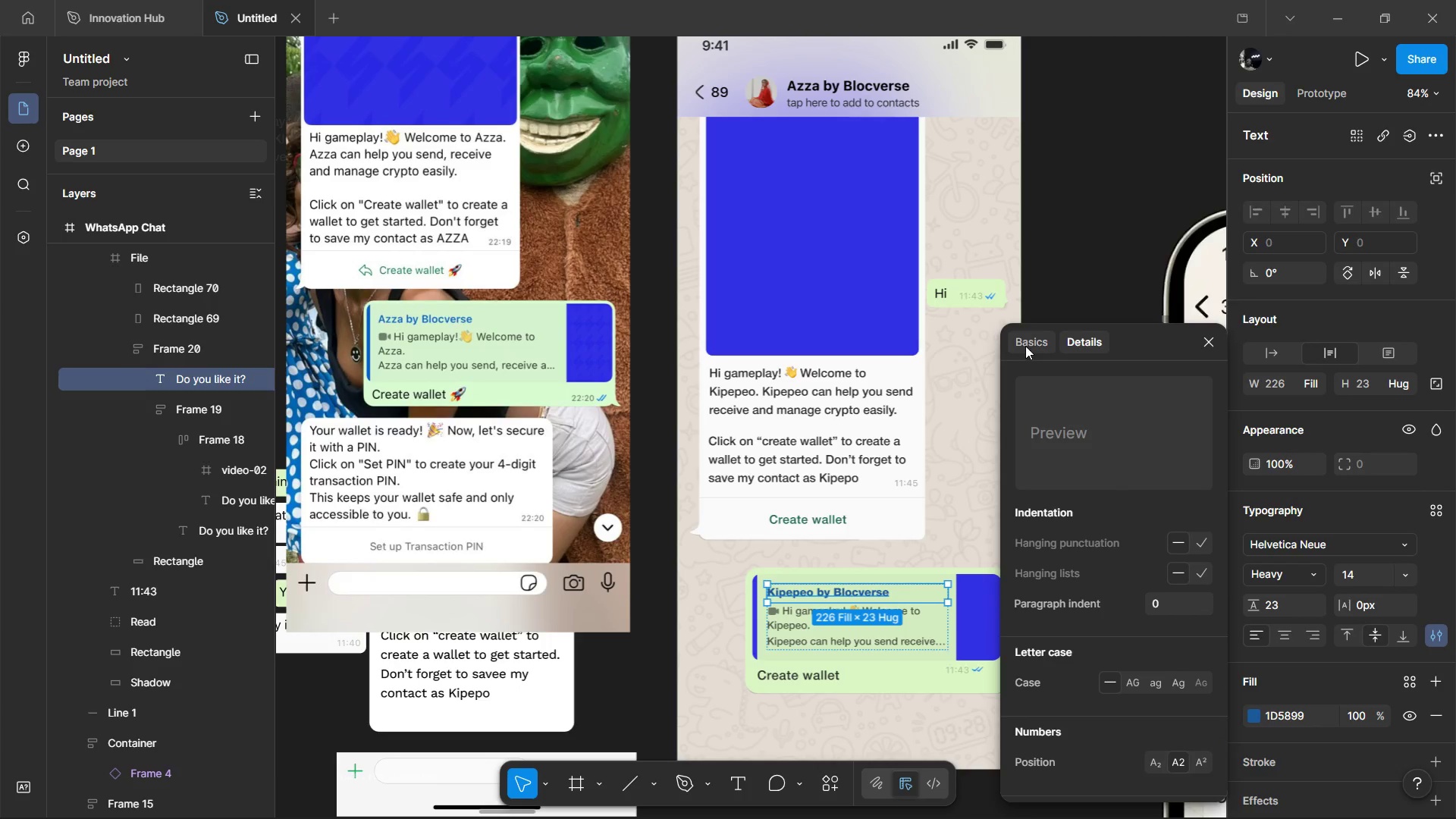 
wait(8.23)
 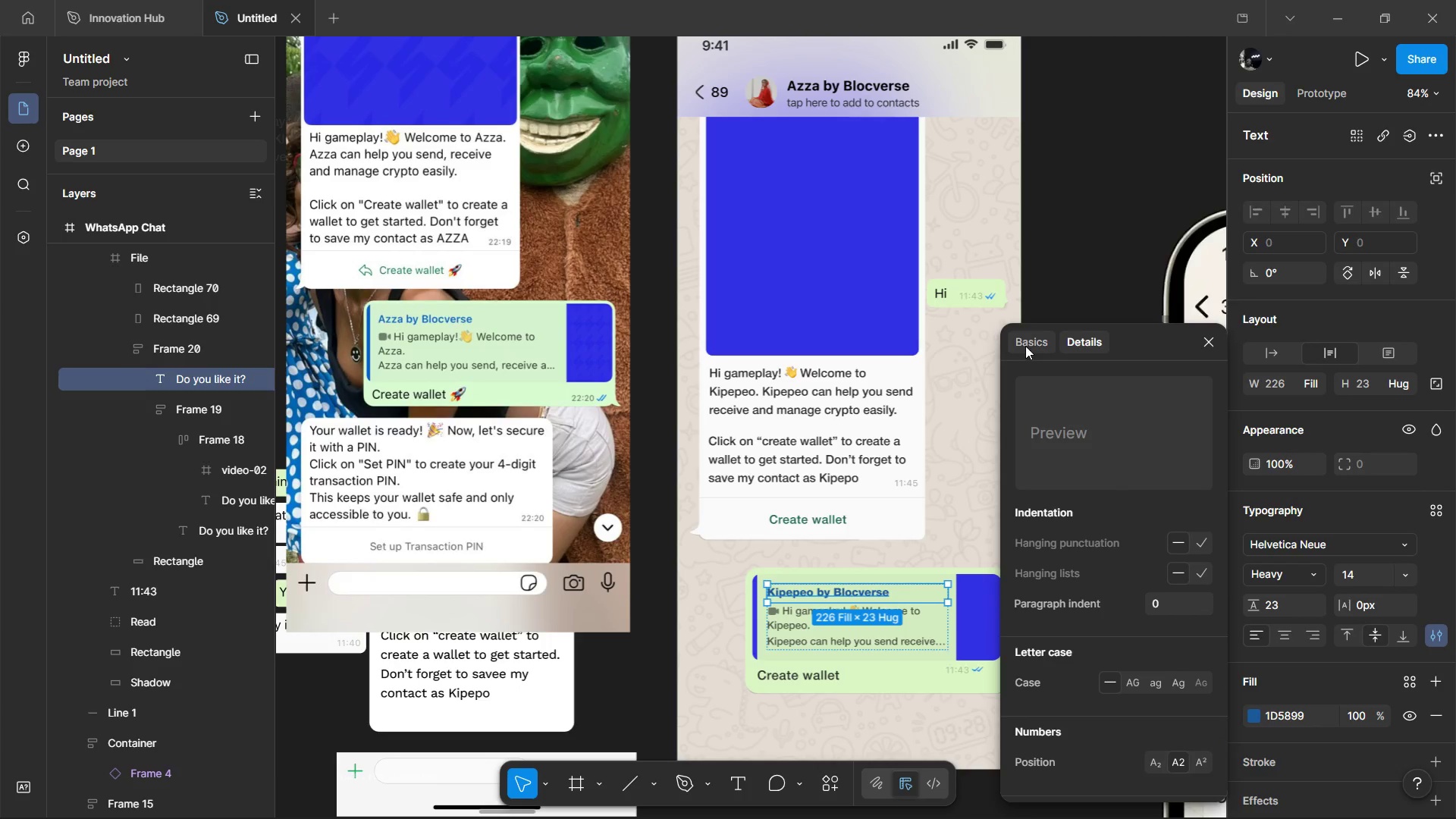 
left_click([1207, 544])
 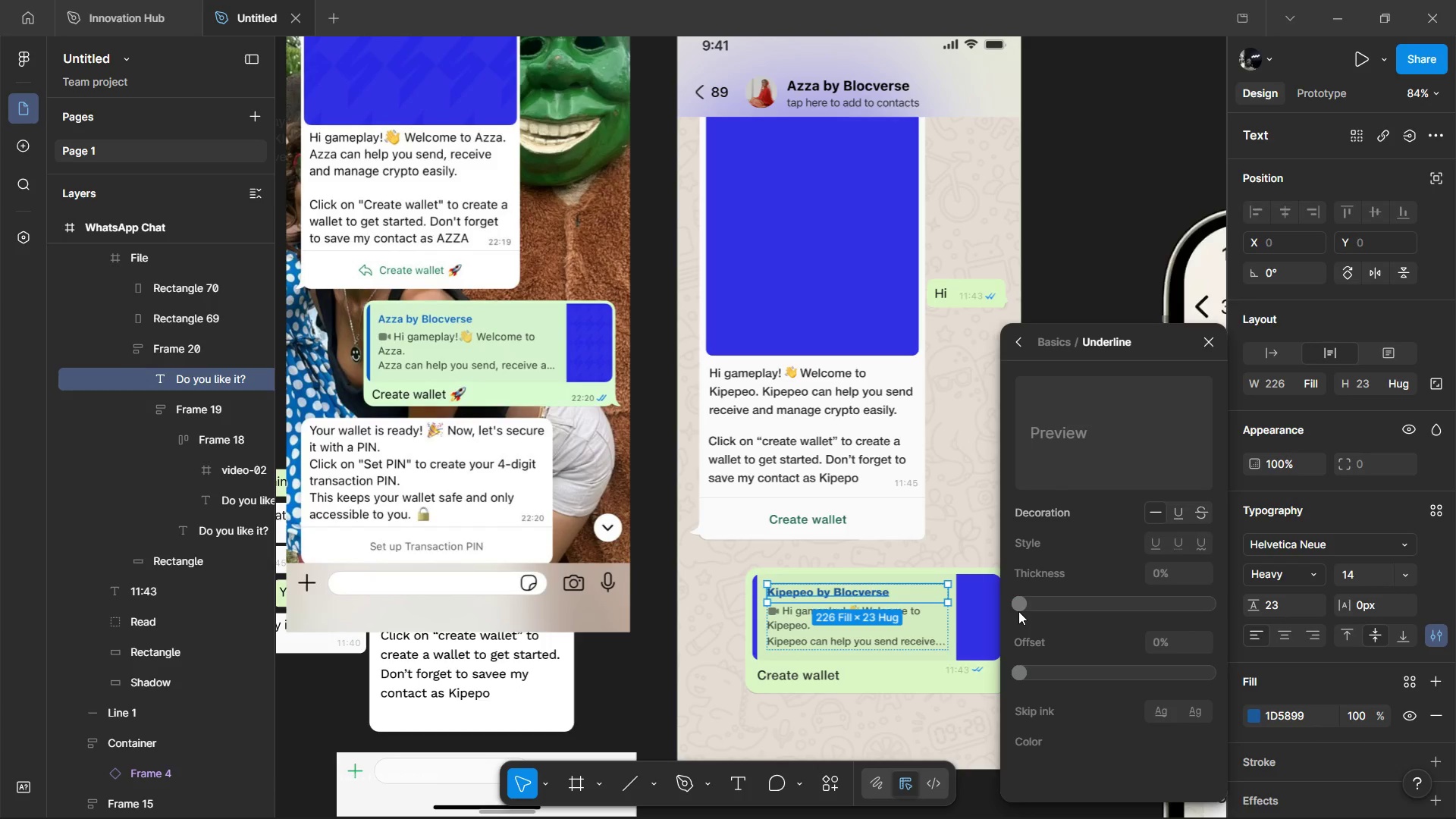 
left_click_drag(start_coordinate=[1019, 607], to_coordinate=[1046, 605])
 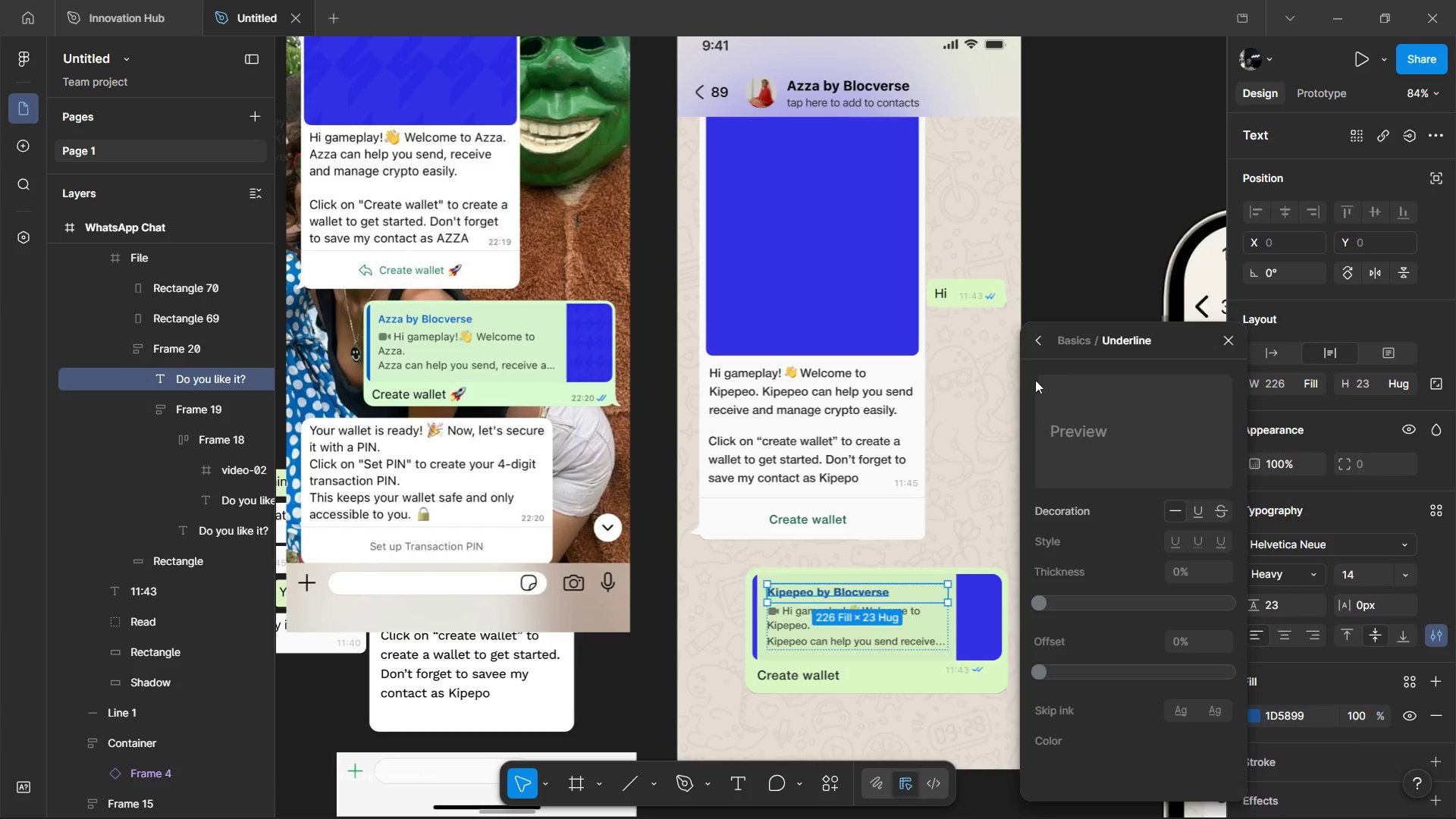 
left_click([1069, 340])
 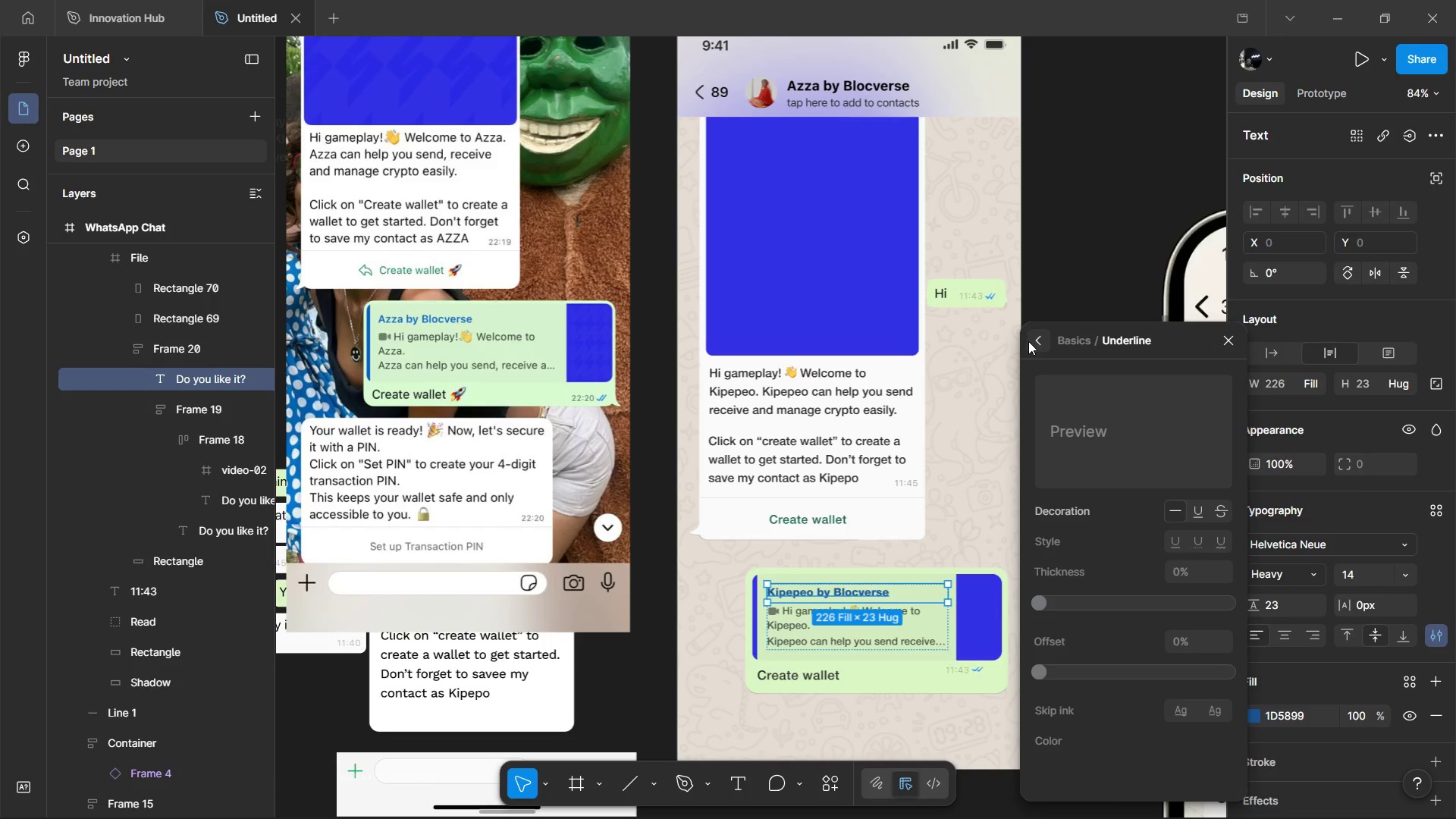 
left_click([1028, 341])
 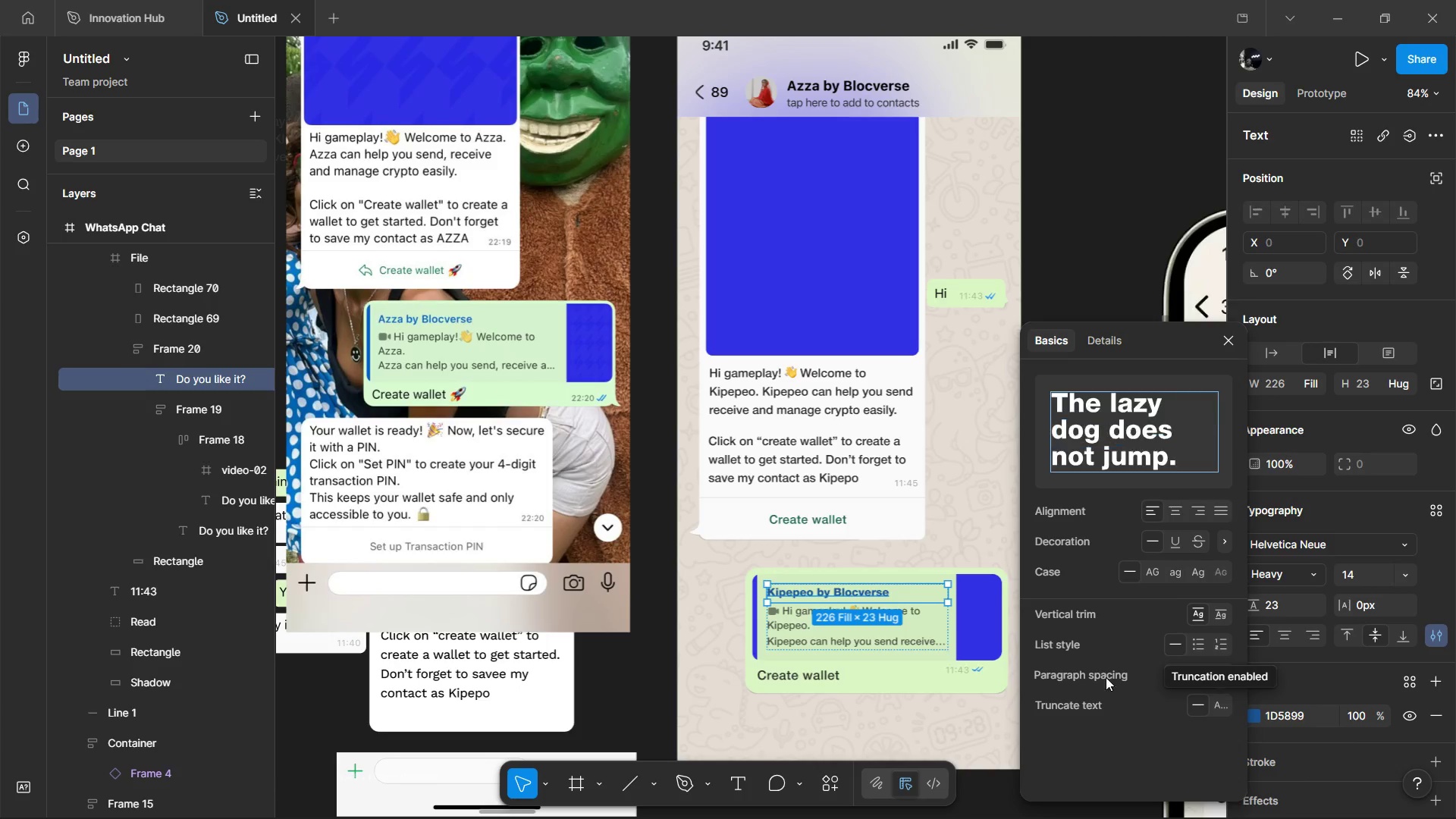 
mouse_move([1307, 588])
 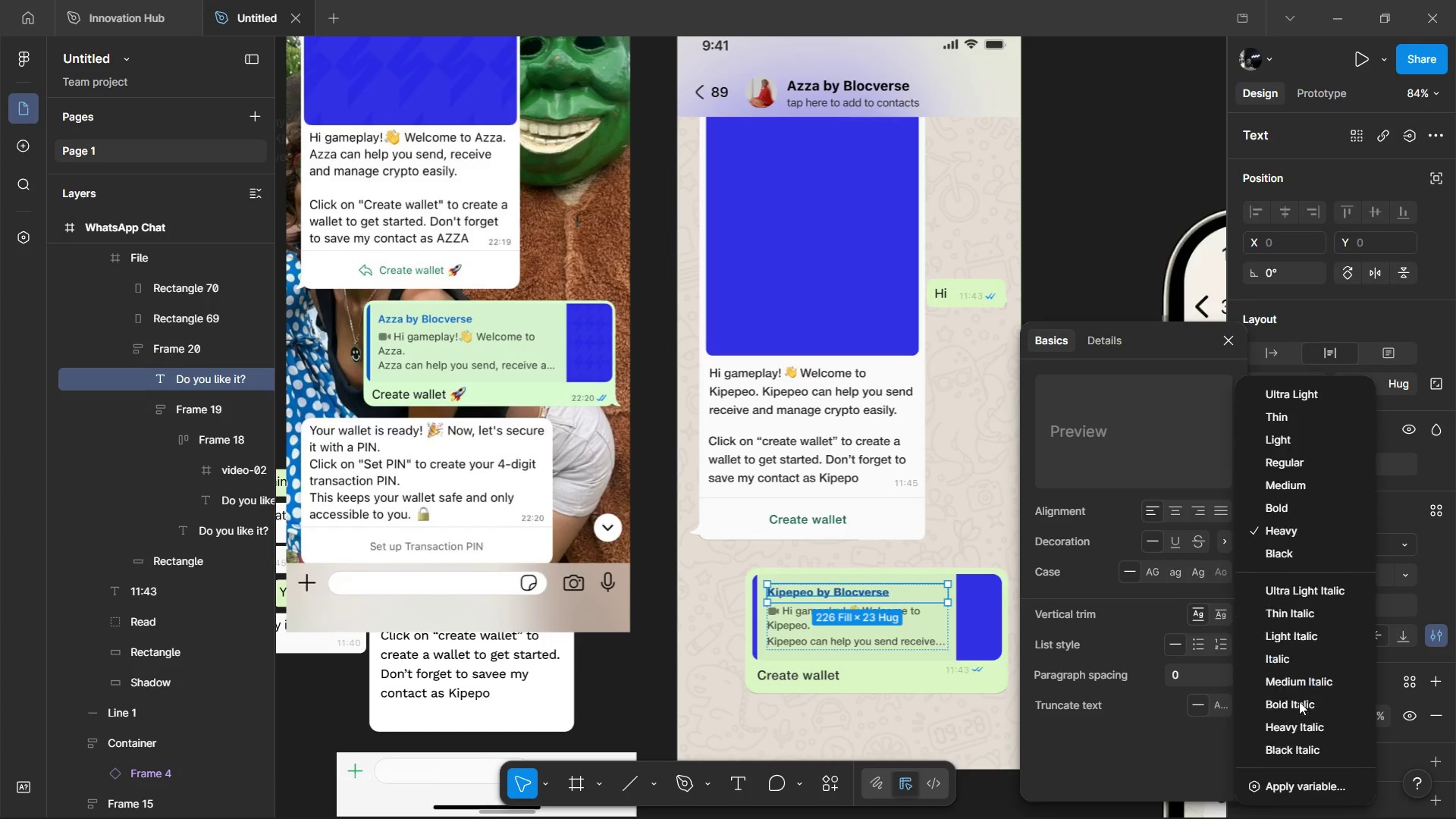 
scroll: coordinate [1298, 702], scroll_direction: down, amount: 4.0
 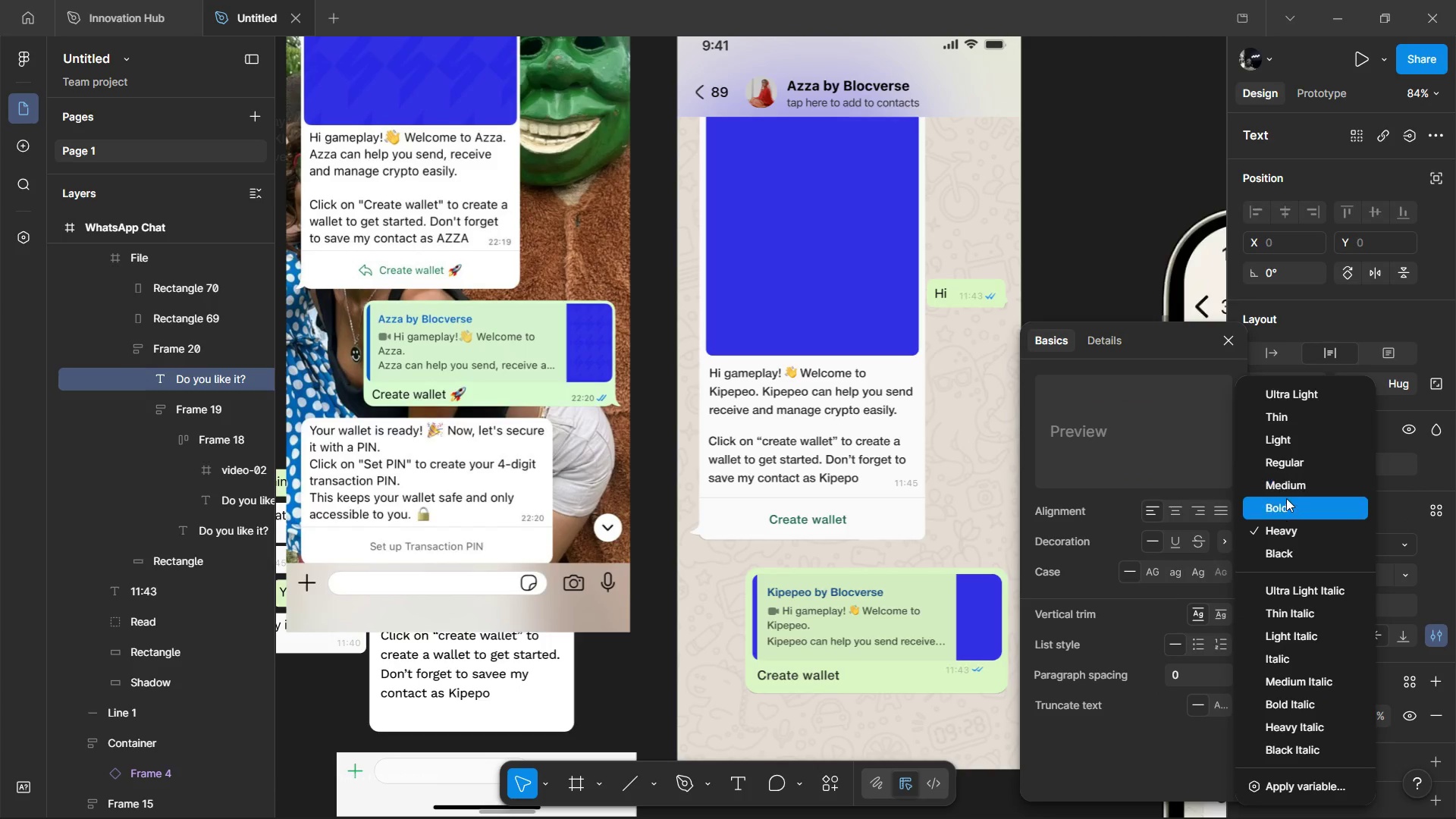 
left_click([1286, 498])
 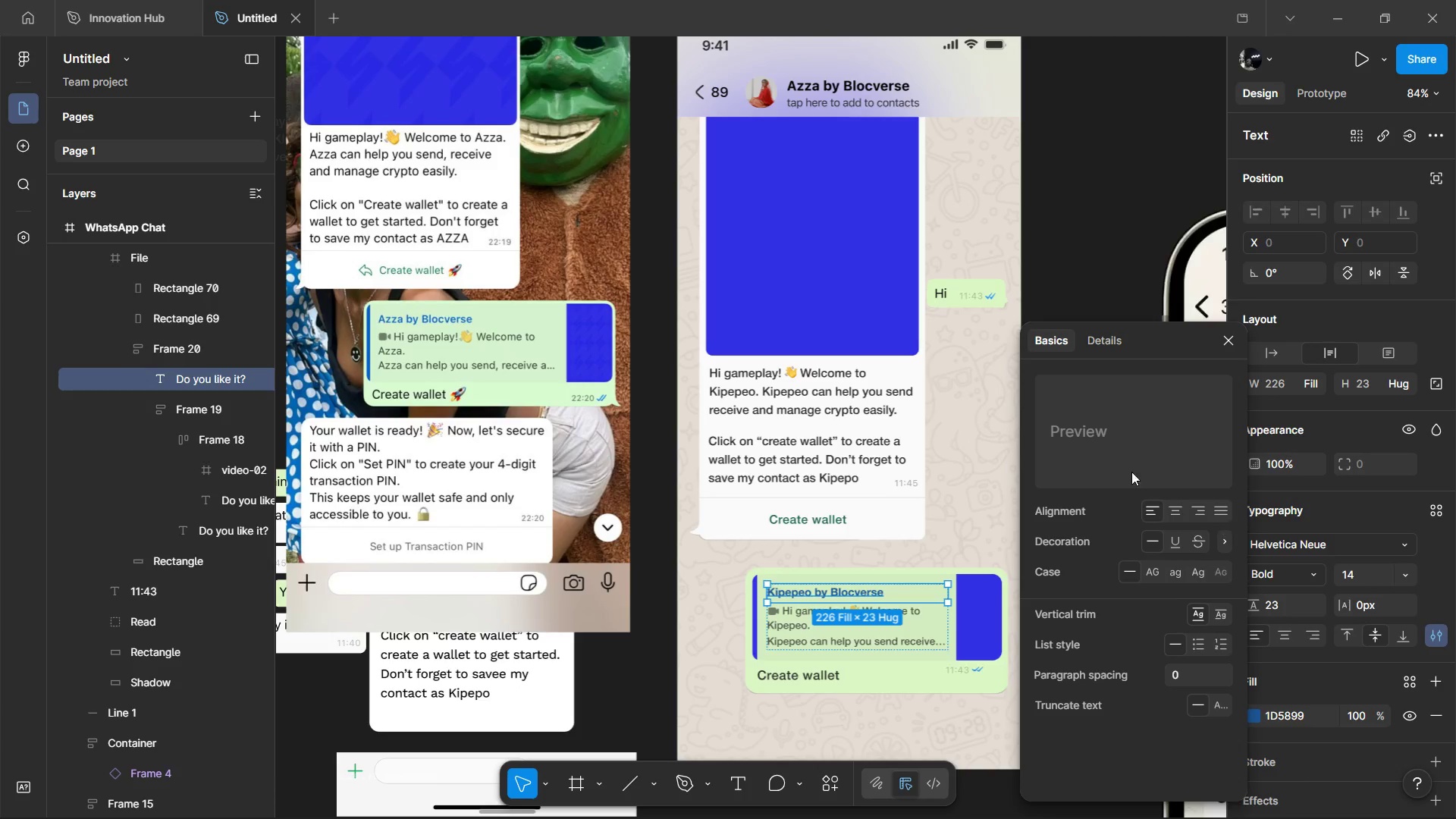 
left_click([1241, 347])
 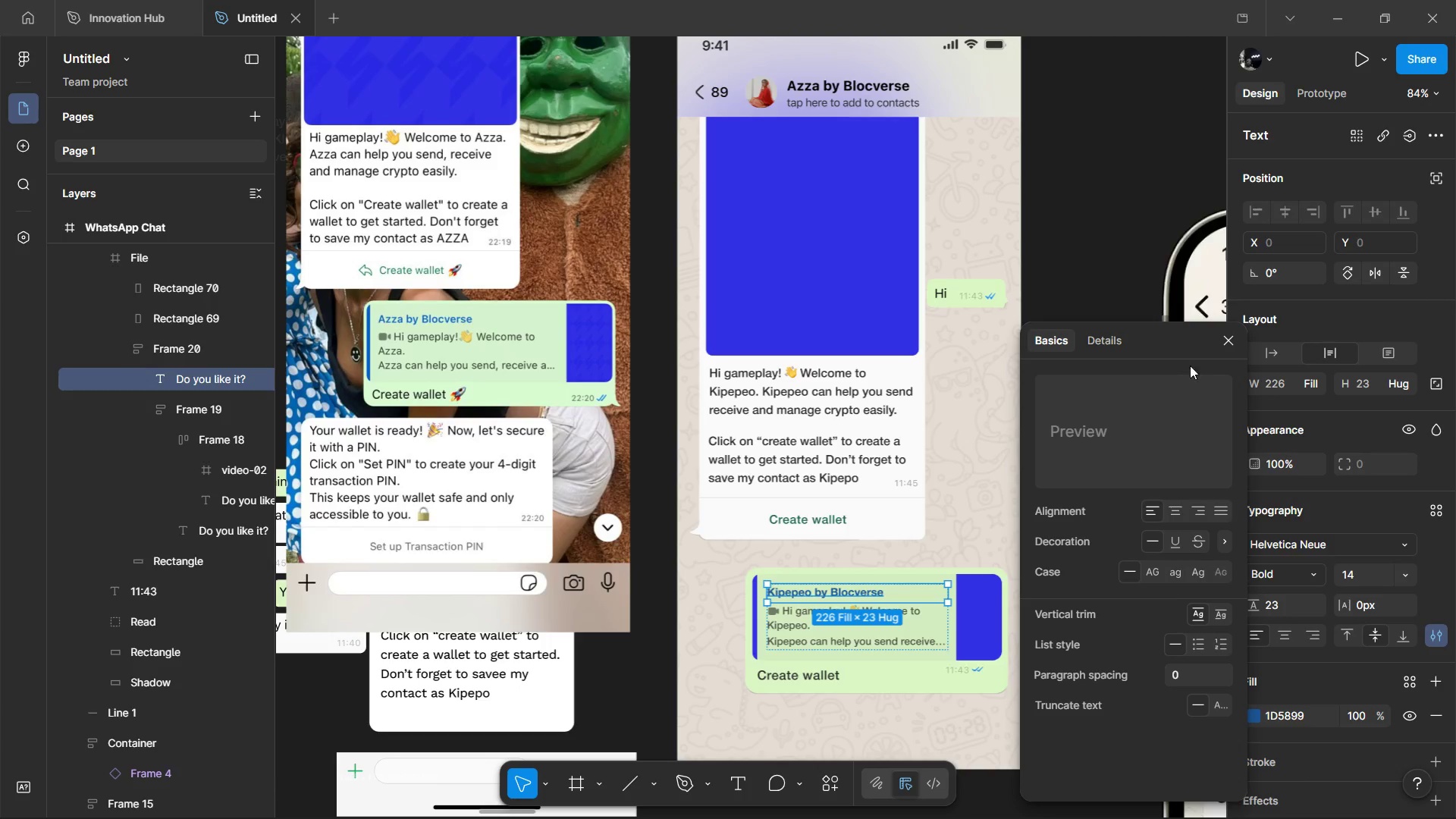 
left_click([1229, 342])
 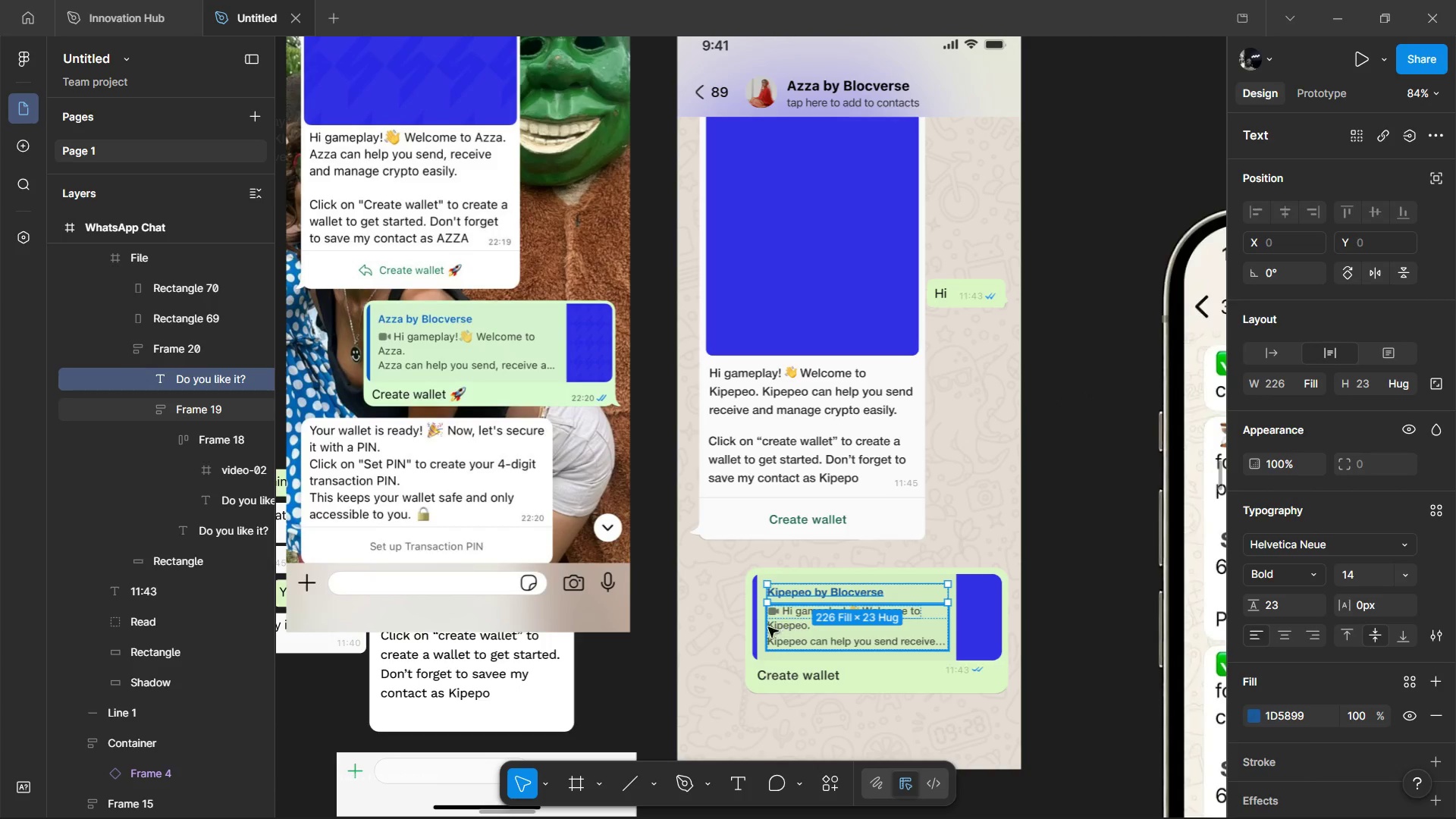 
hold_key(key=ControlLeft, duration=1.52)
 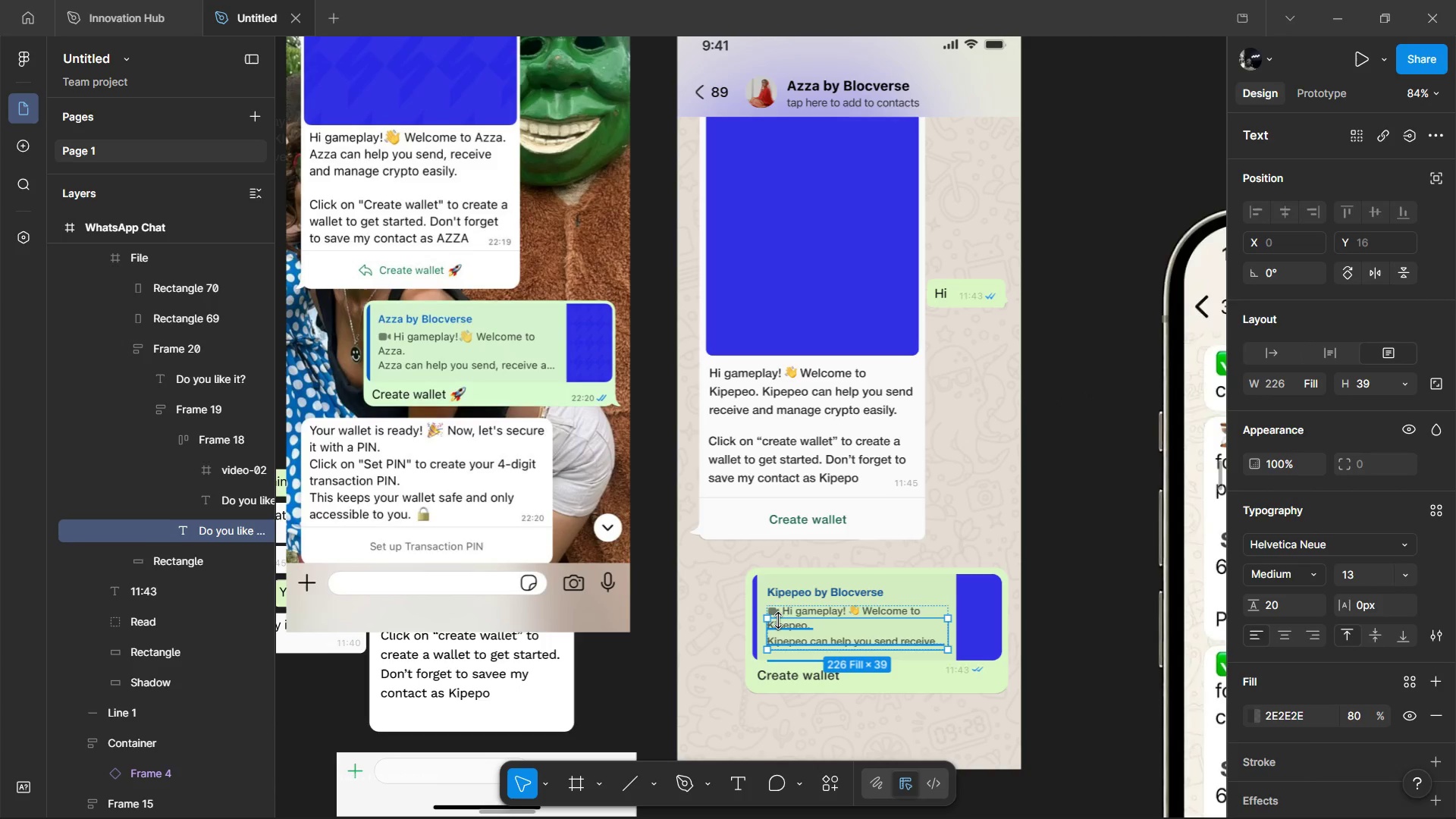 
hold_key(key=ControlLeft, duration=1.0)
left_click([779, 620])
 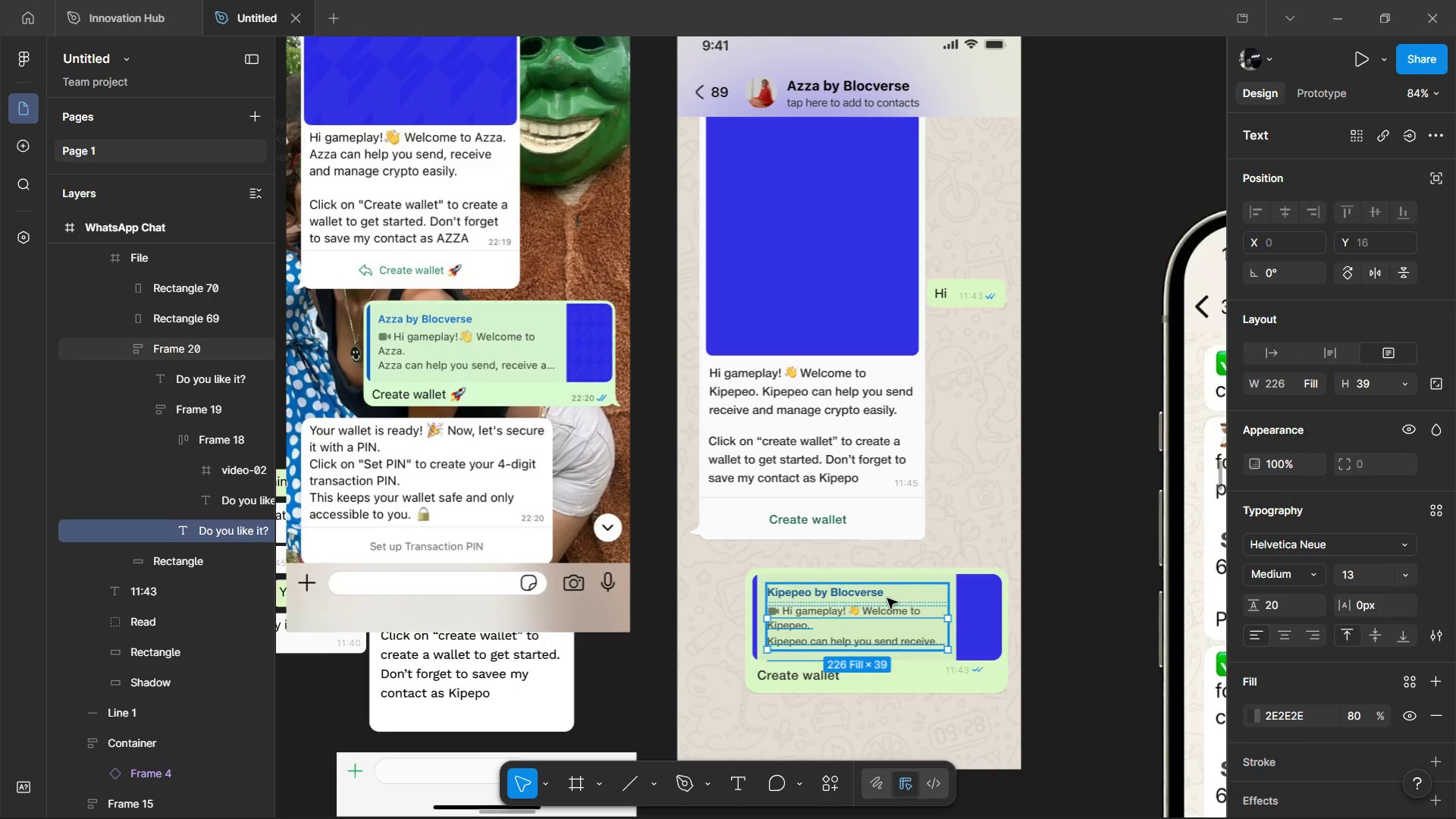 
key(Alt+AltLeft)
 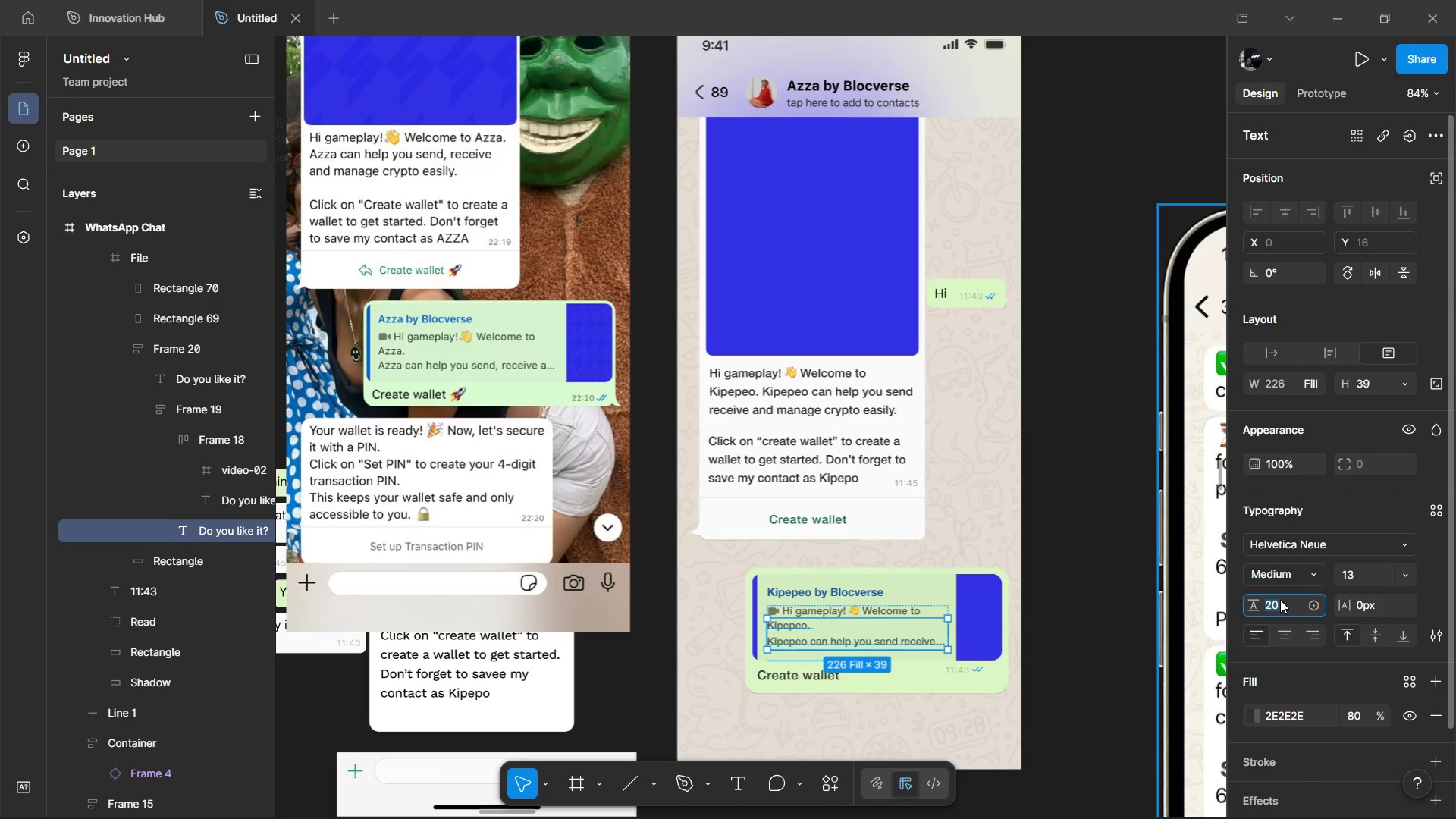 
type(18)
 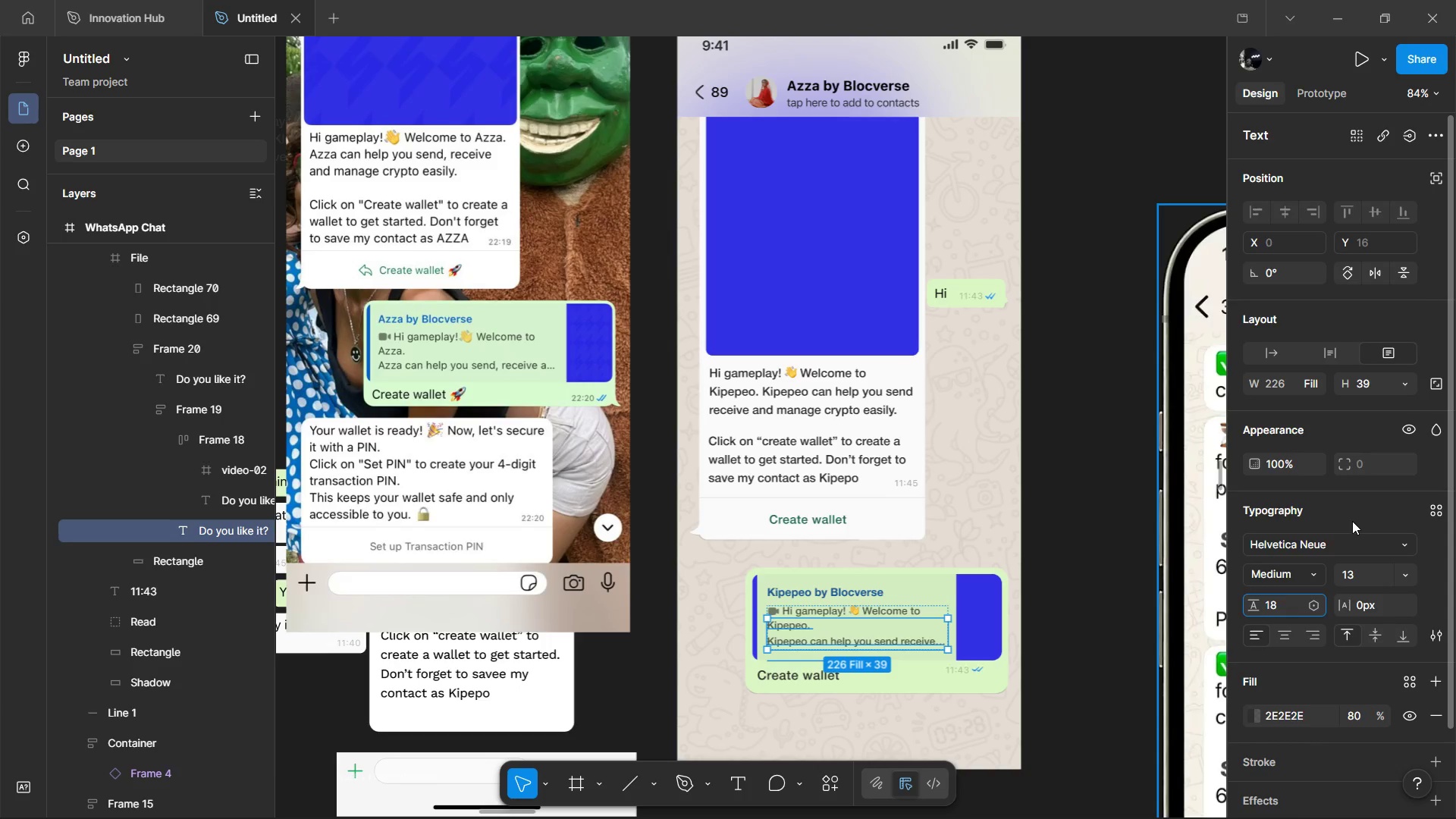 
left_click([1352, 521])
 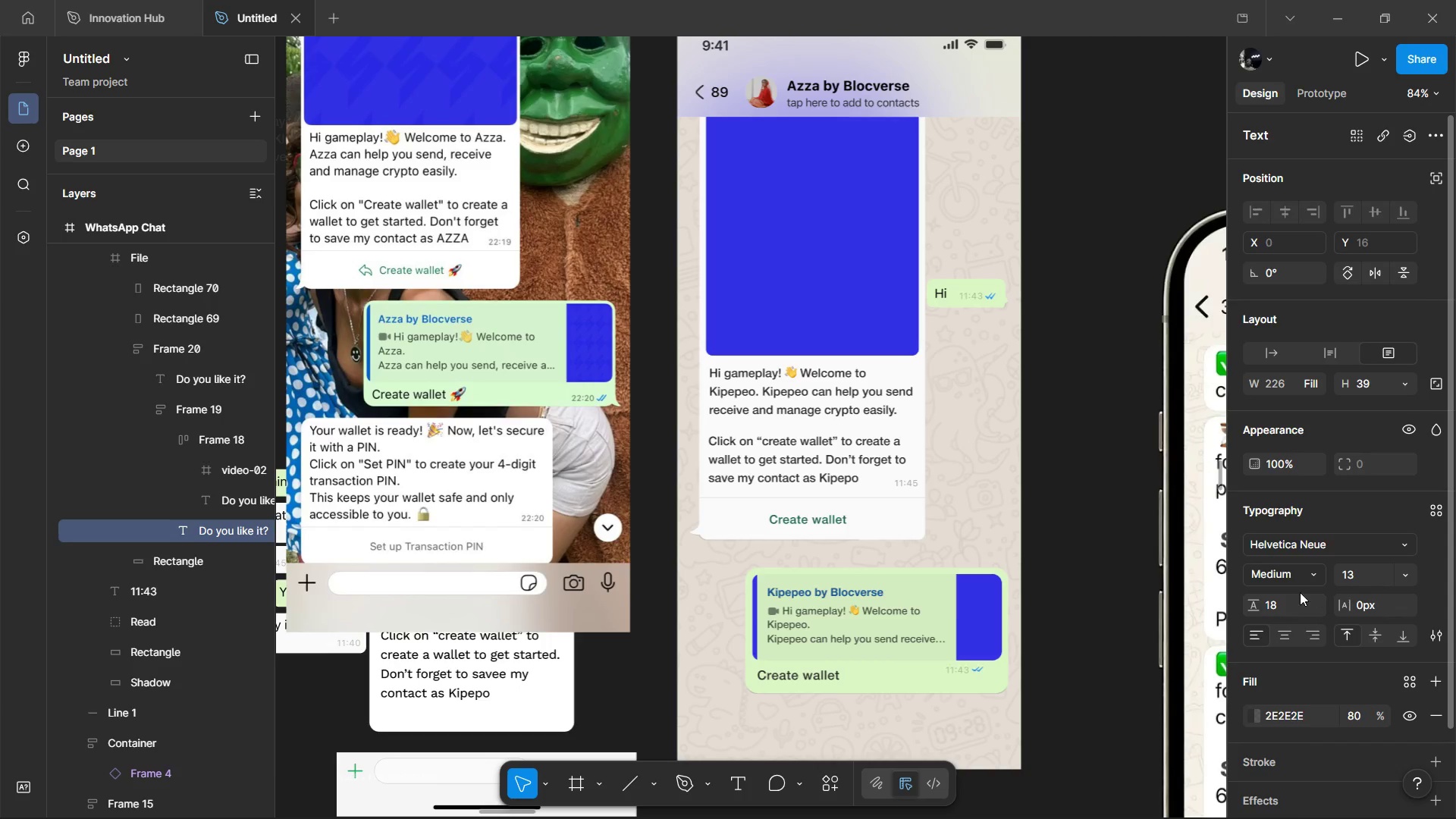 
type(19)
 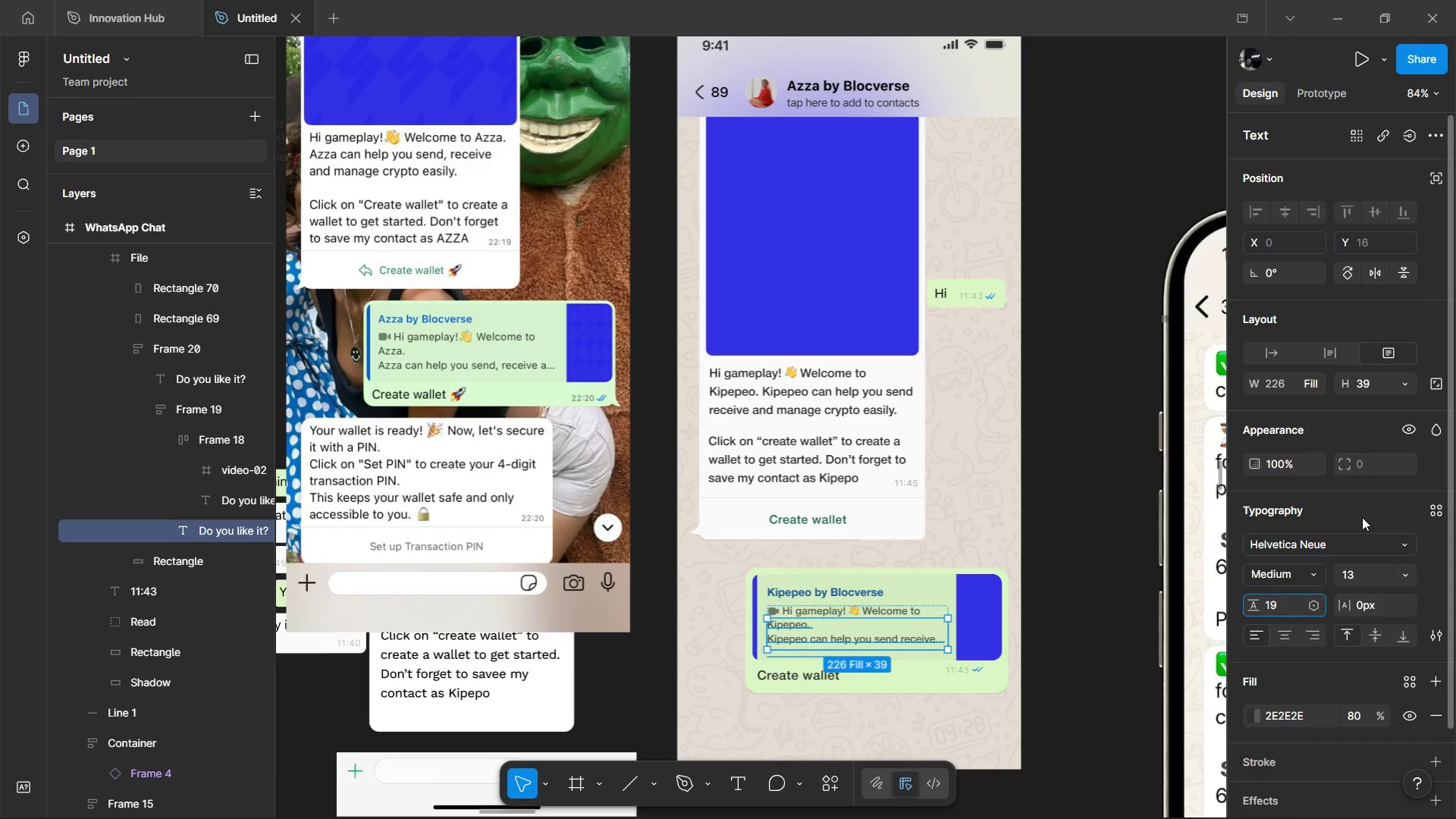 
left_click([1362, 517])
 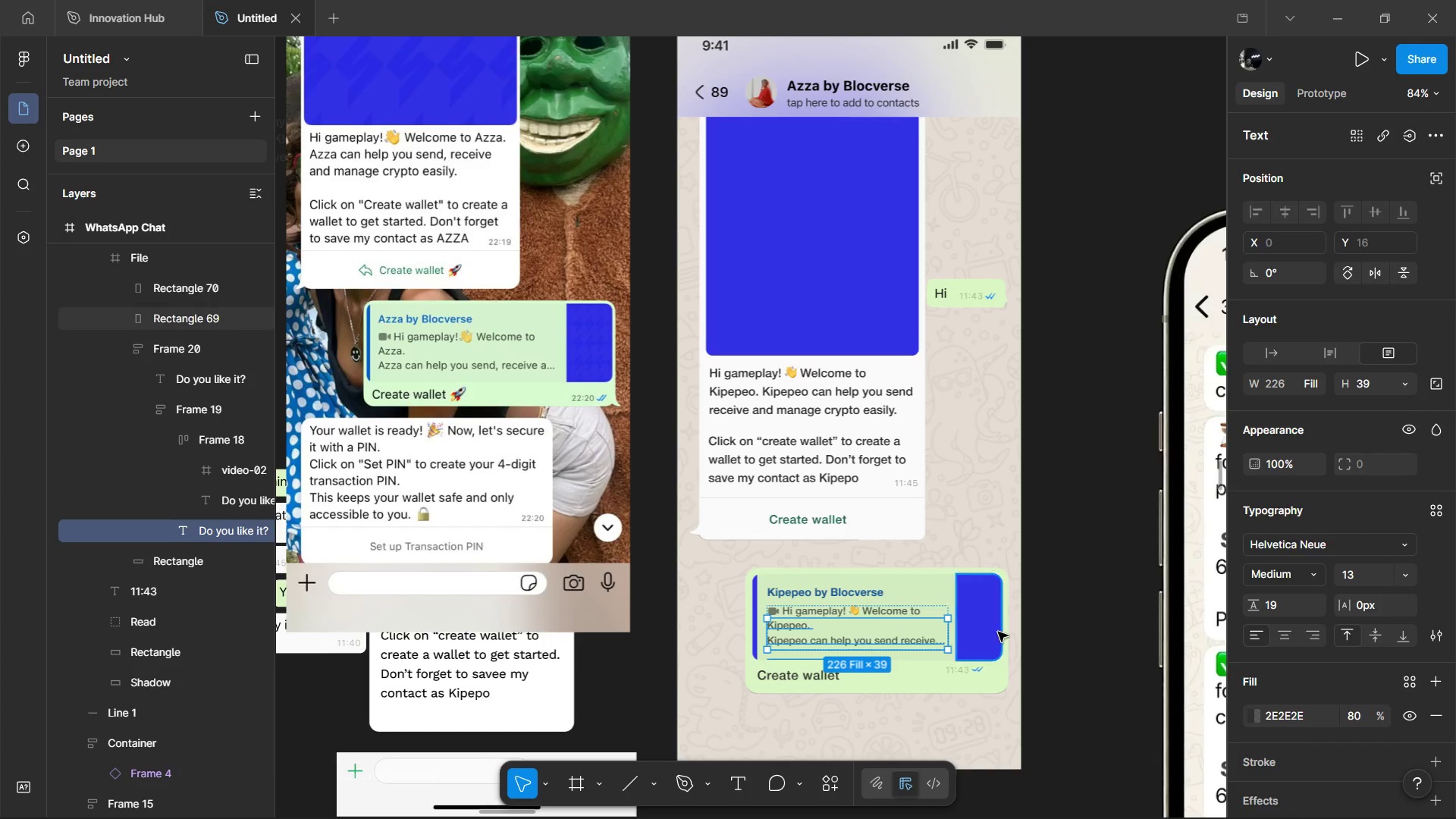 
left_click([998, 632])
 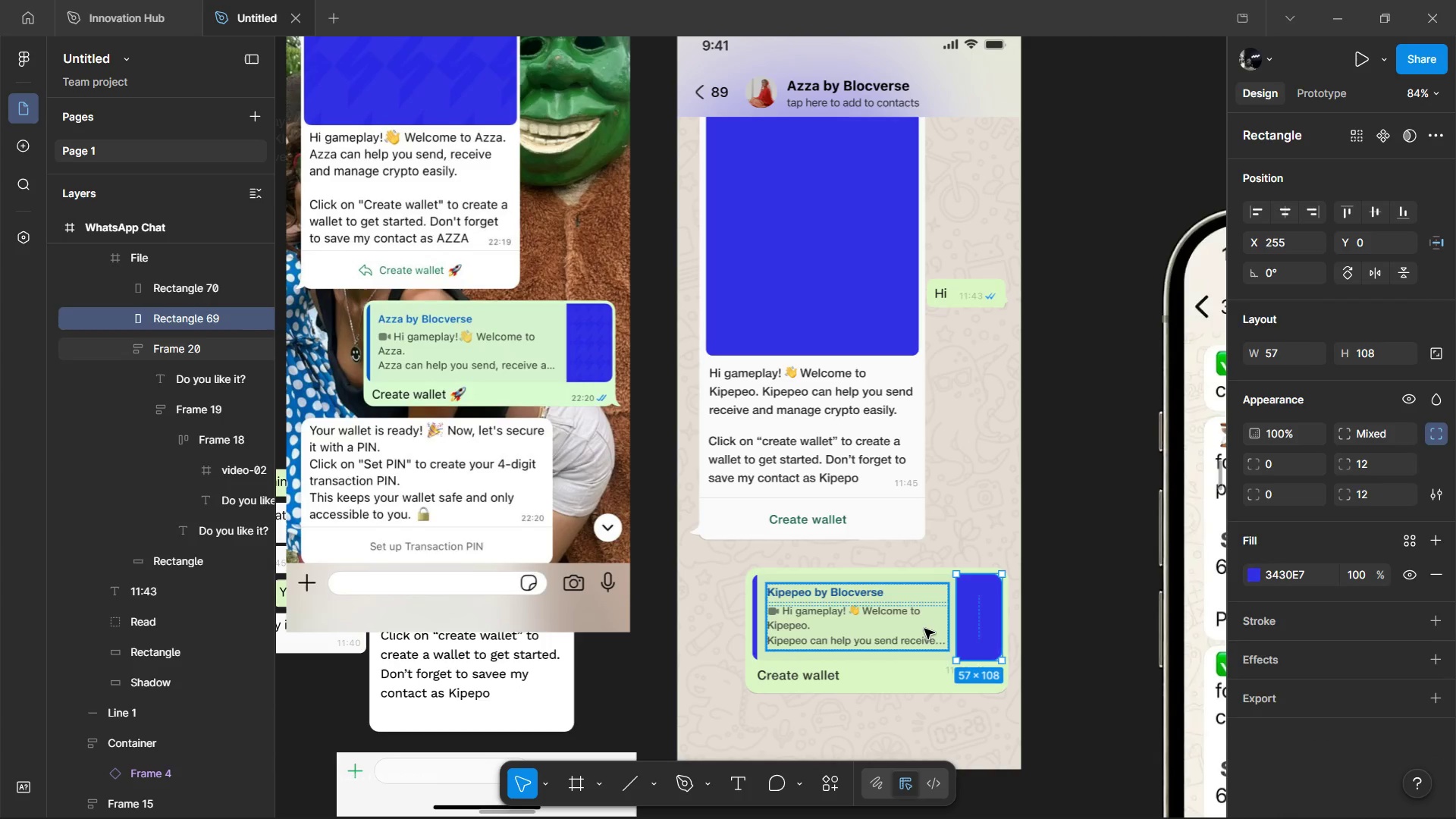 
double_click([924, 629])
 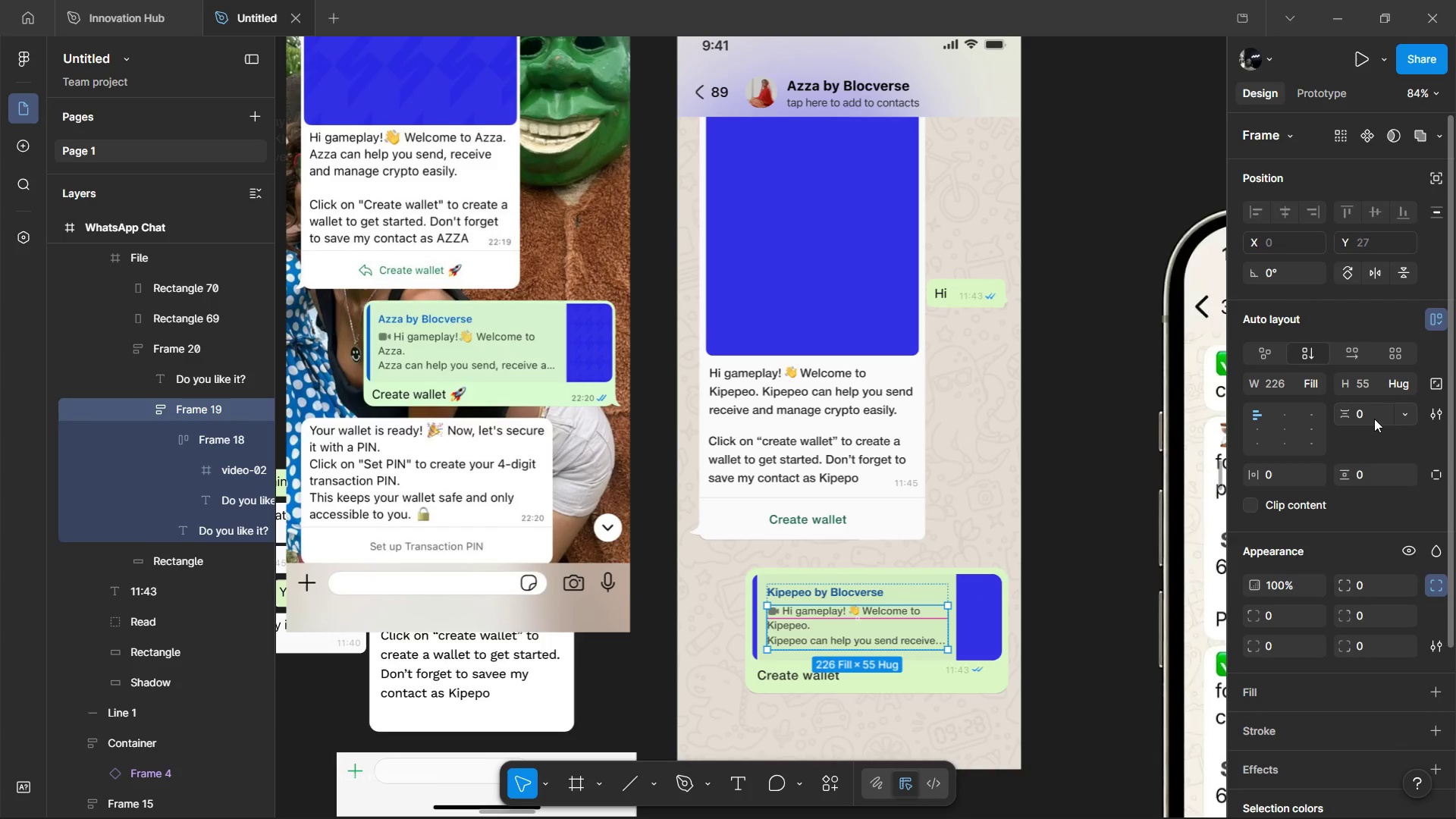 
left_click([1374, 418])
 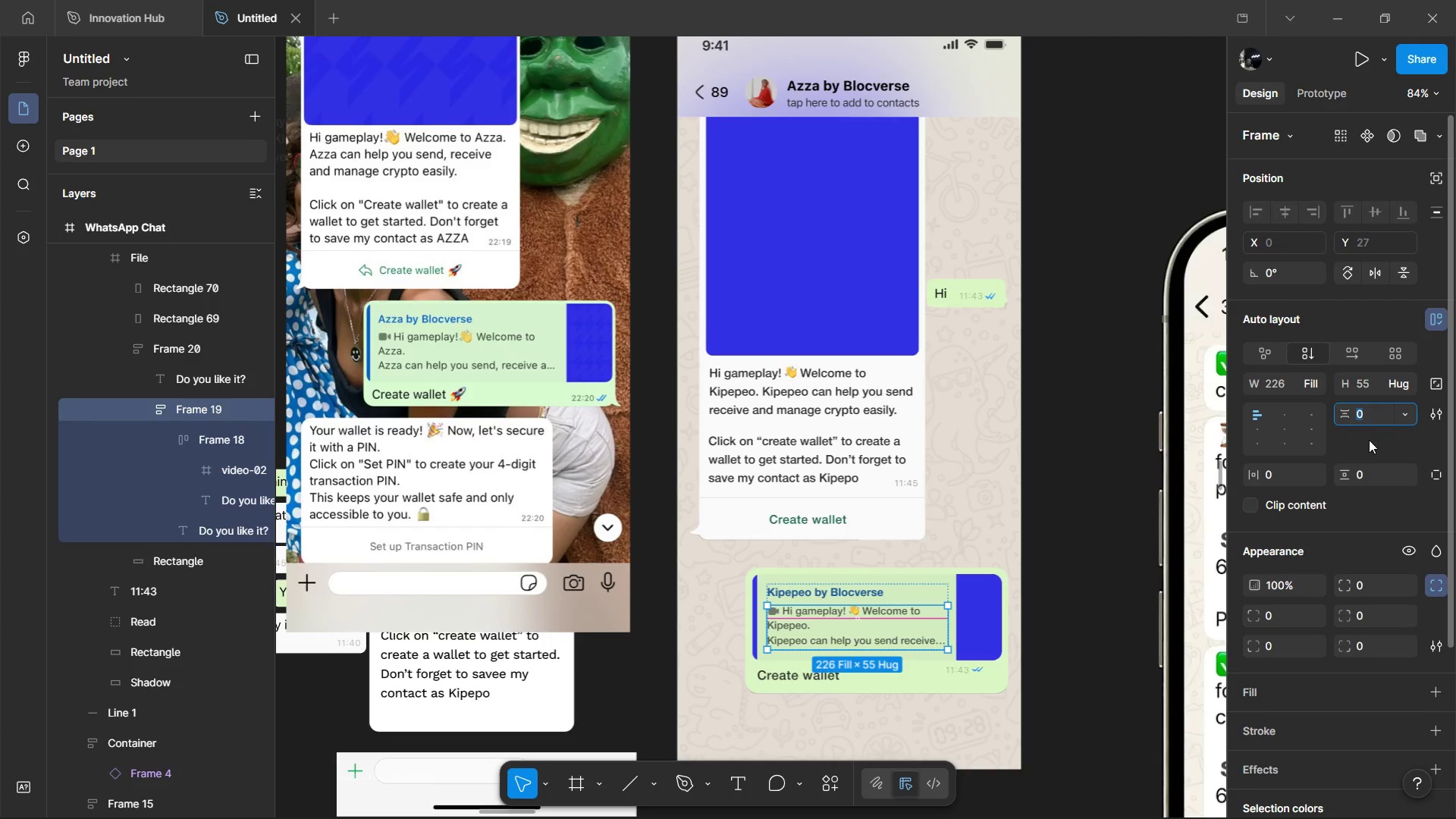 
key(2)
 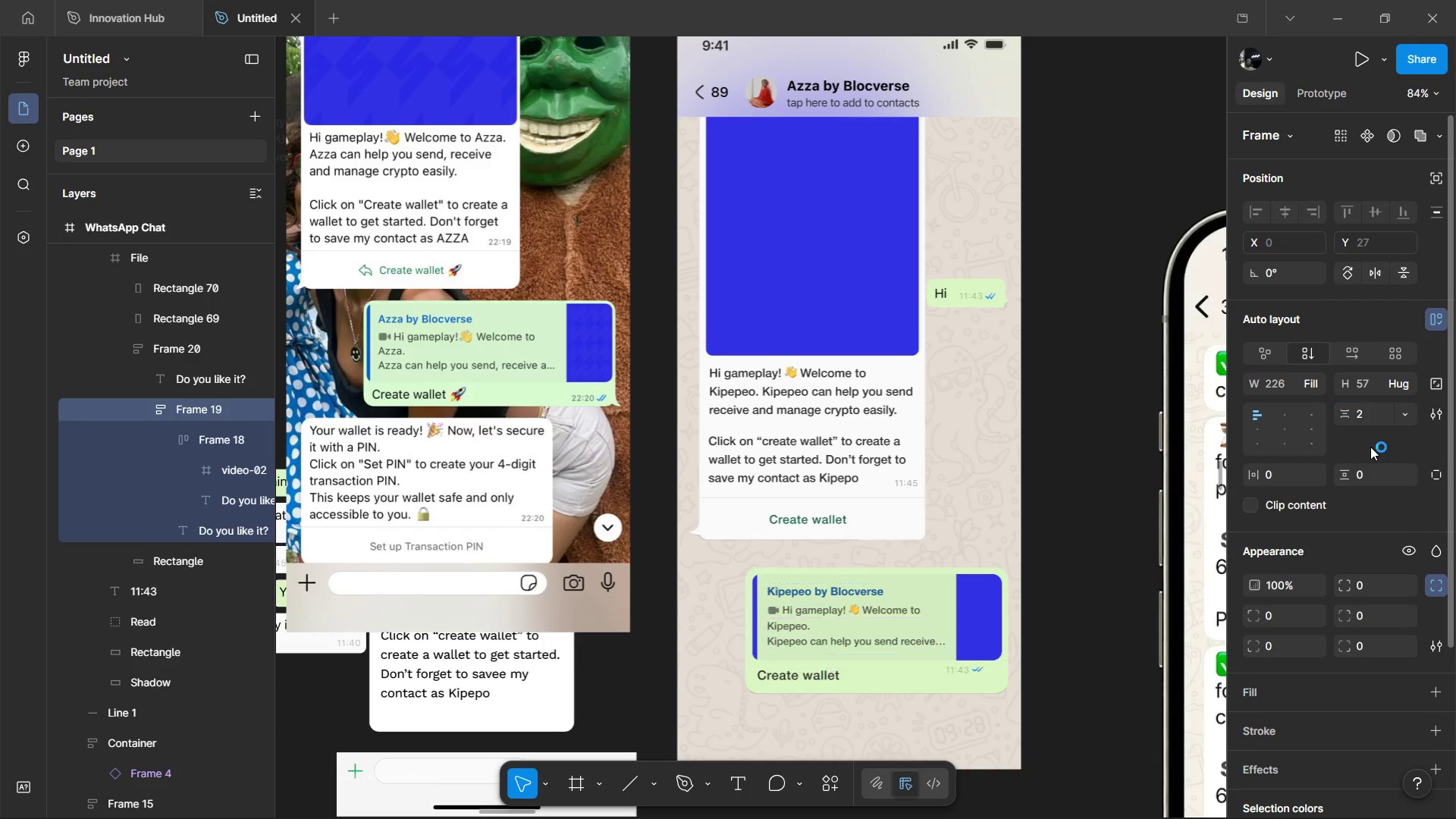 
left_click([1370, 447])
 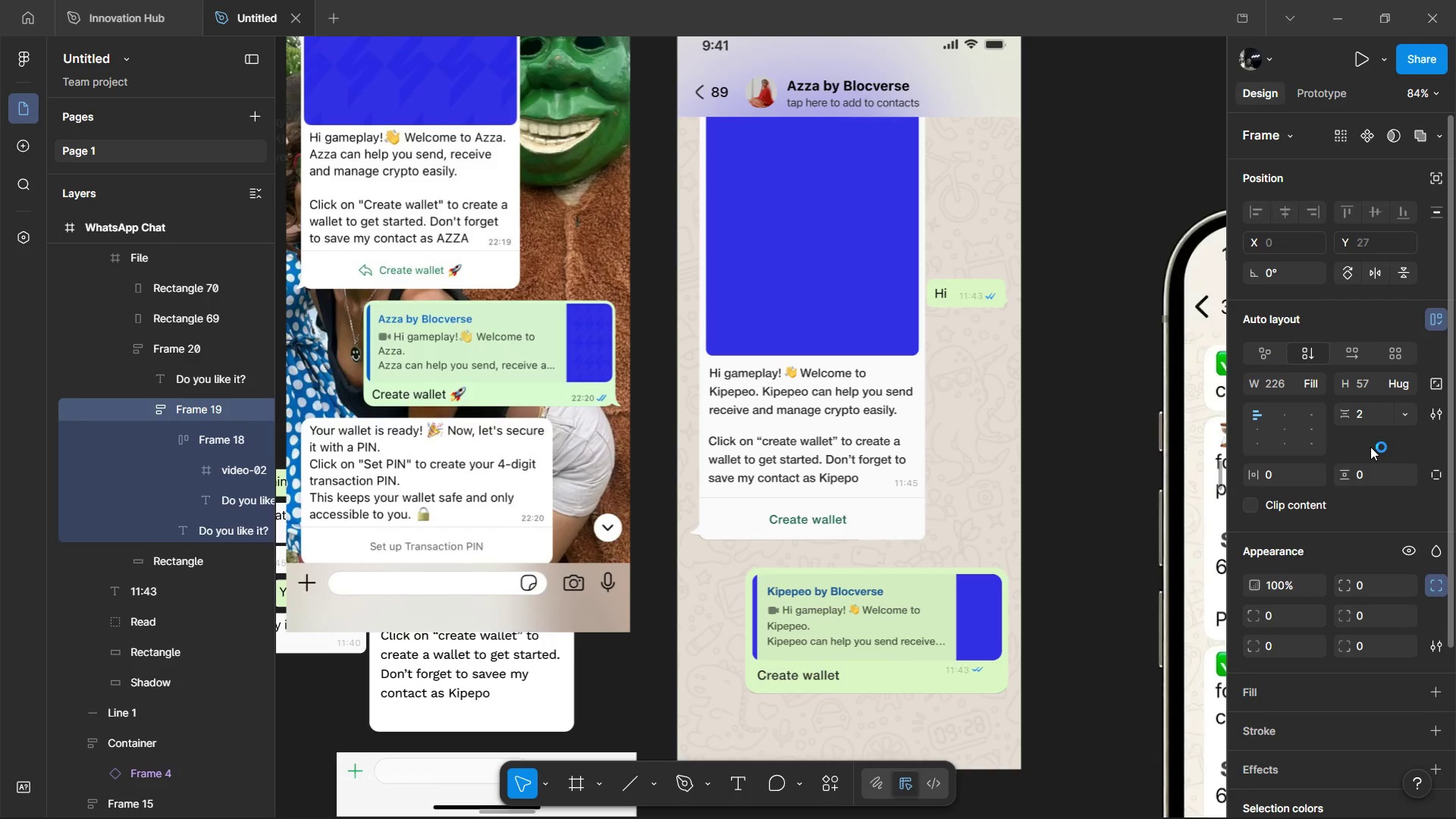 
mouse_move([1328, 470])
 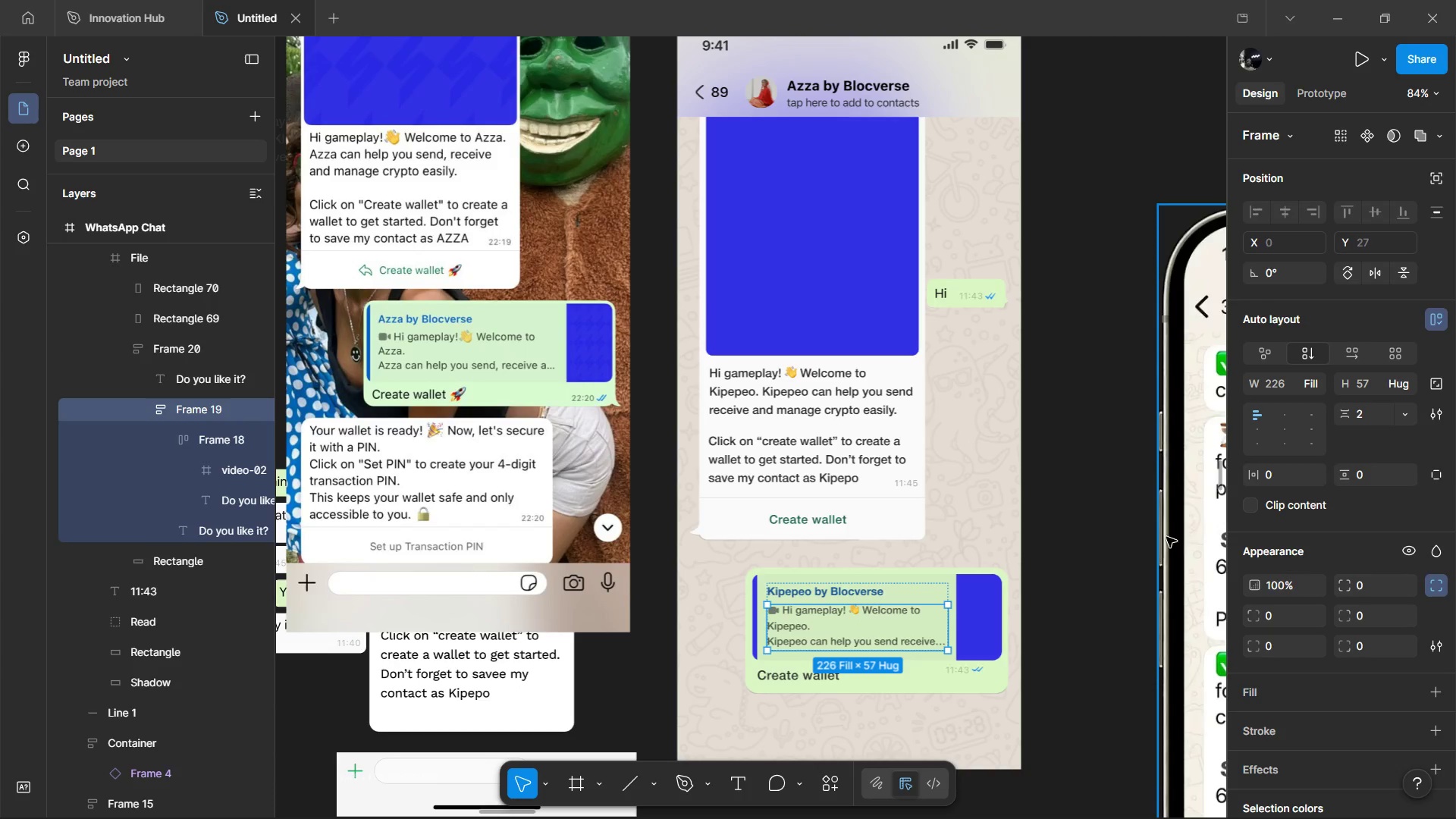 
hold_key(key=ControlLeft, duration=1.52)
scroll: coordinate [1091, 553], scroll_direction: up, amount: 2.0
 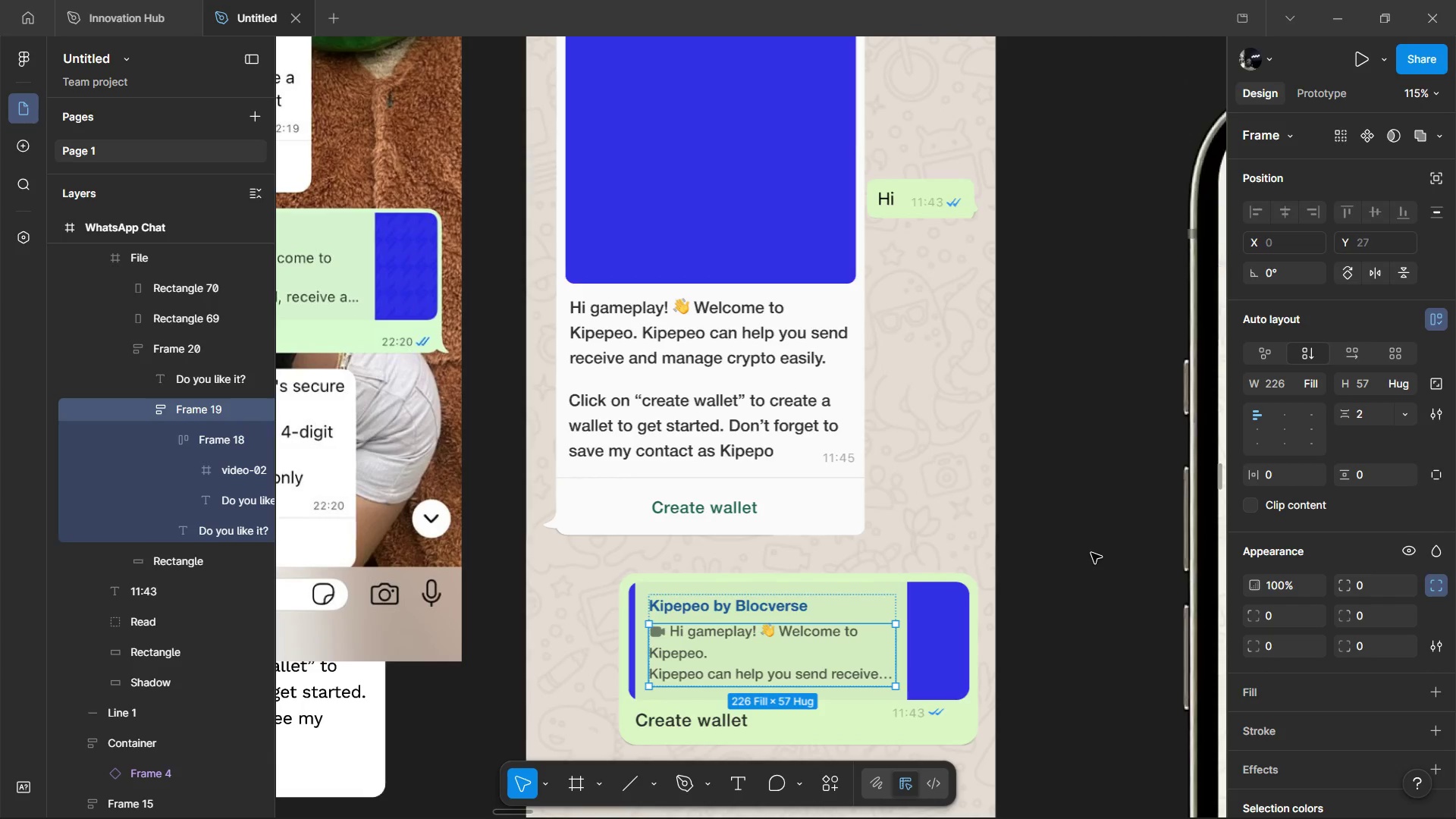 
hold_key(key=ControlLeft, duration=0.67)
 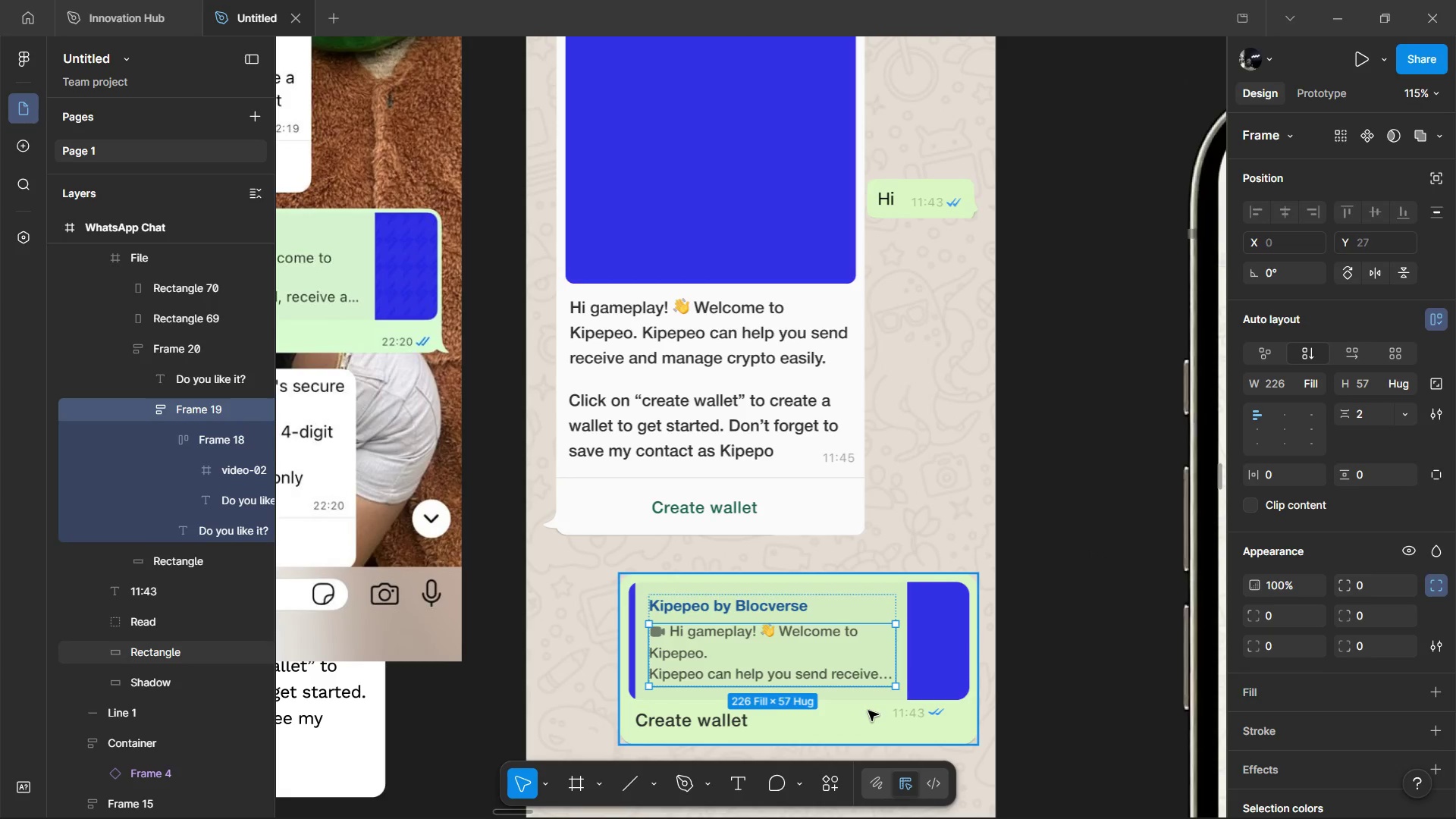 
left_click([866, 713])
 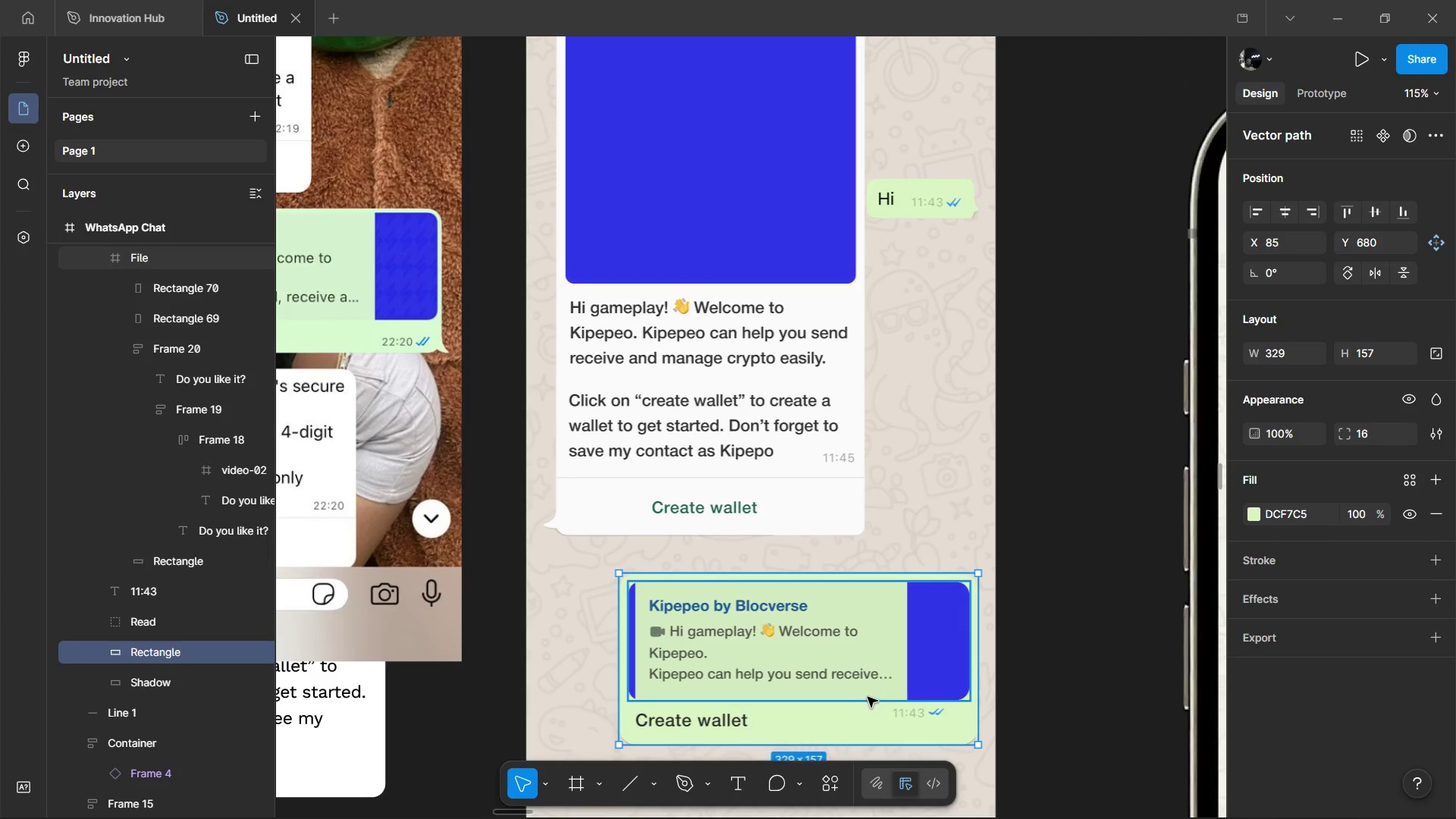 
left_click([868, 697])
 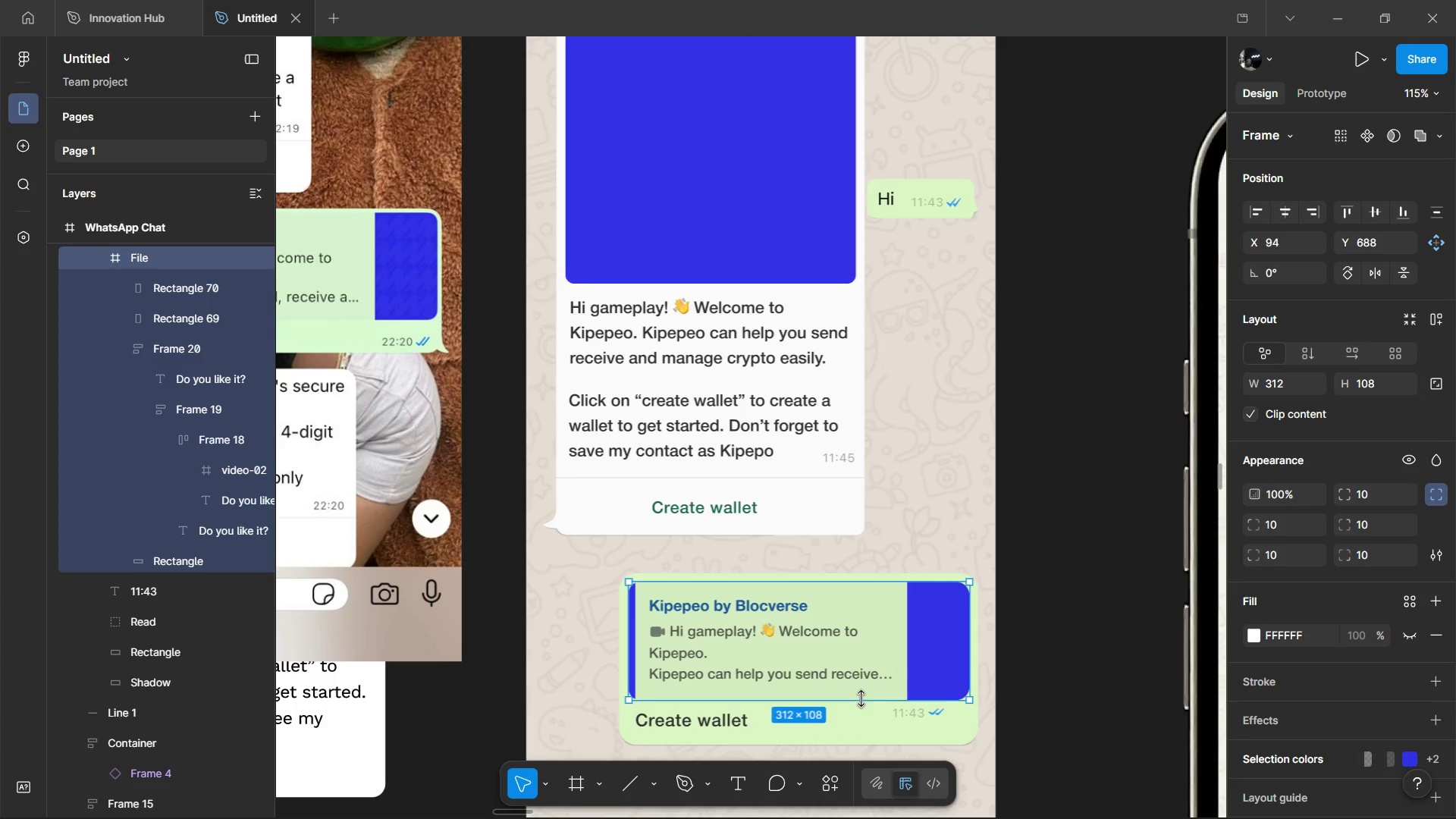 
left_click_drag(start_coordinate=[861, 698], to_coordinate=[864, 687])
 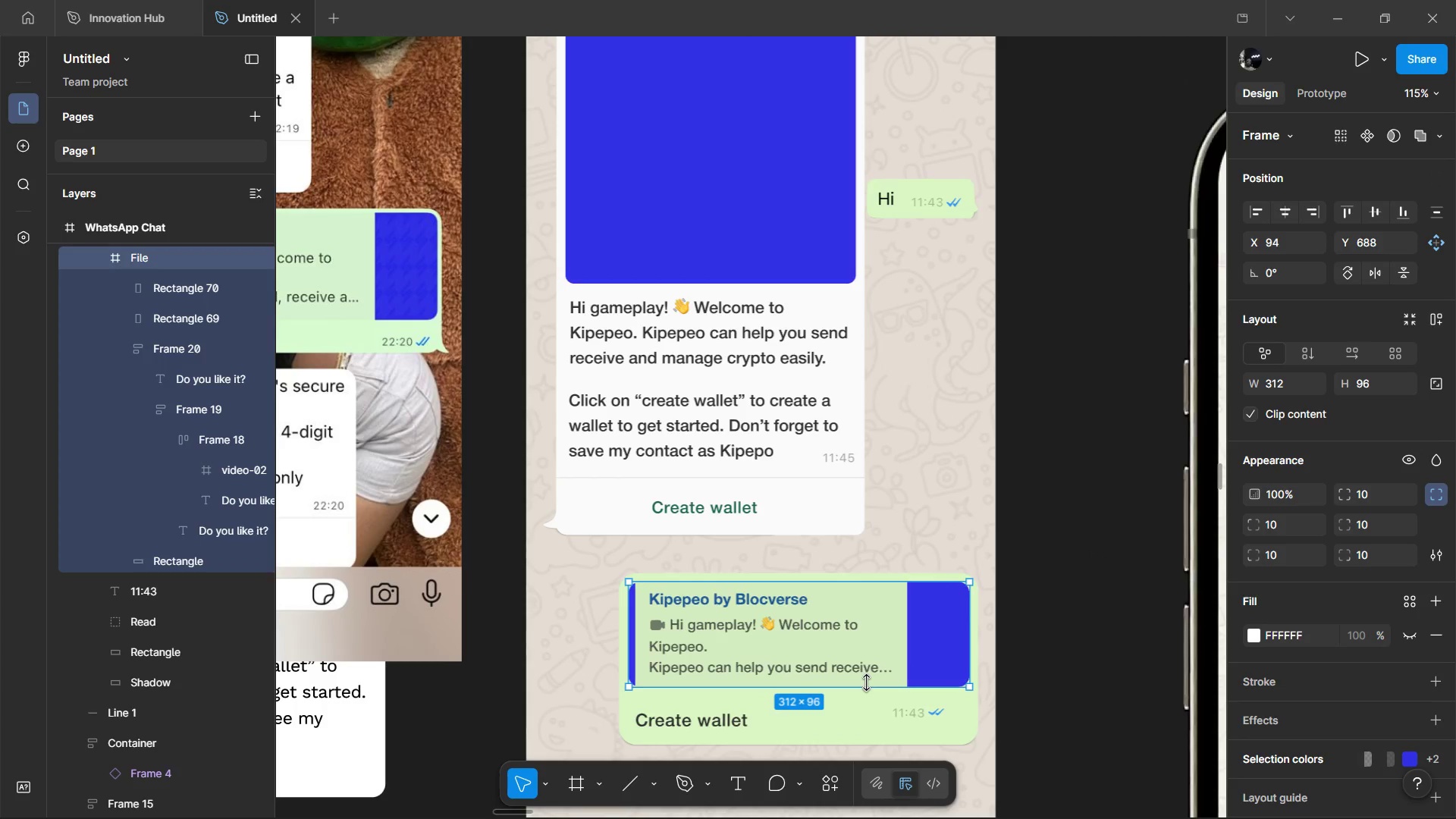 
triple_click([866, 682])
 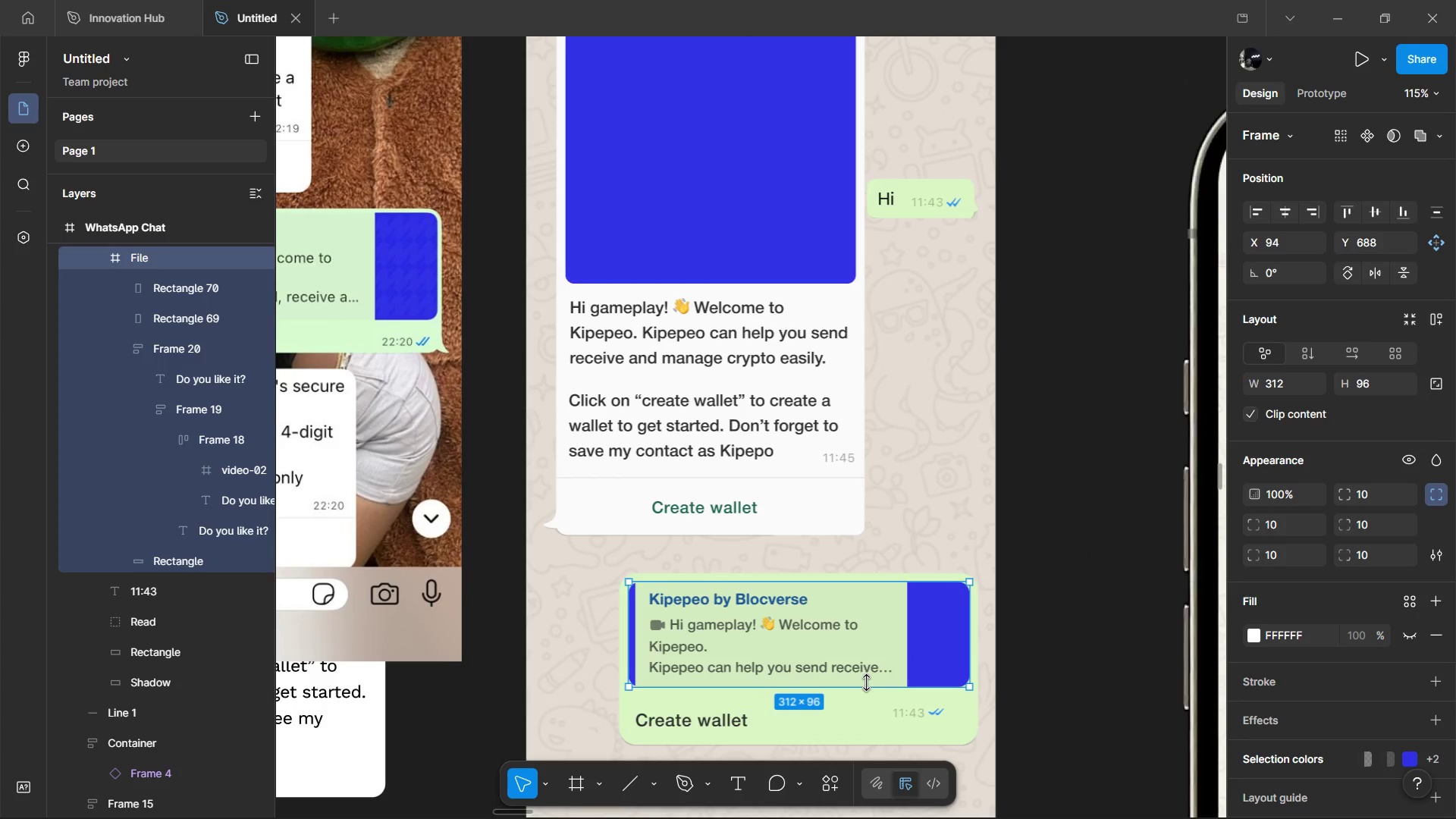 
left_click_drag(start_coordinate=[866, 682], to_coordinate=[865, 695])
 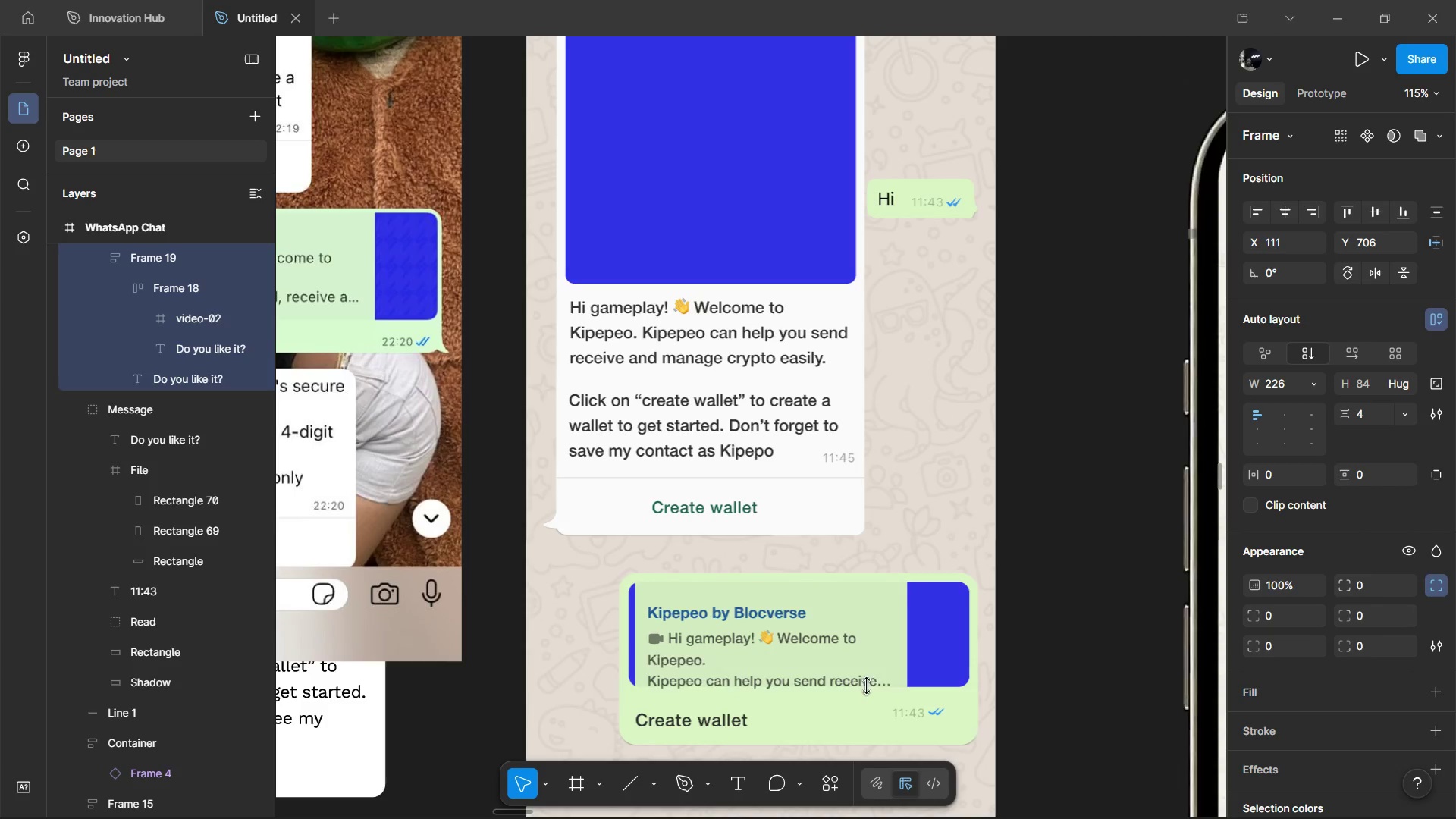 
key(Control+Z)
 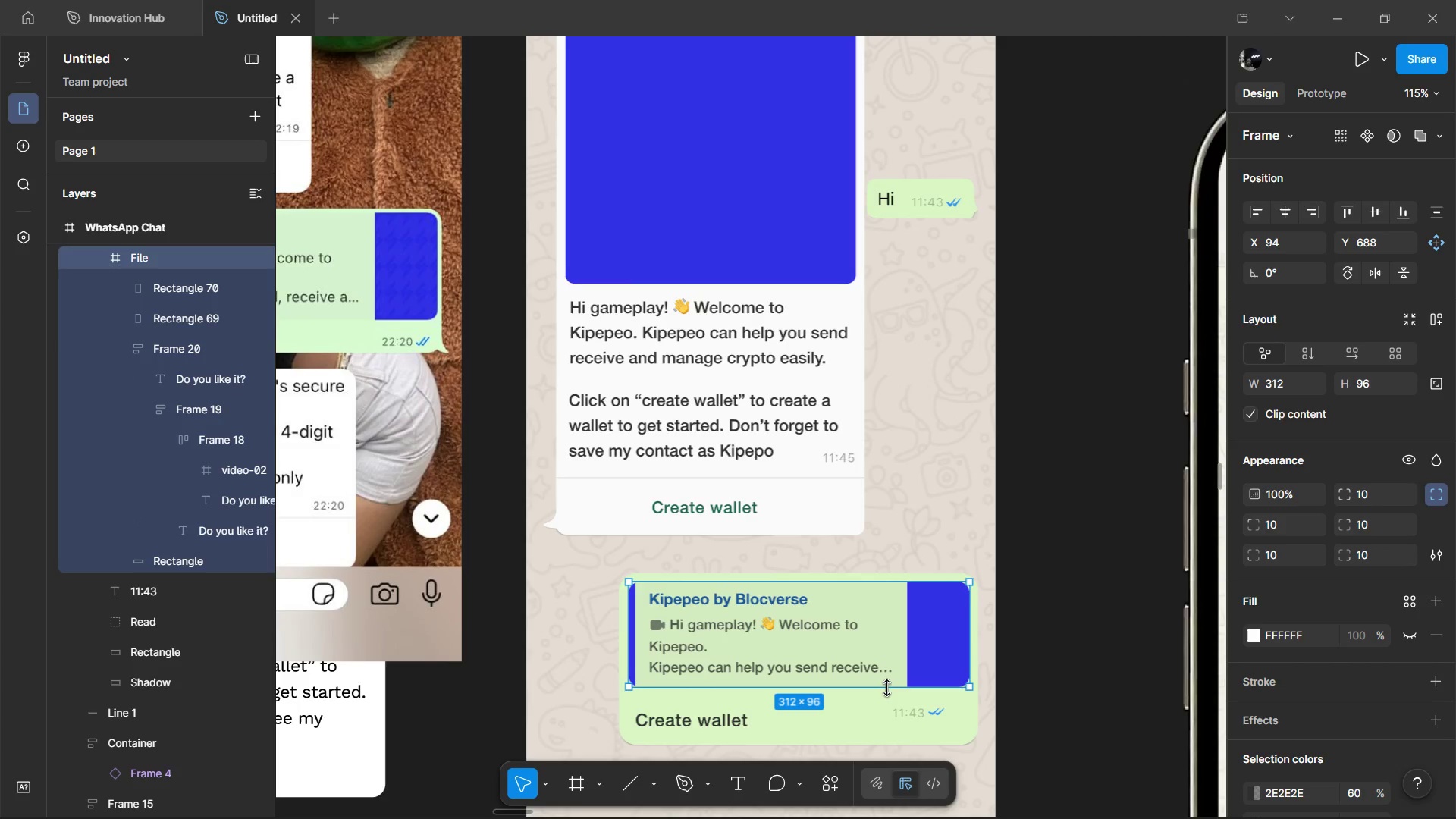 
left_click_drag(start_coordinate=[886, 688], to_coordinate=[886, 695])
 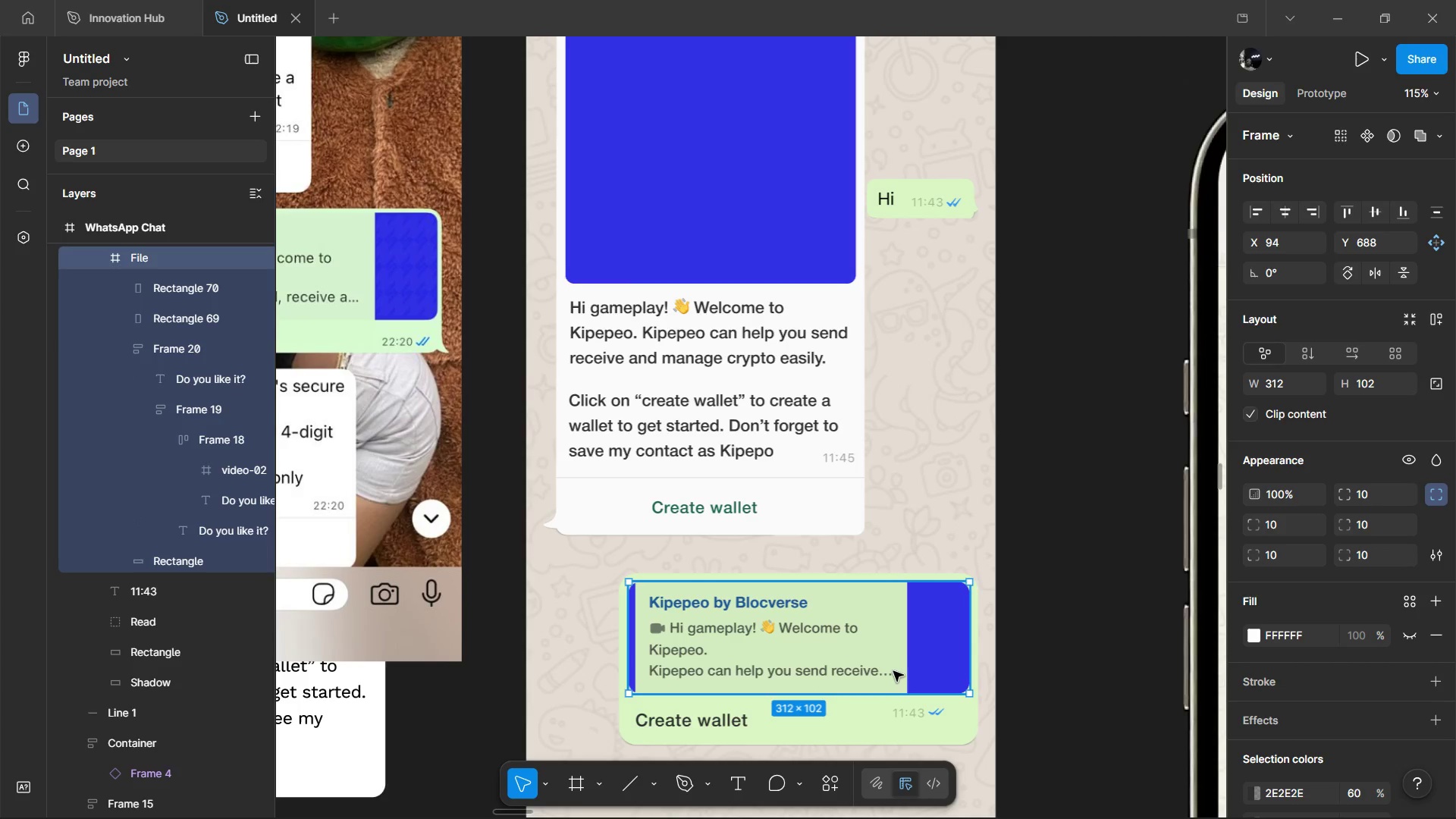 
hold_key(key=ControlLeft, duration=1.44)
left_click([645, 714])
 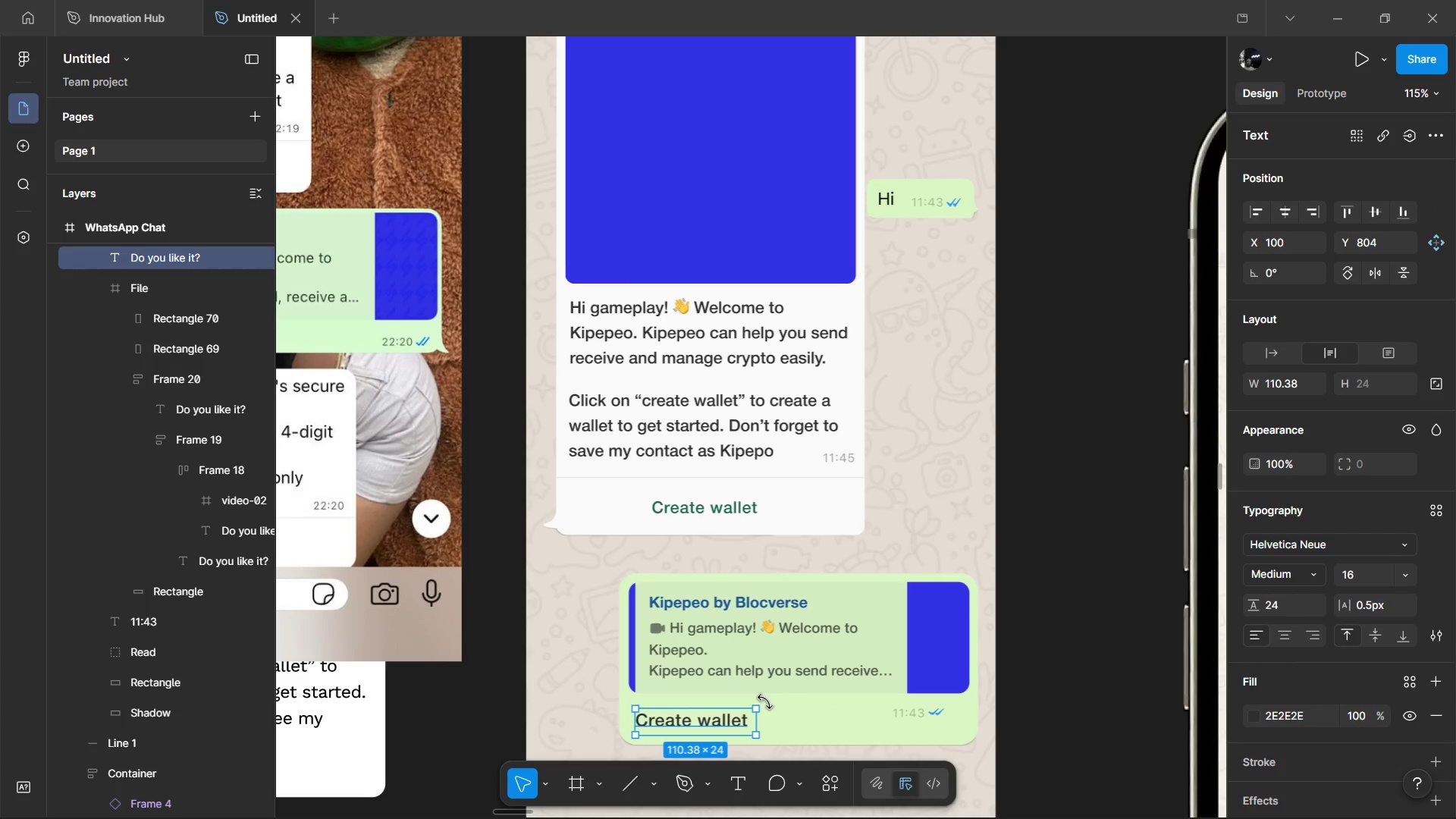 
hold_key(key=AltLeft, duration=1.52)
 